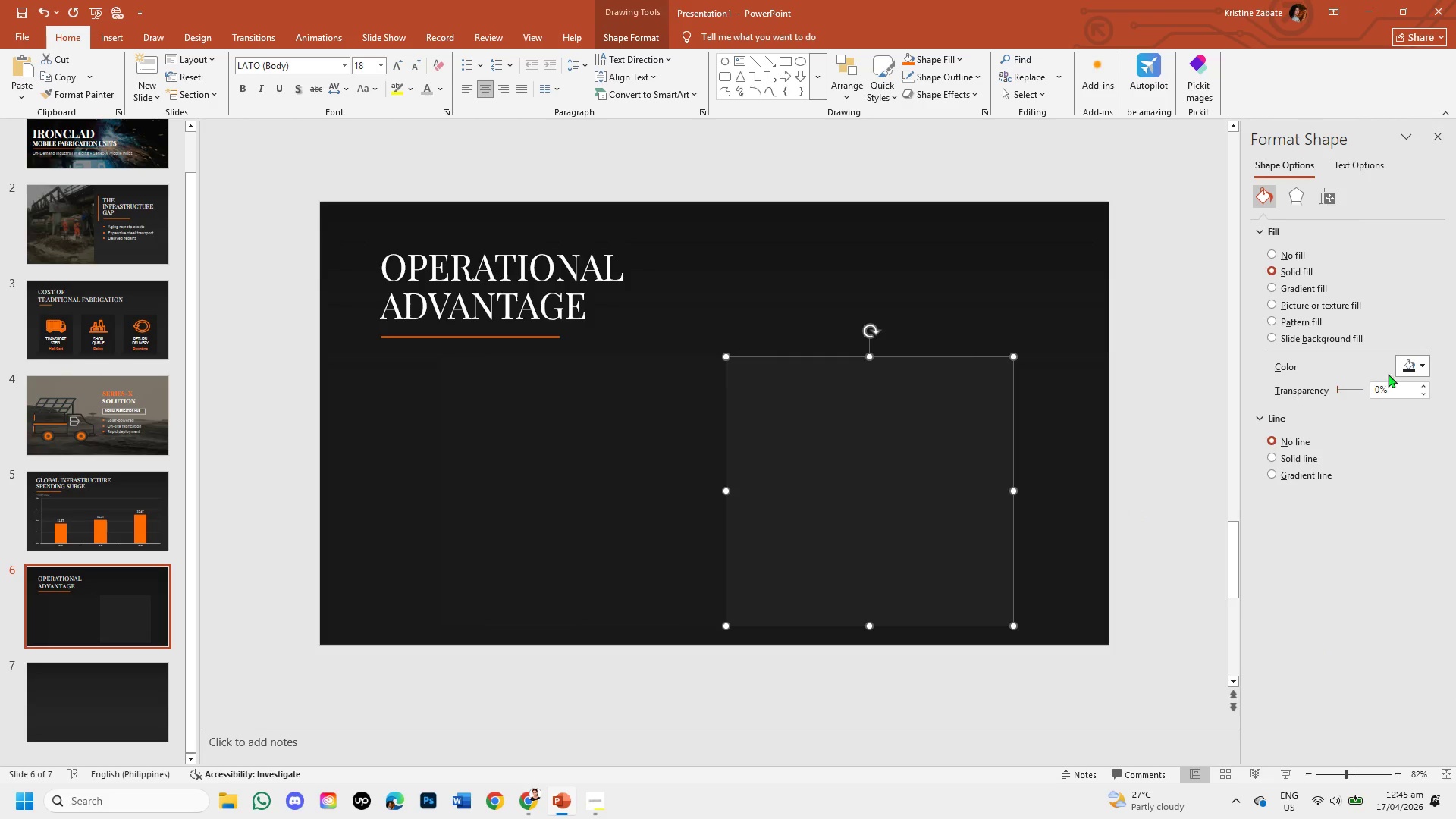 
mouse_move([1392, 370])
 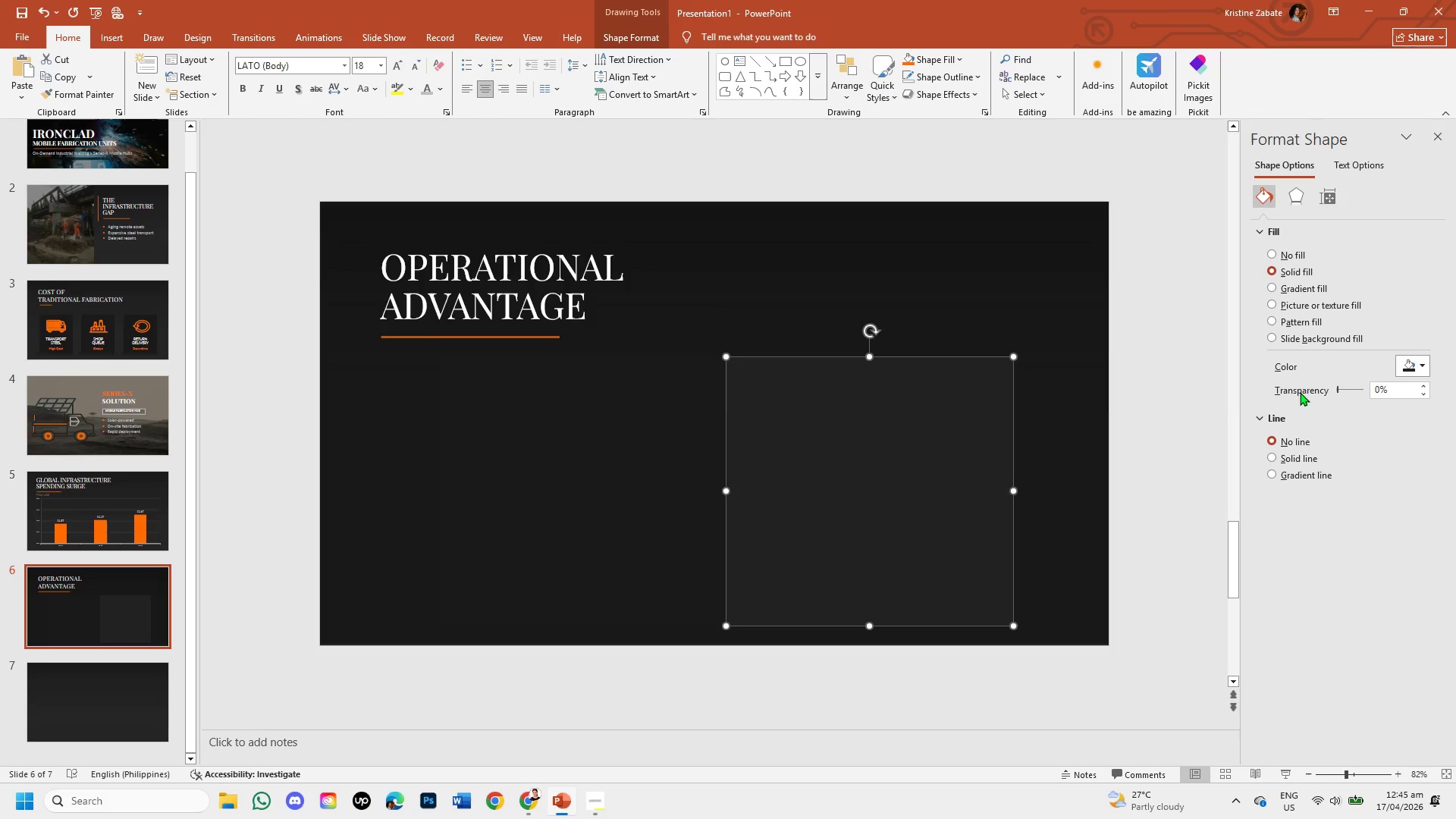 
left_click([1273, 452])
 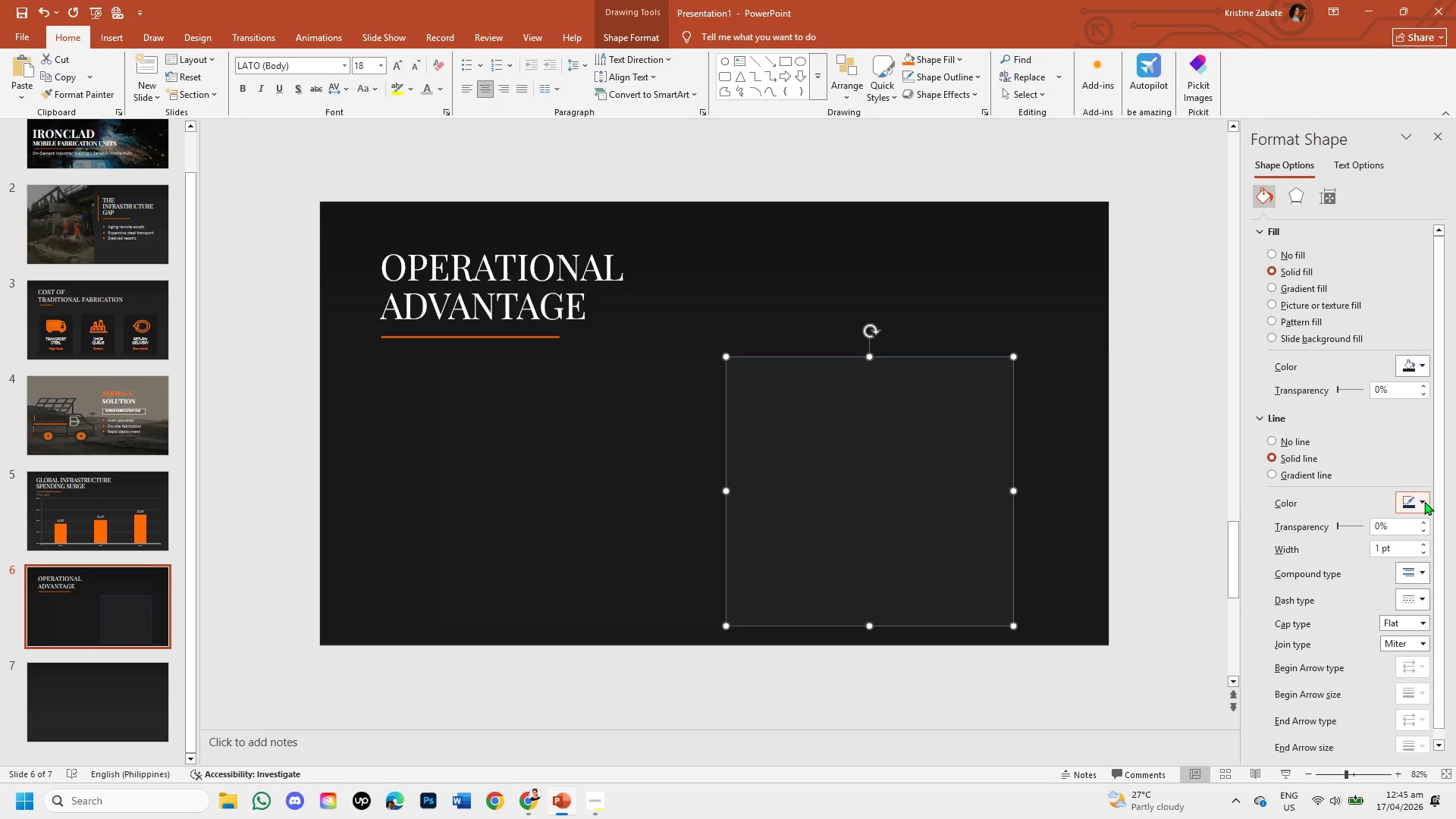 
left_click([1423, 501])
 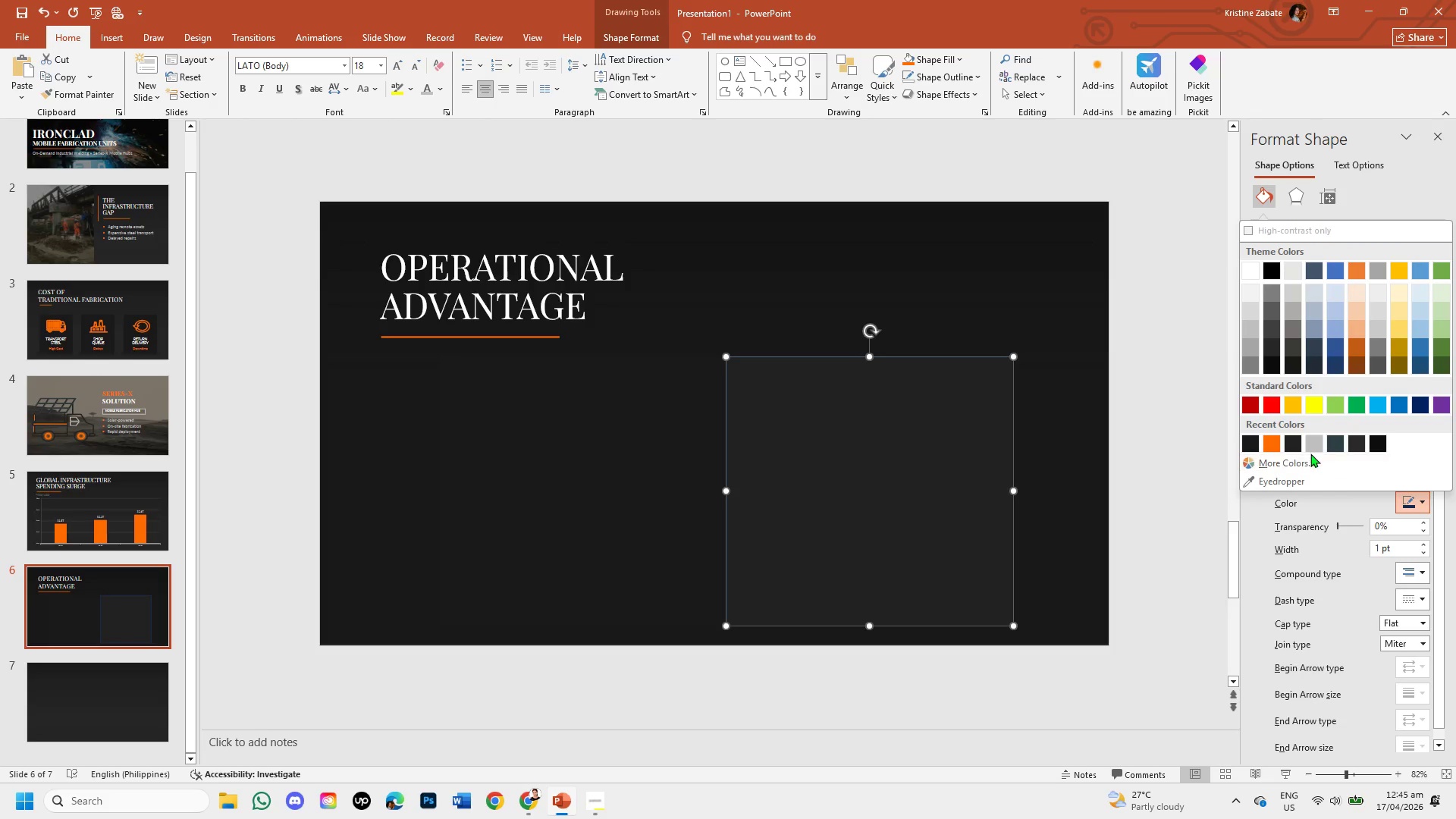 
left_click([1311, 441])
 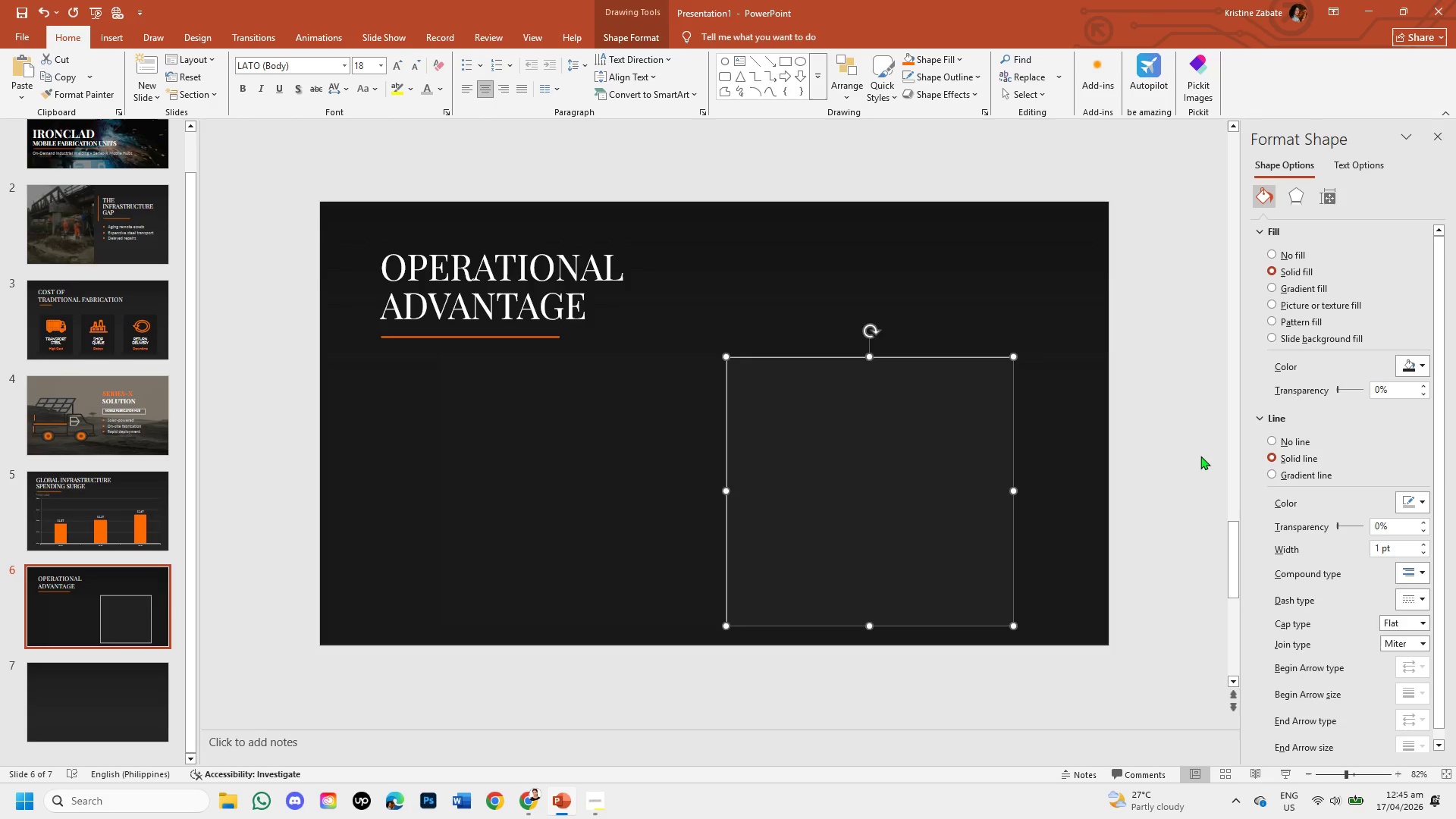 
left_click([1200, 456])
 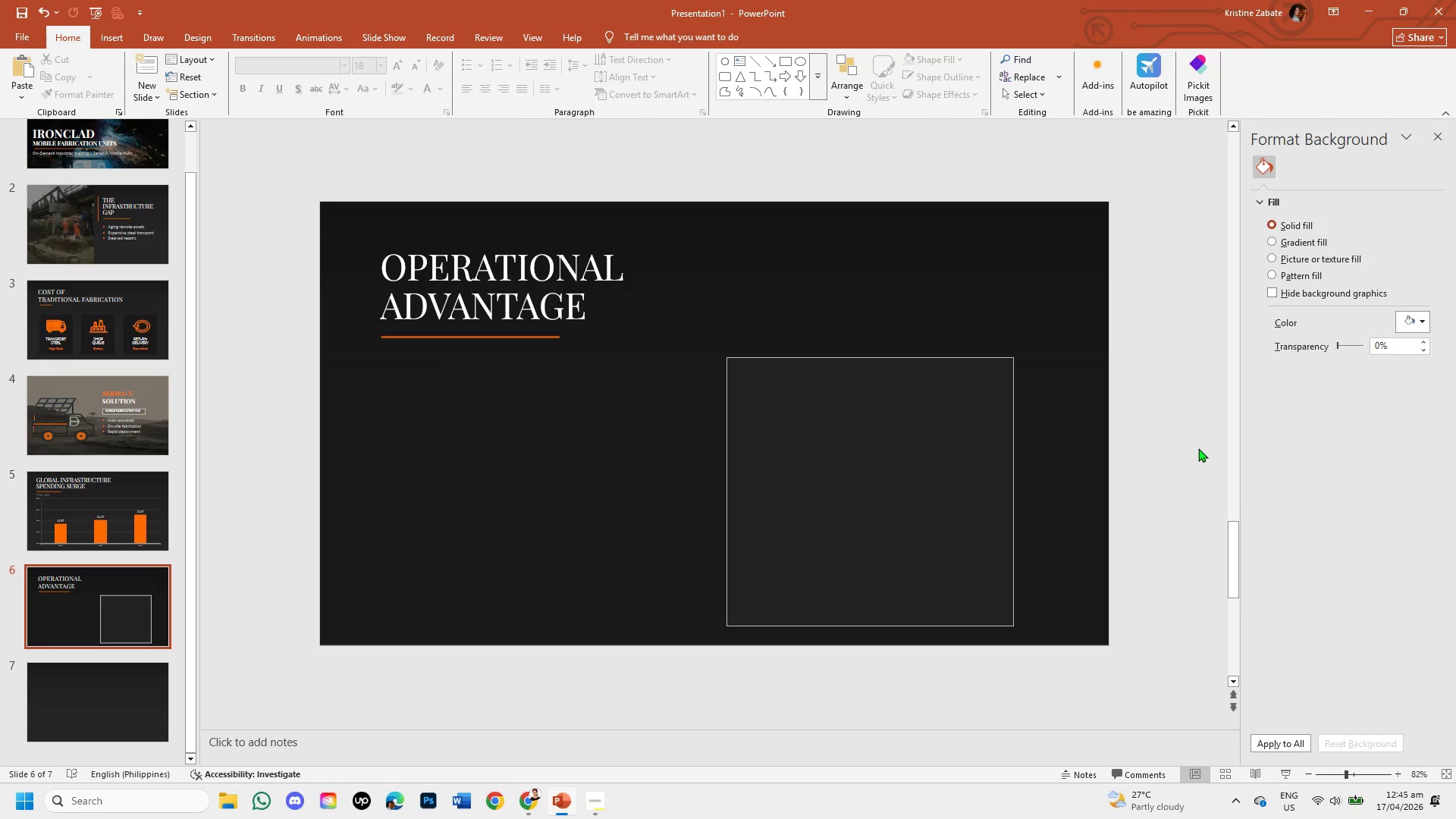 
left_click([505, 444])
 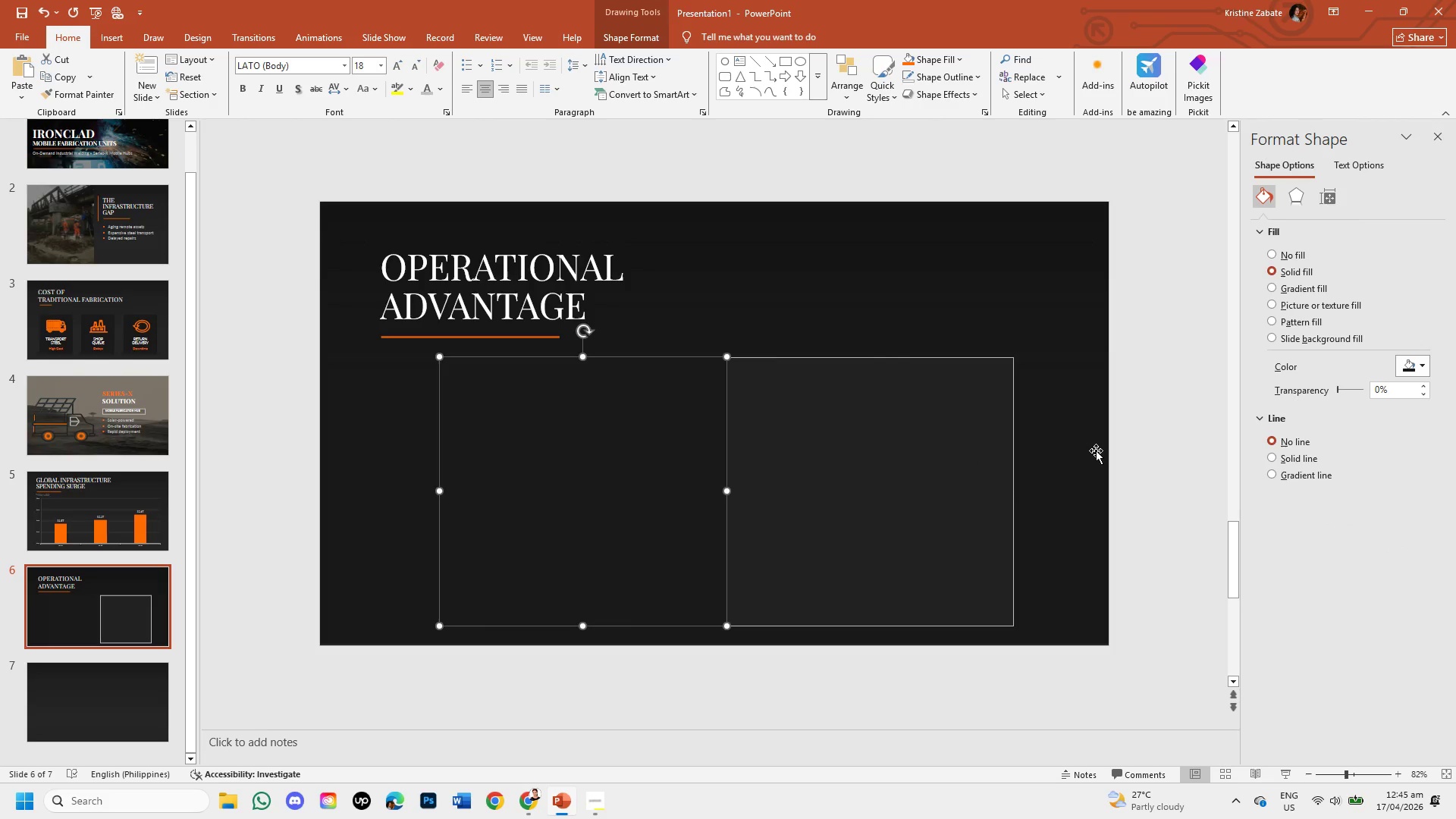 
left_click([943, 444])
 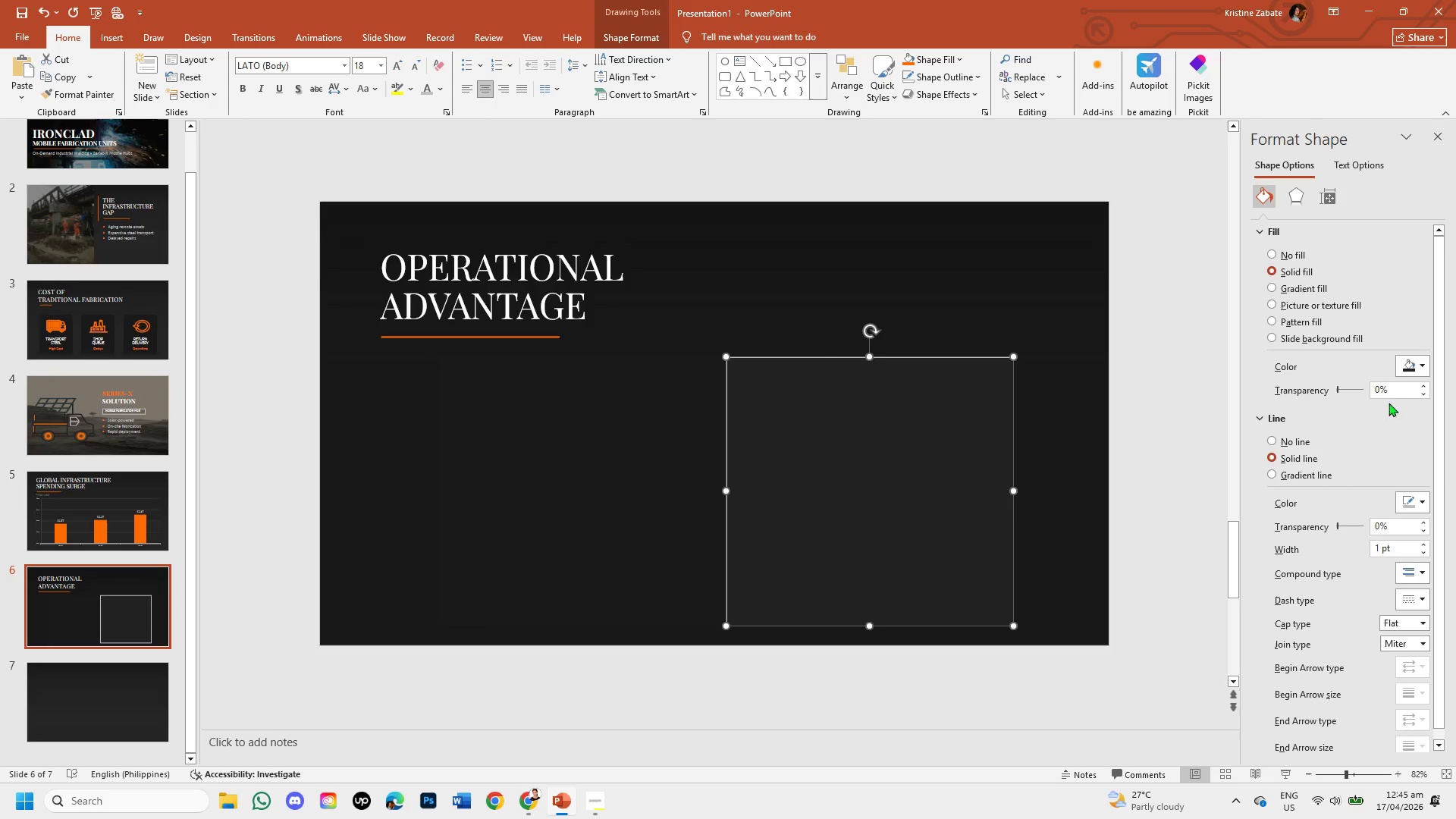 
left_click([616, 438])
 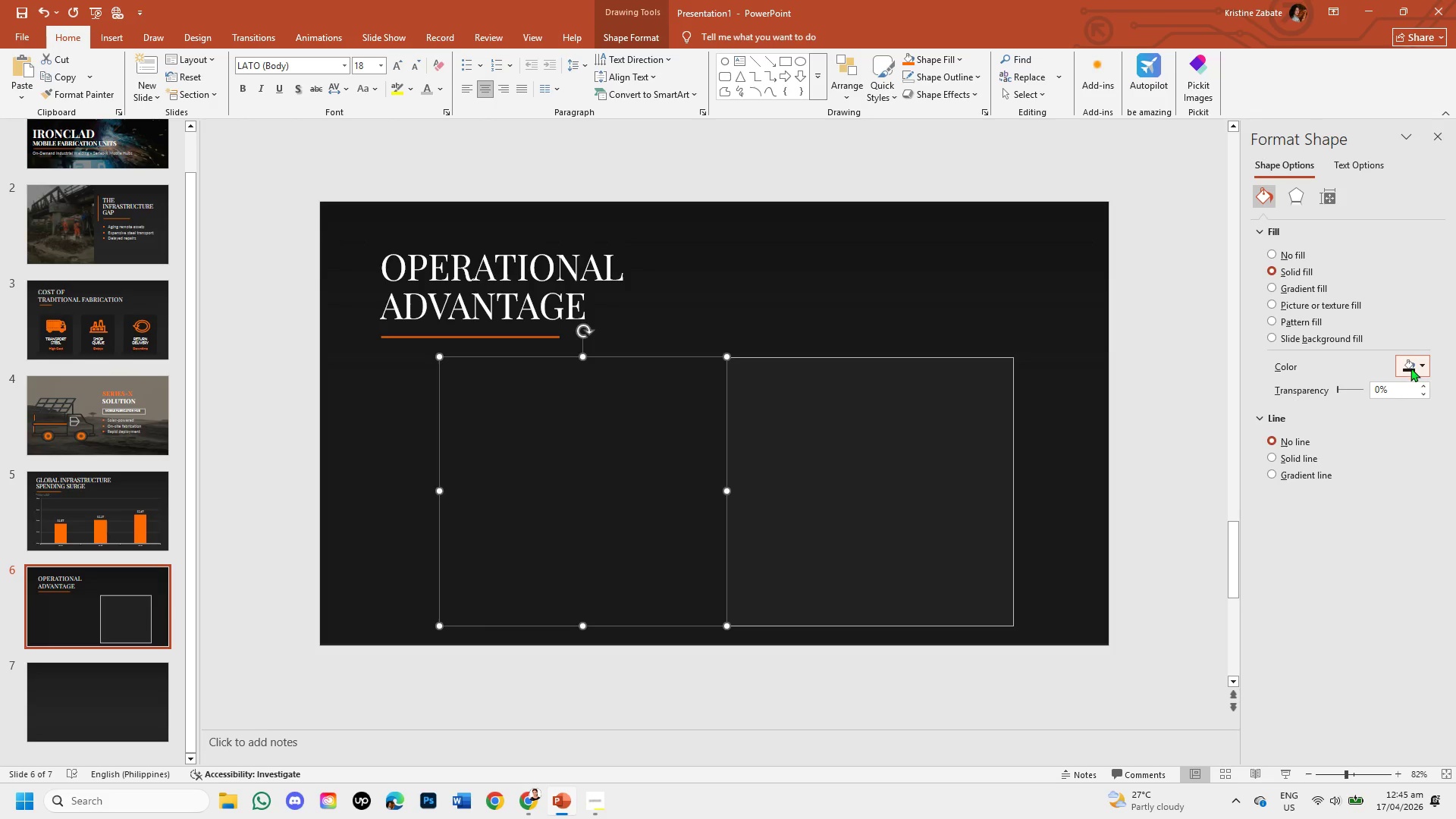 
left_click([1418, 367])
 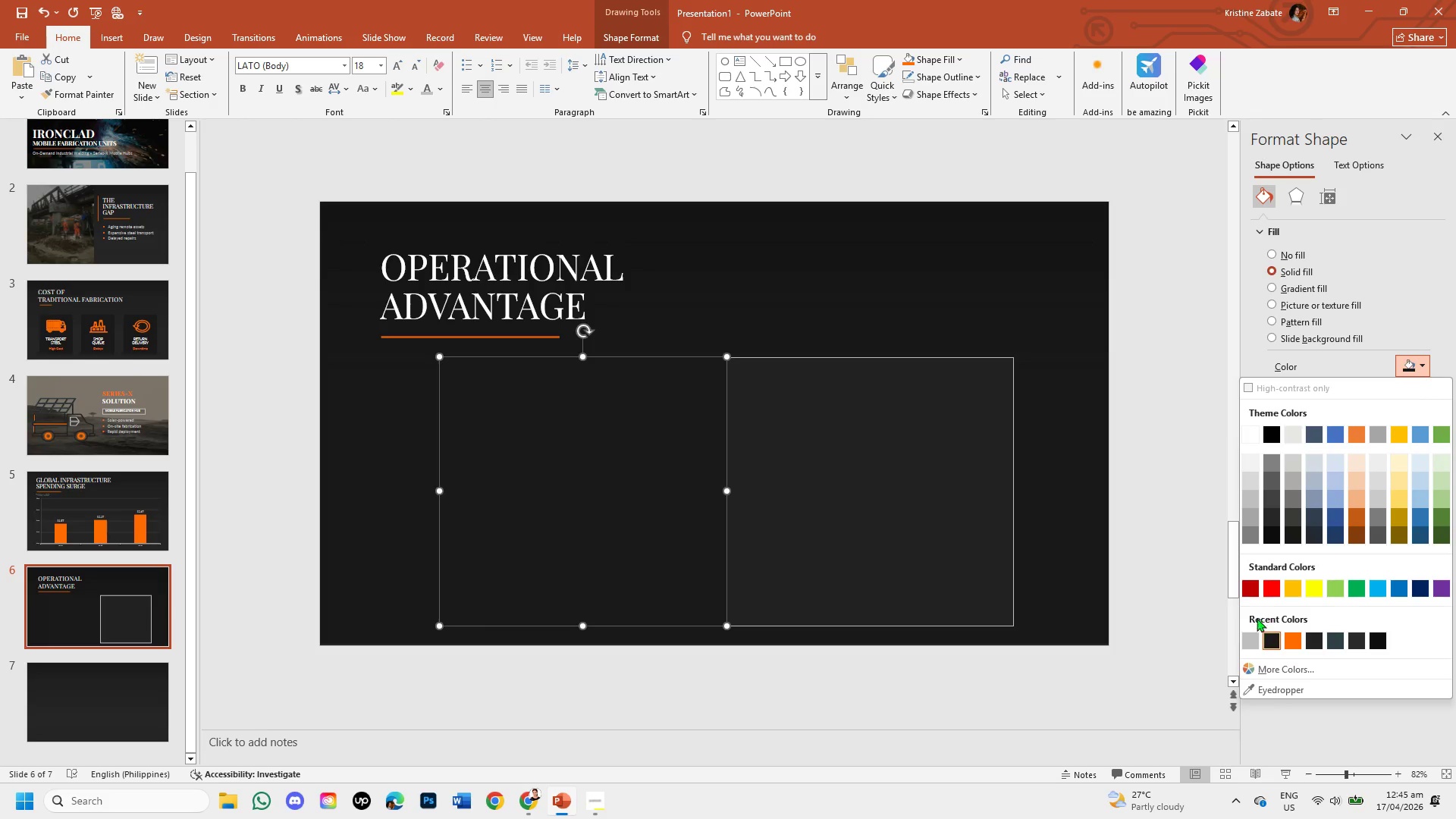 
left_click([1253, 636])
 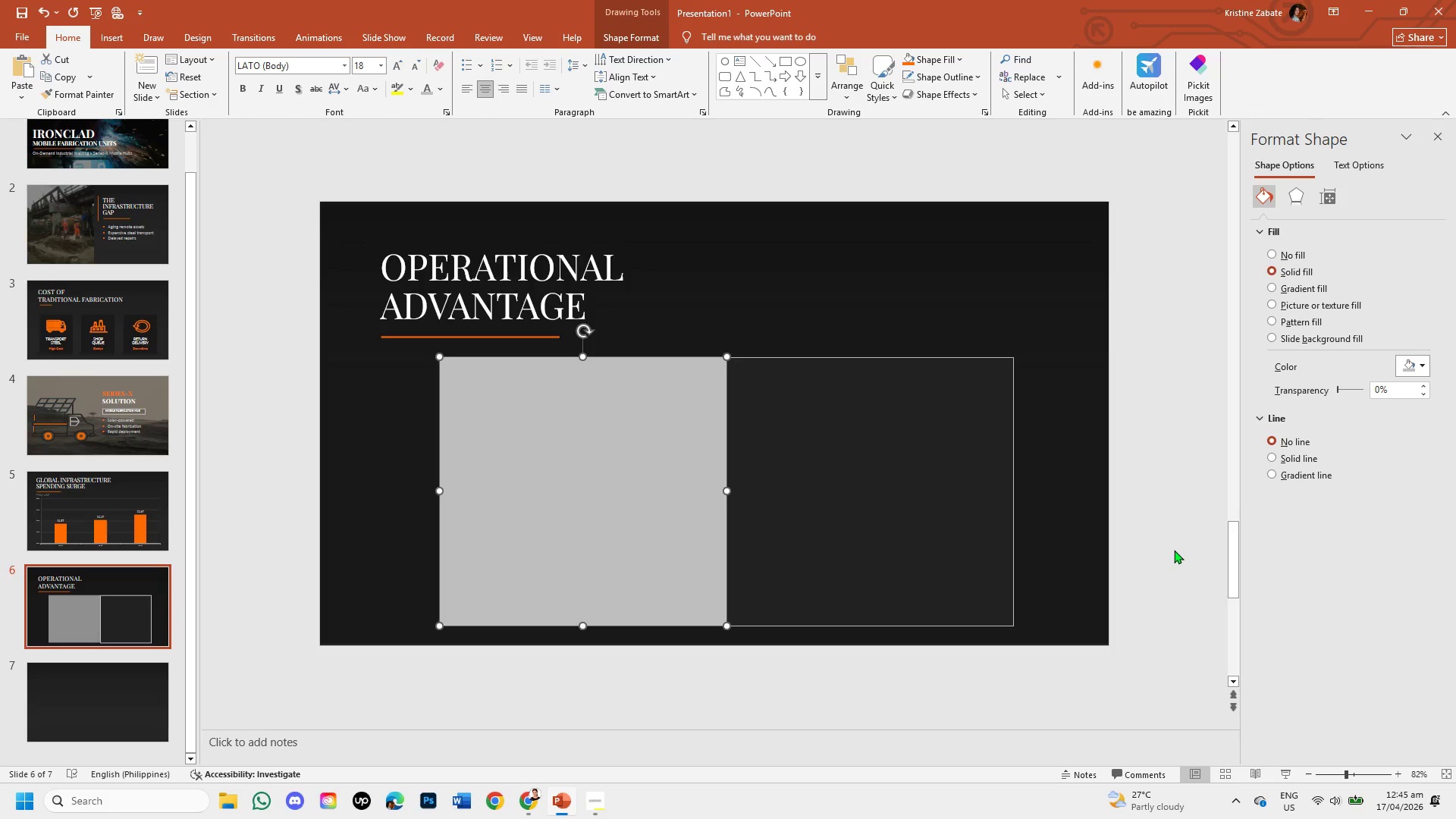 
left_click([1174, 550])
 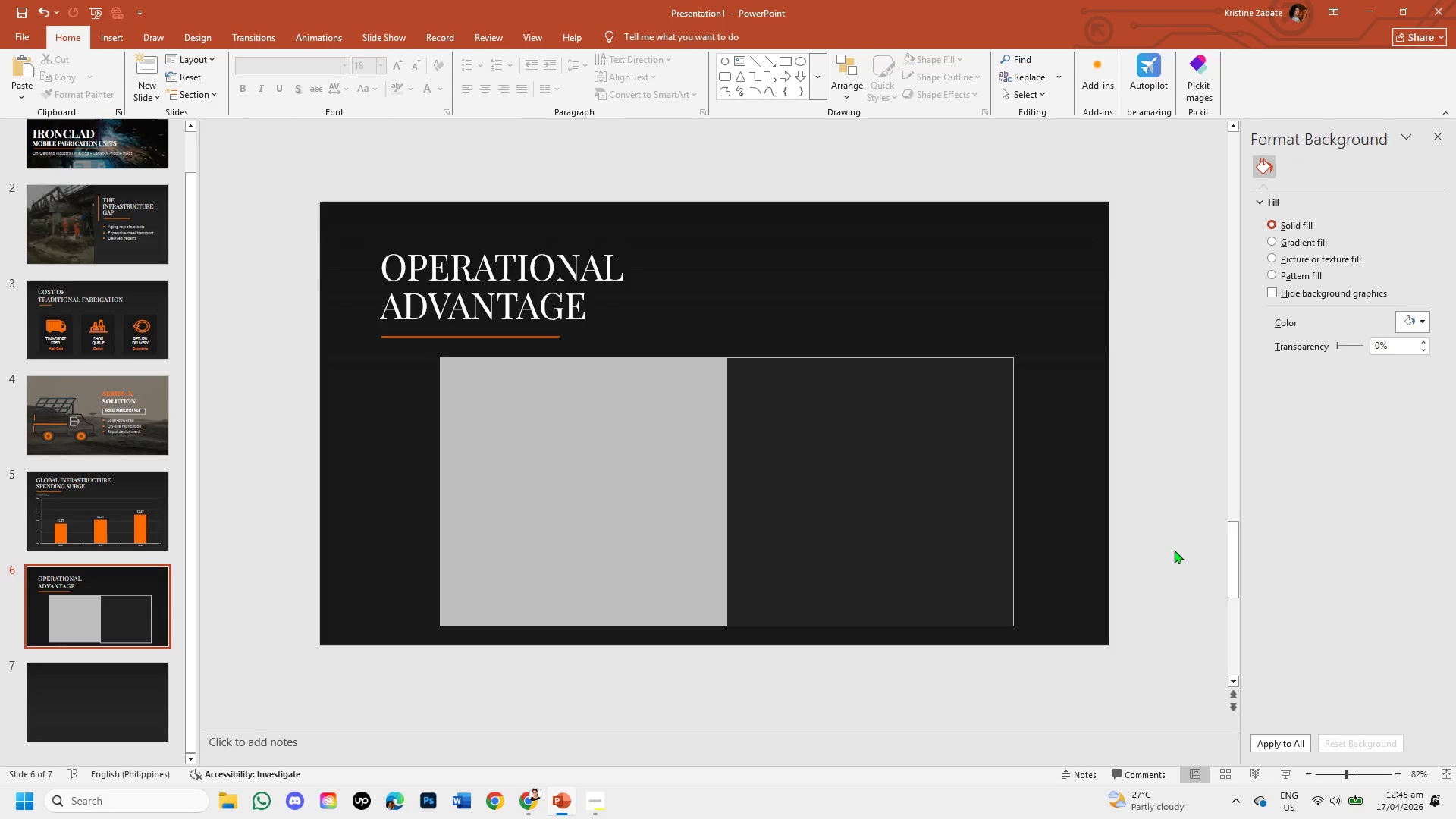 
key(Control+Z)
 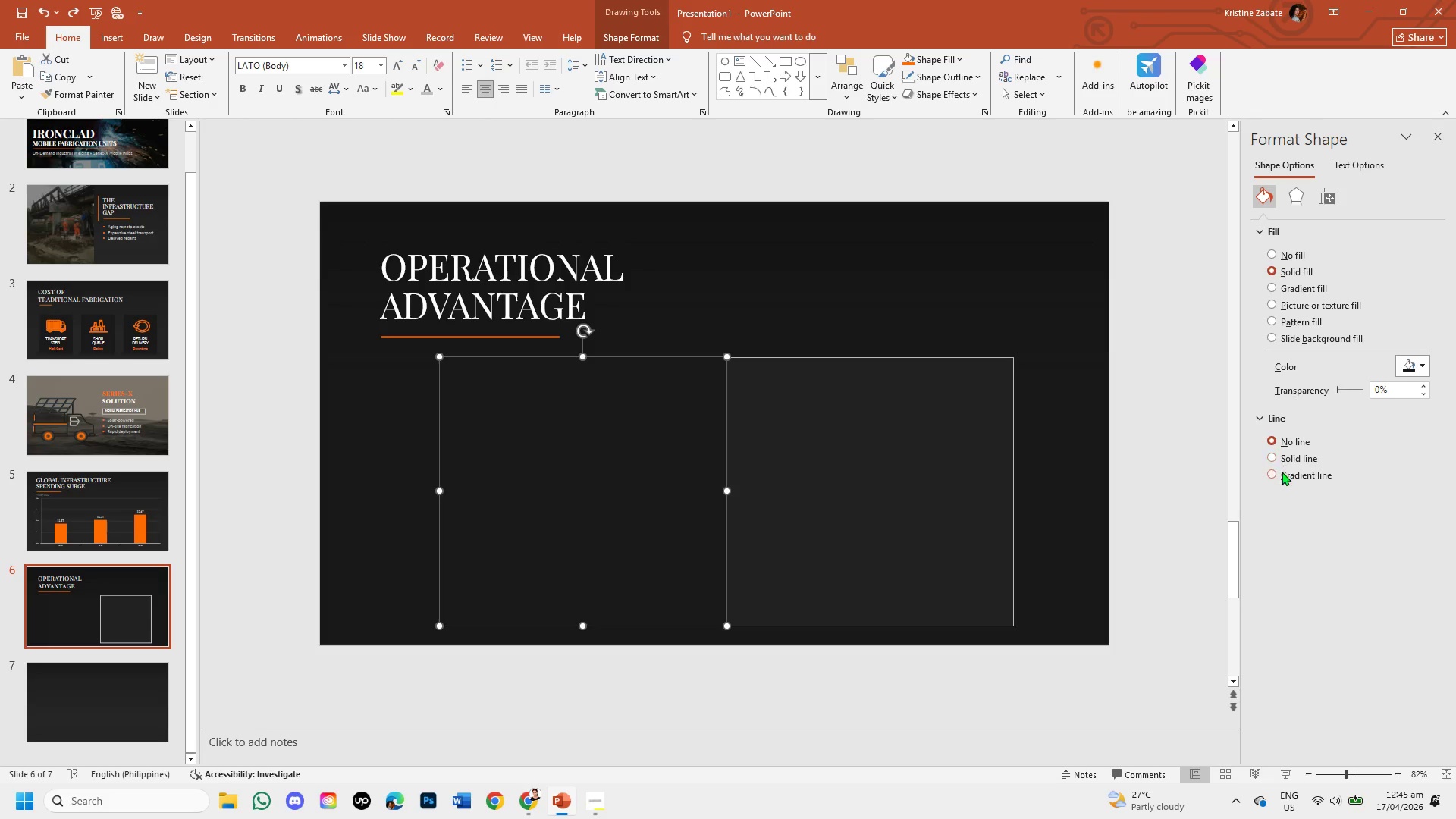 
left_click([1273, 453])
 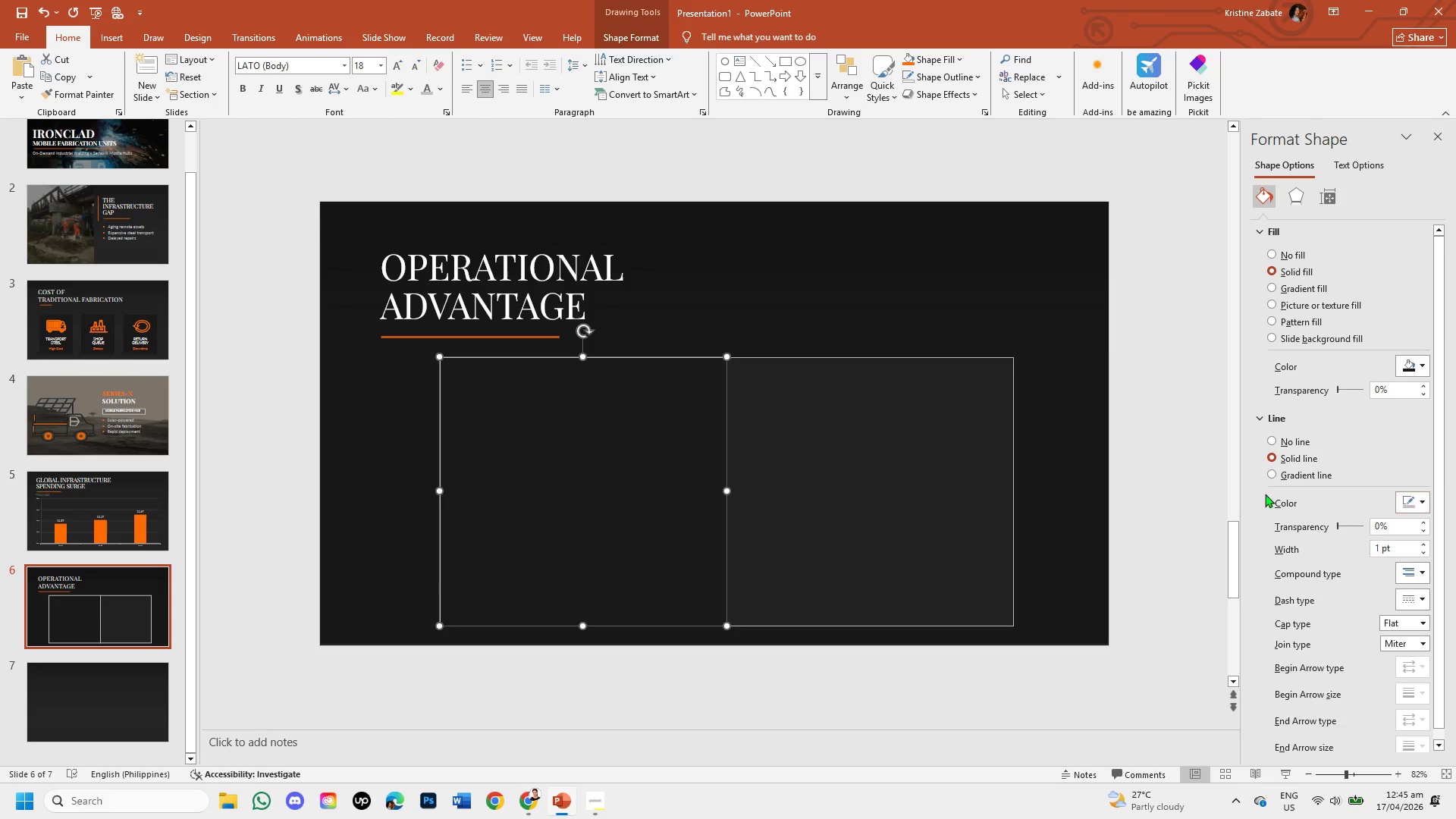 
left_click([1137, 472])
 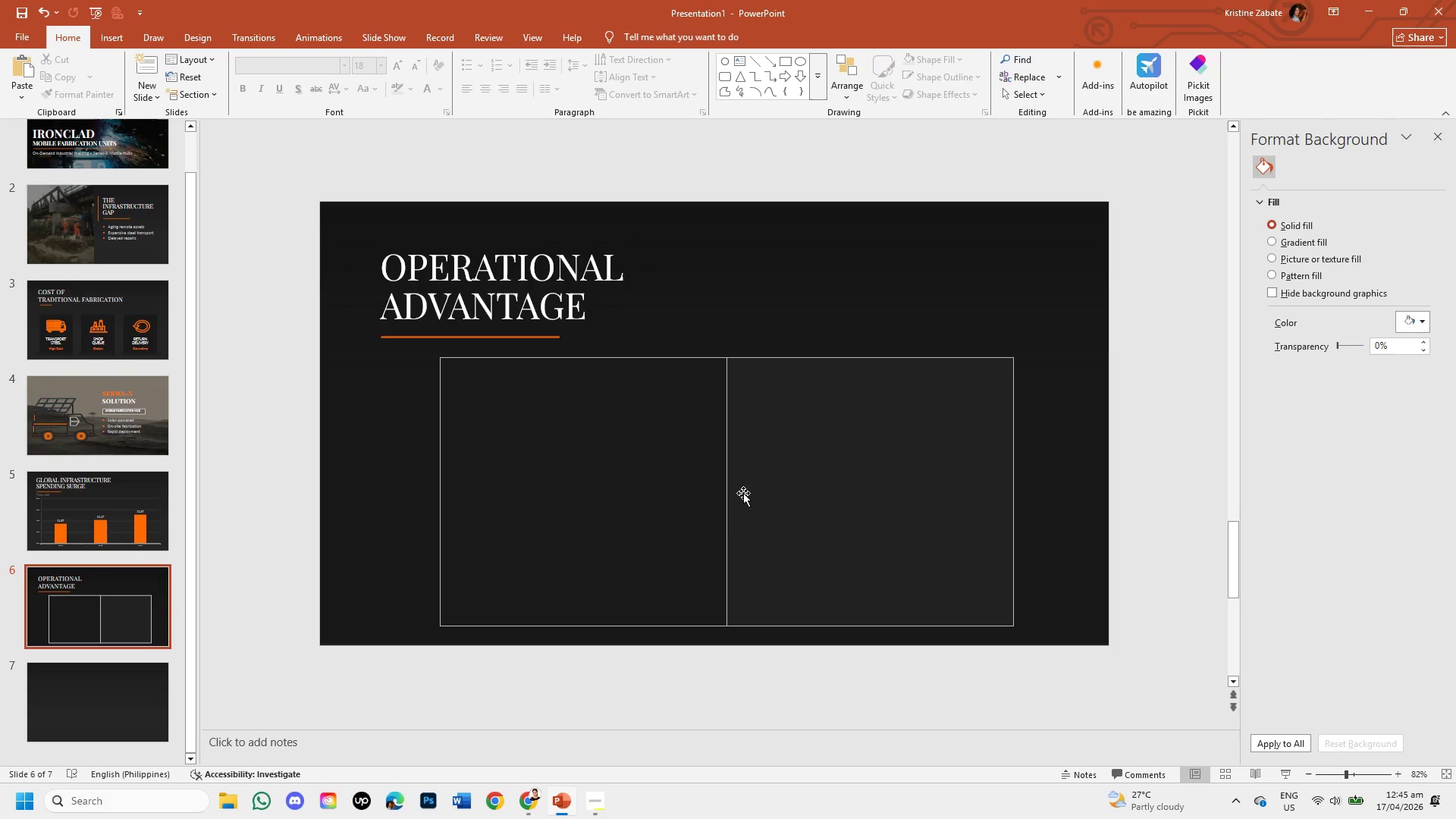 
wait(8.16)
 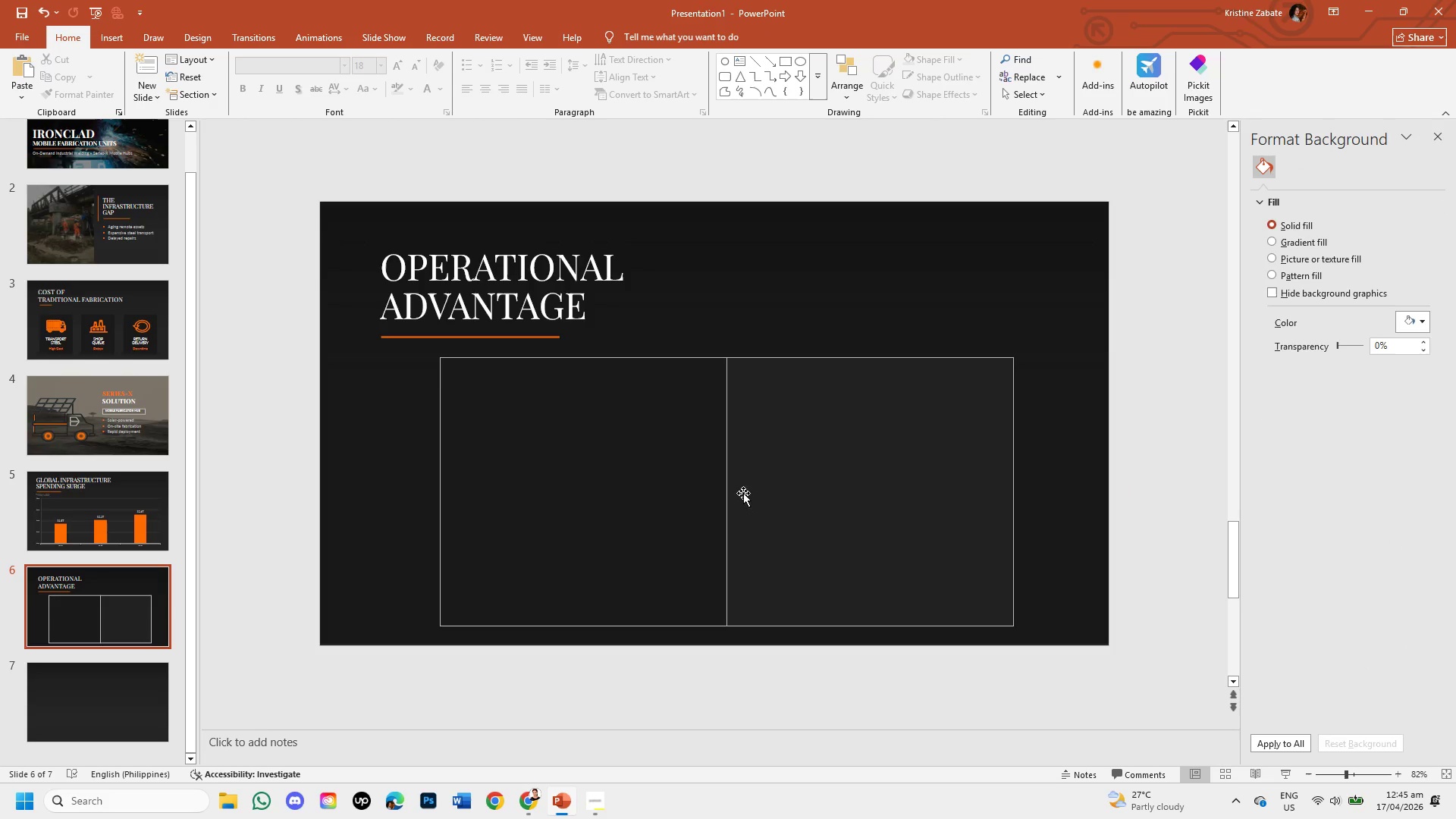 
left_click([727, 486])
 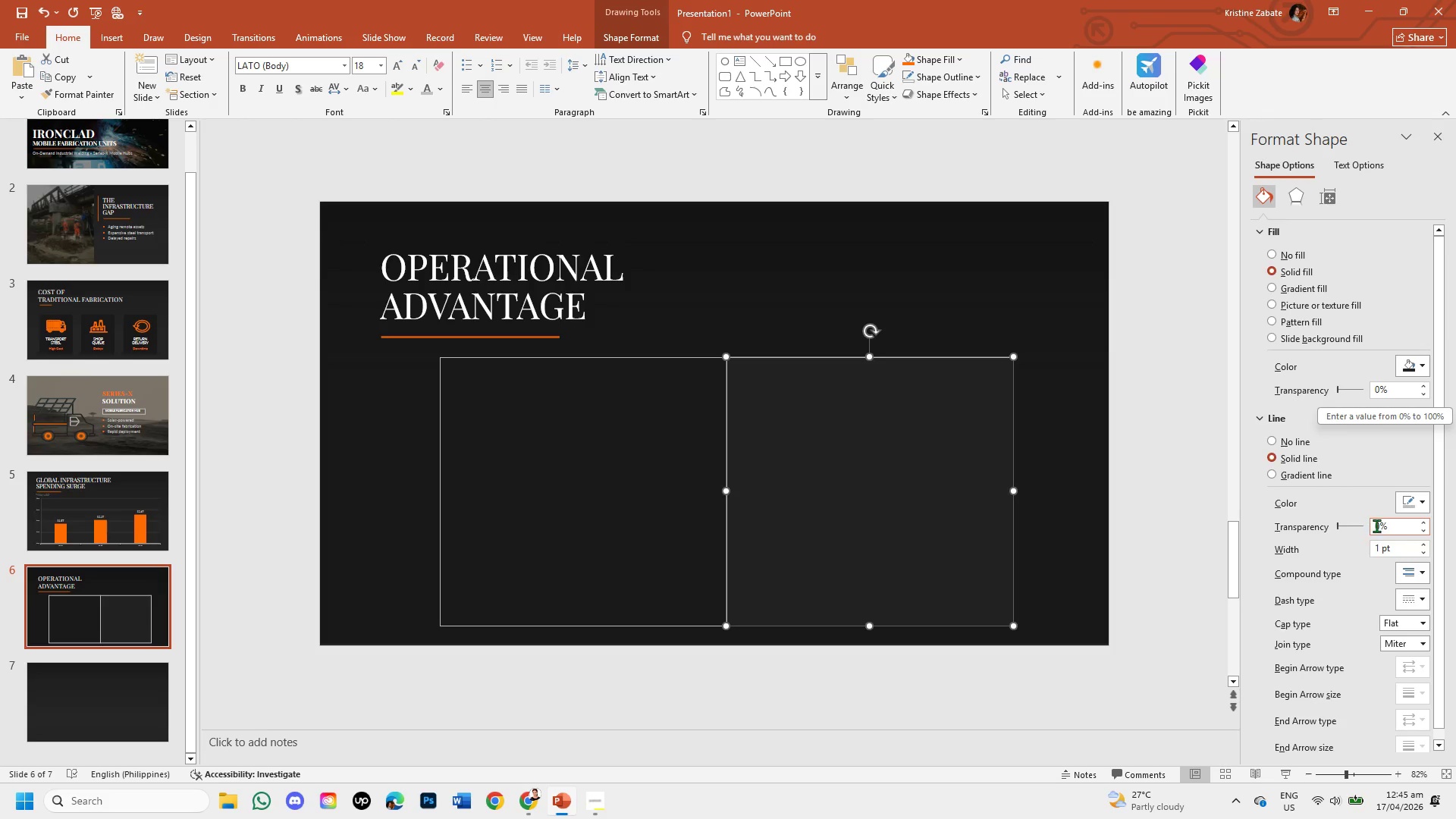 
left_click([1379, 526])
 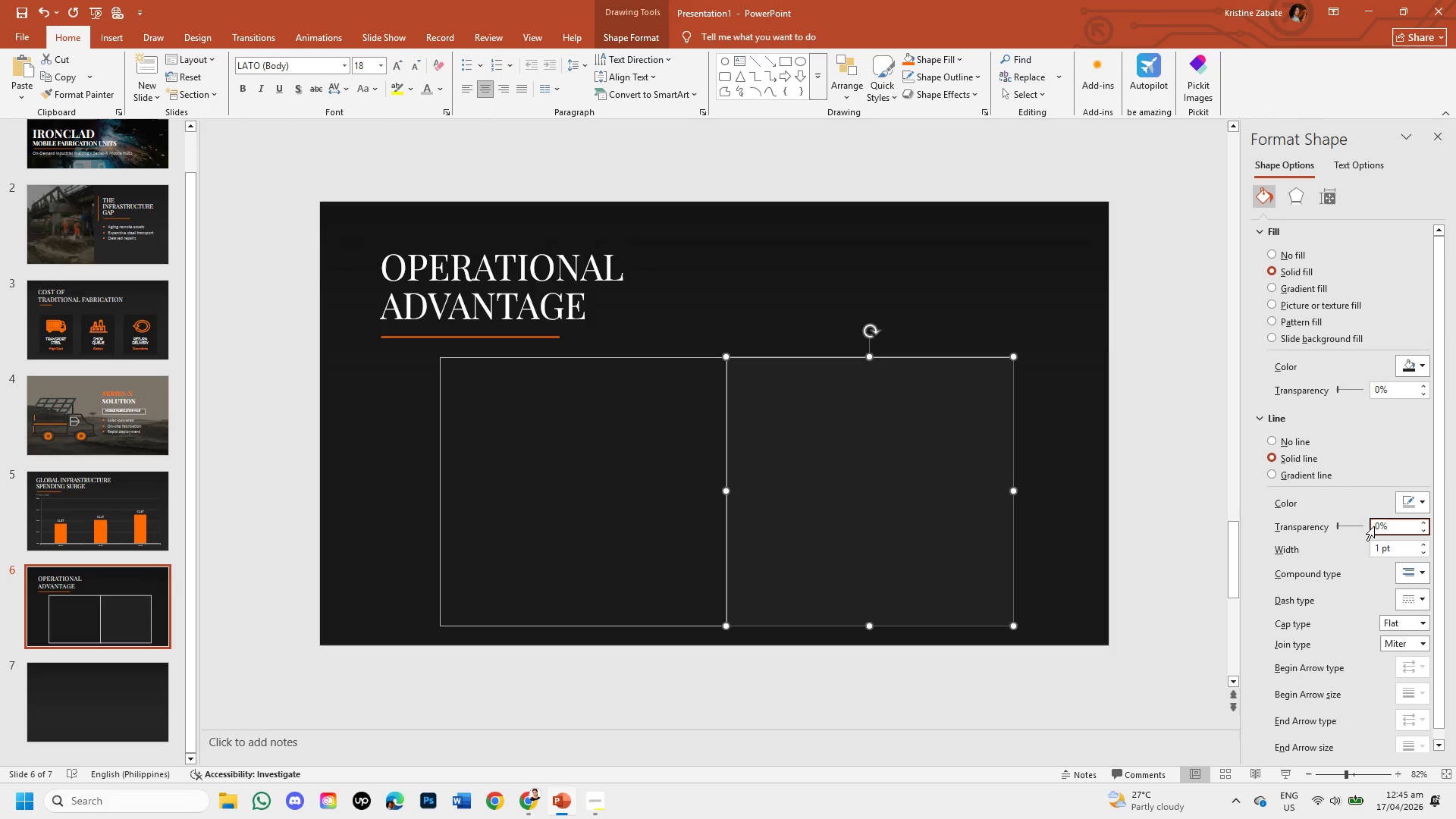 
key(Backspace)
 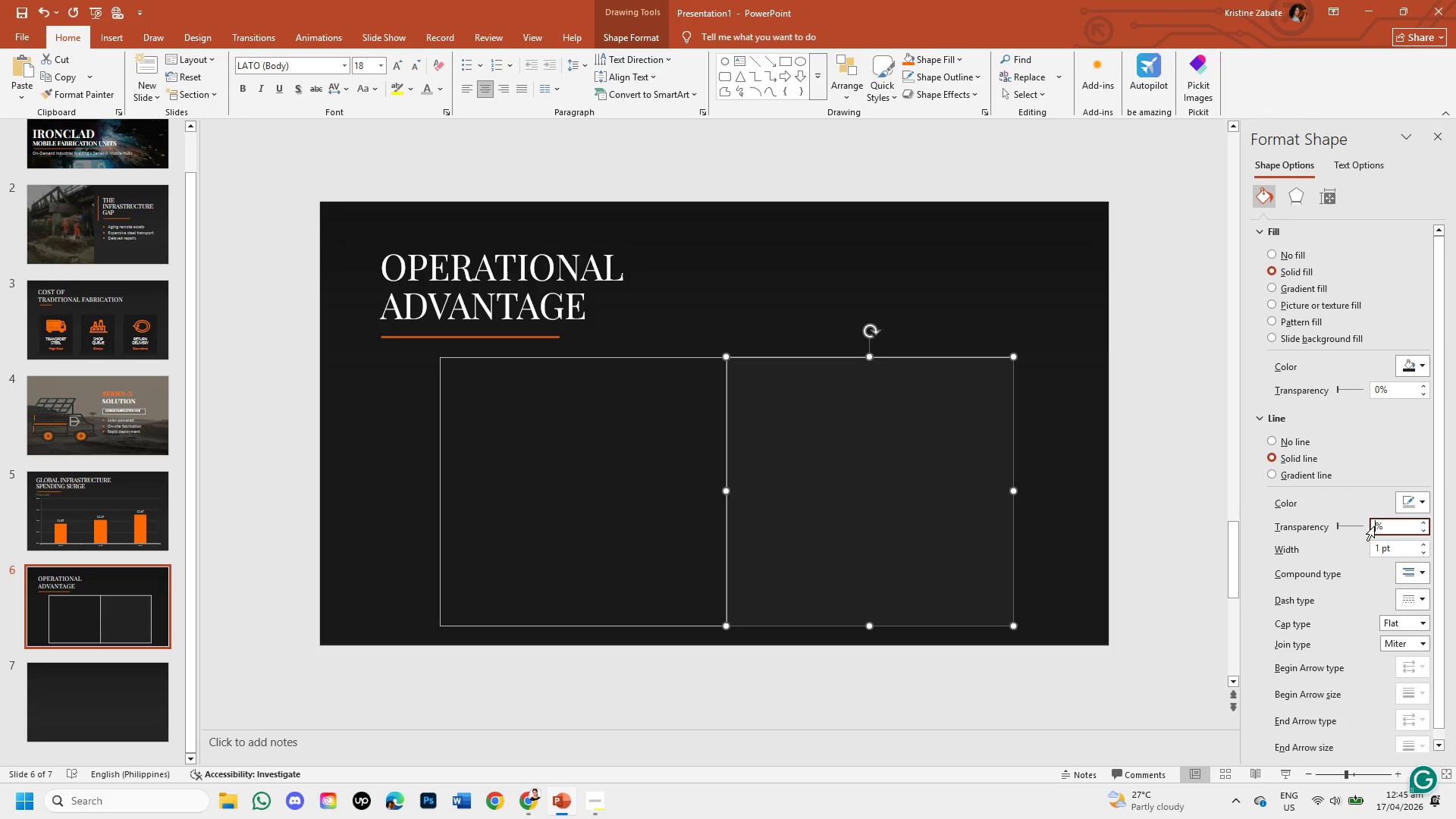 
key(Numpad2)
 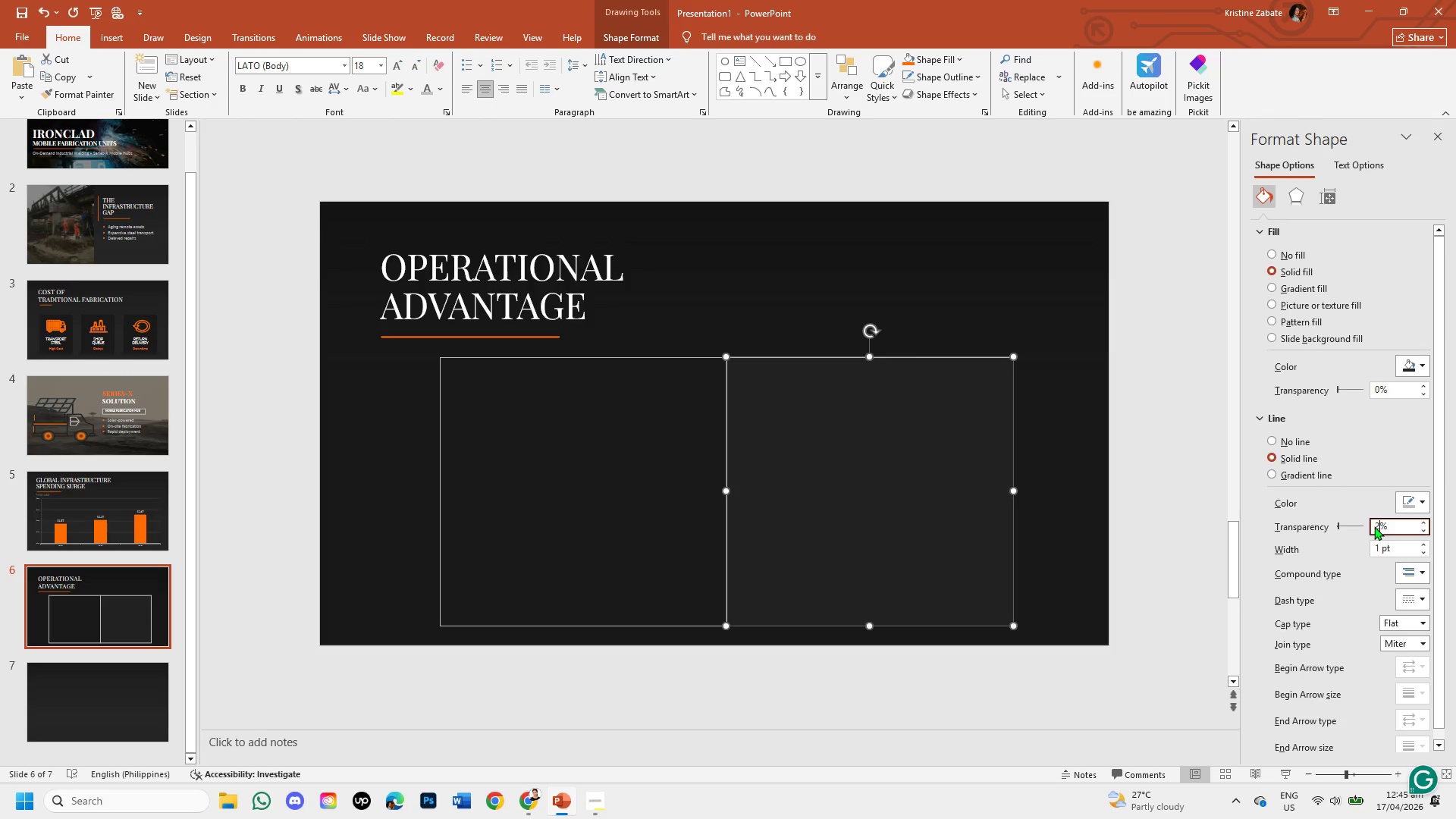 
key(Numpad0)
 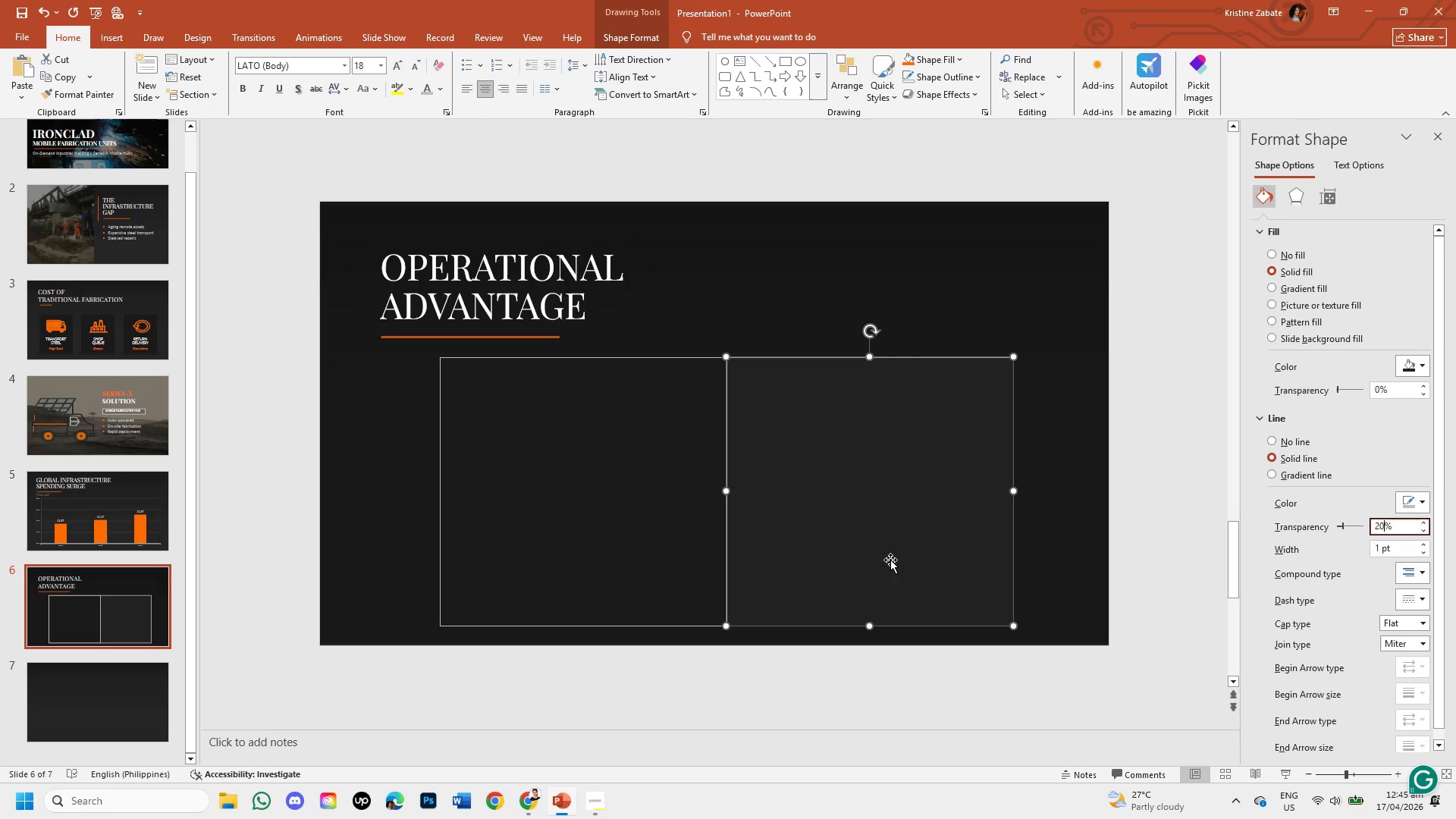 
left_click([849, 560])
 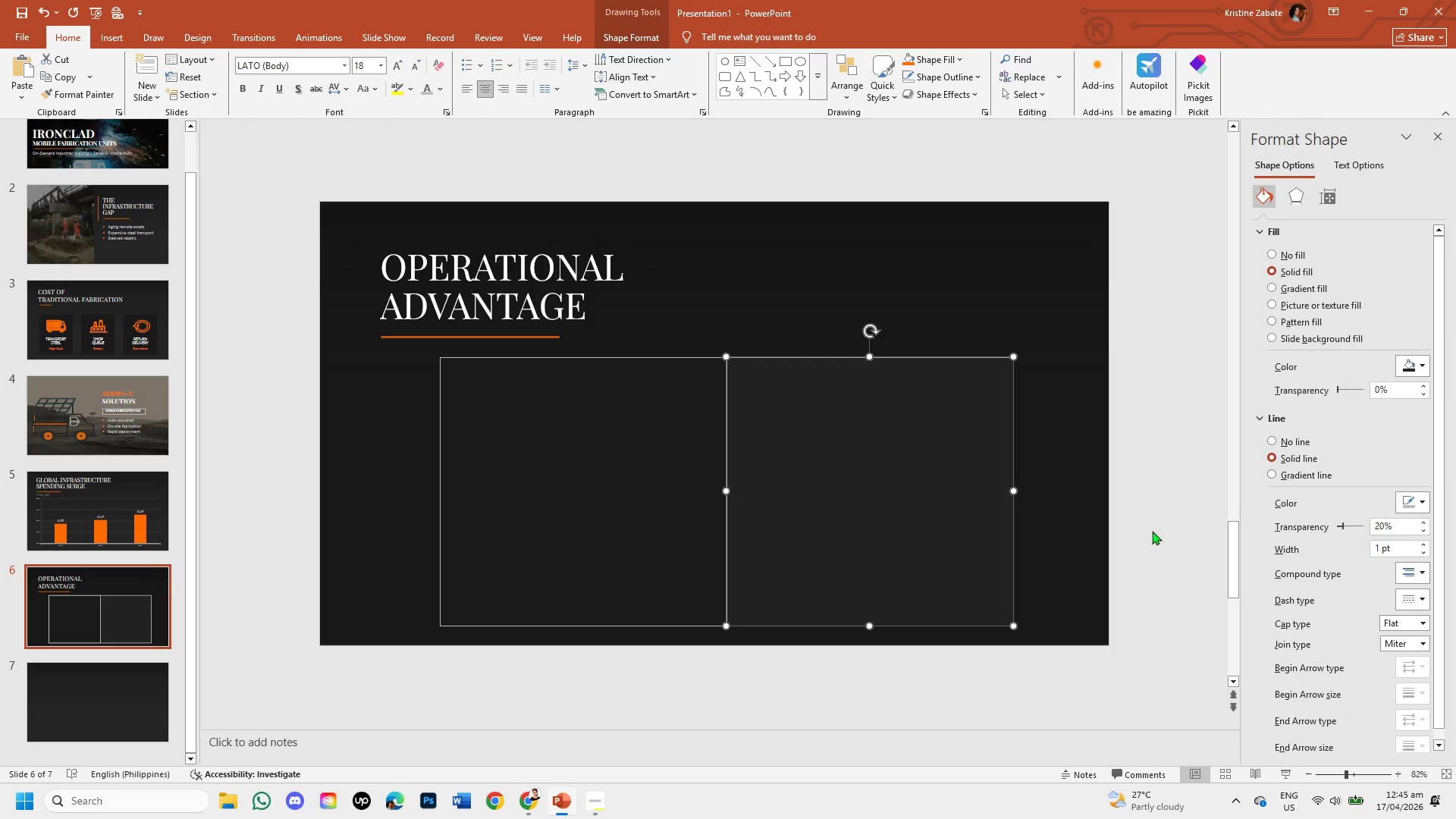 
left_click([1170, 519])
 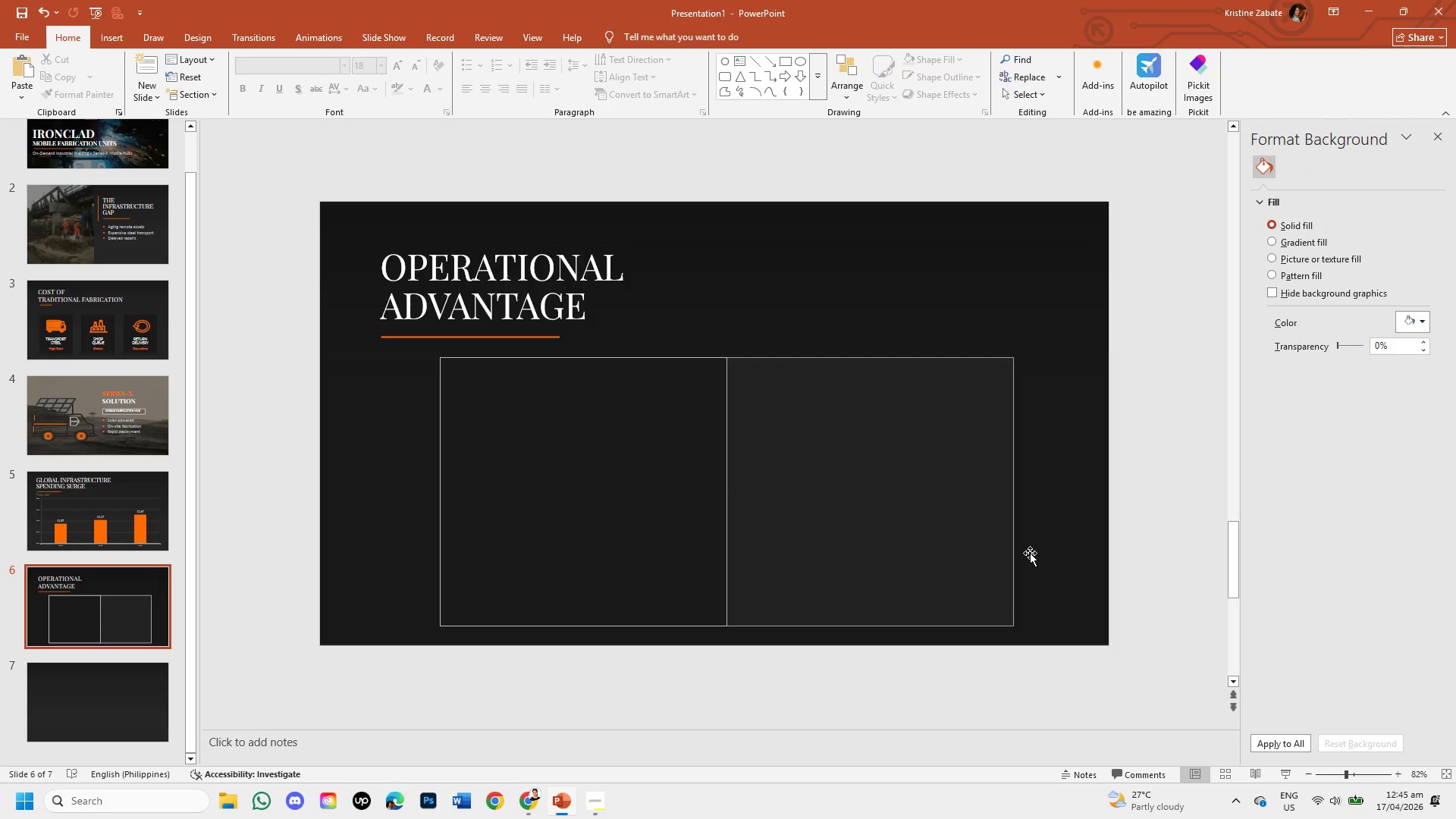 
left_click([1030, 553])
 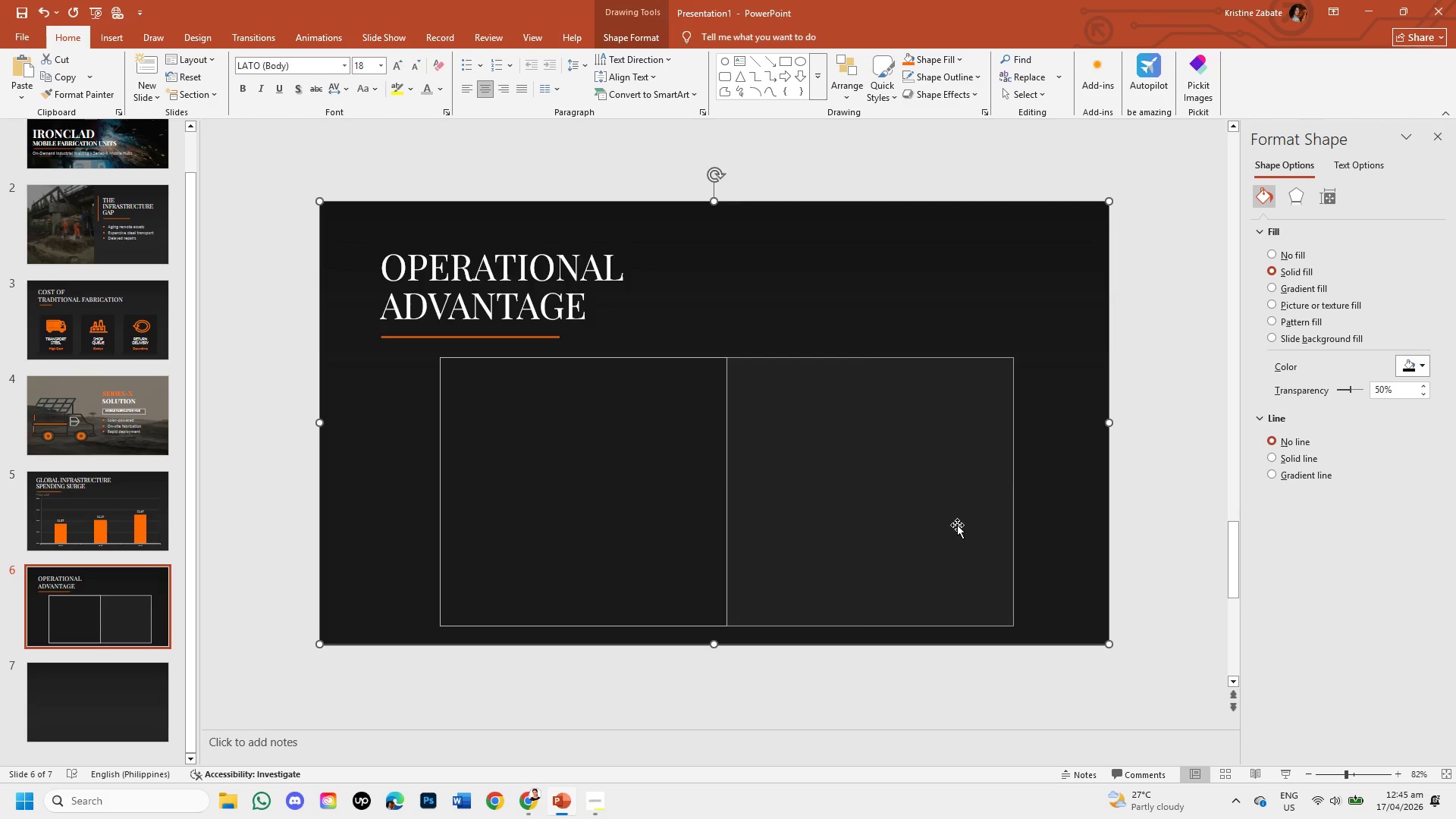 
left_click([957, 525])
 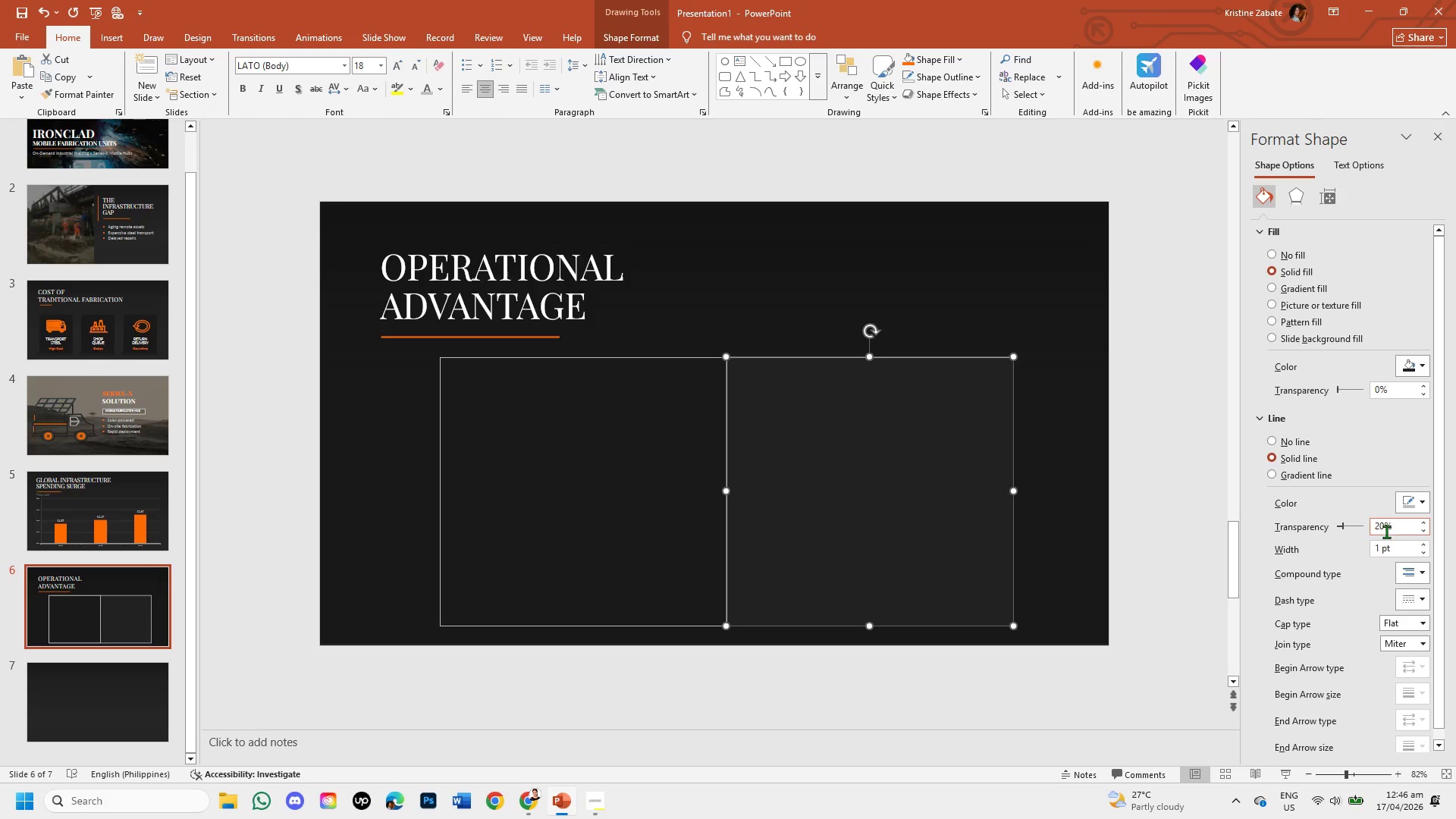 
left_click([1383, 526])
 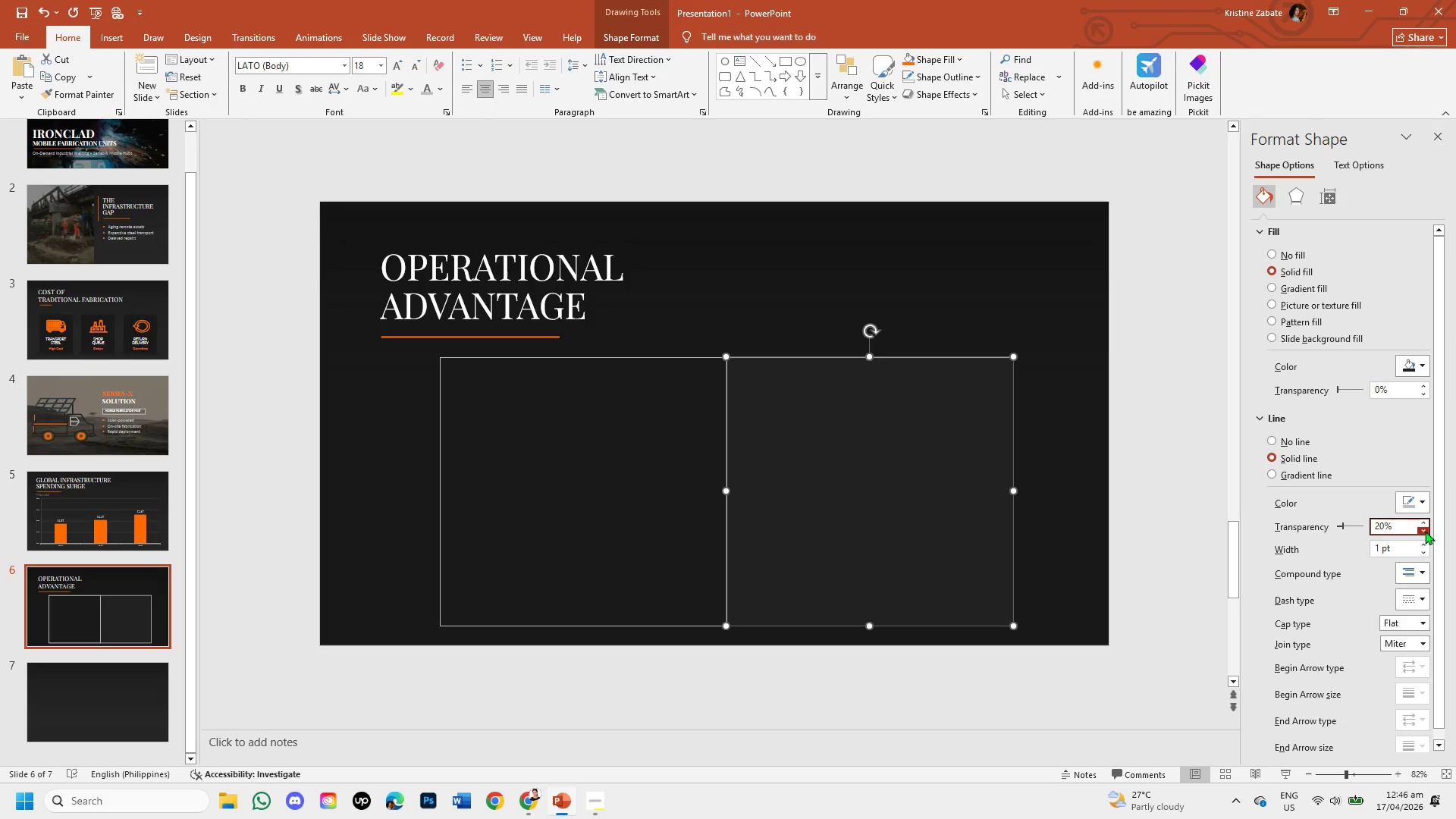 
key(Backspace)
 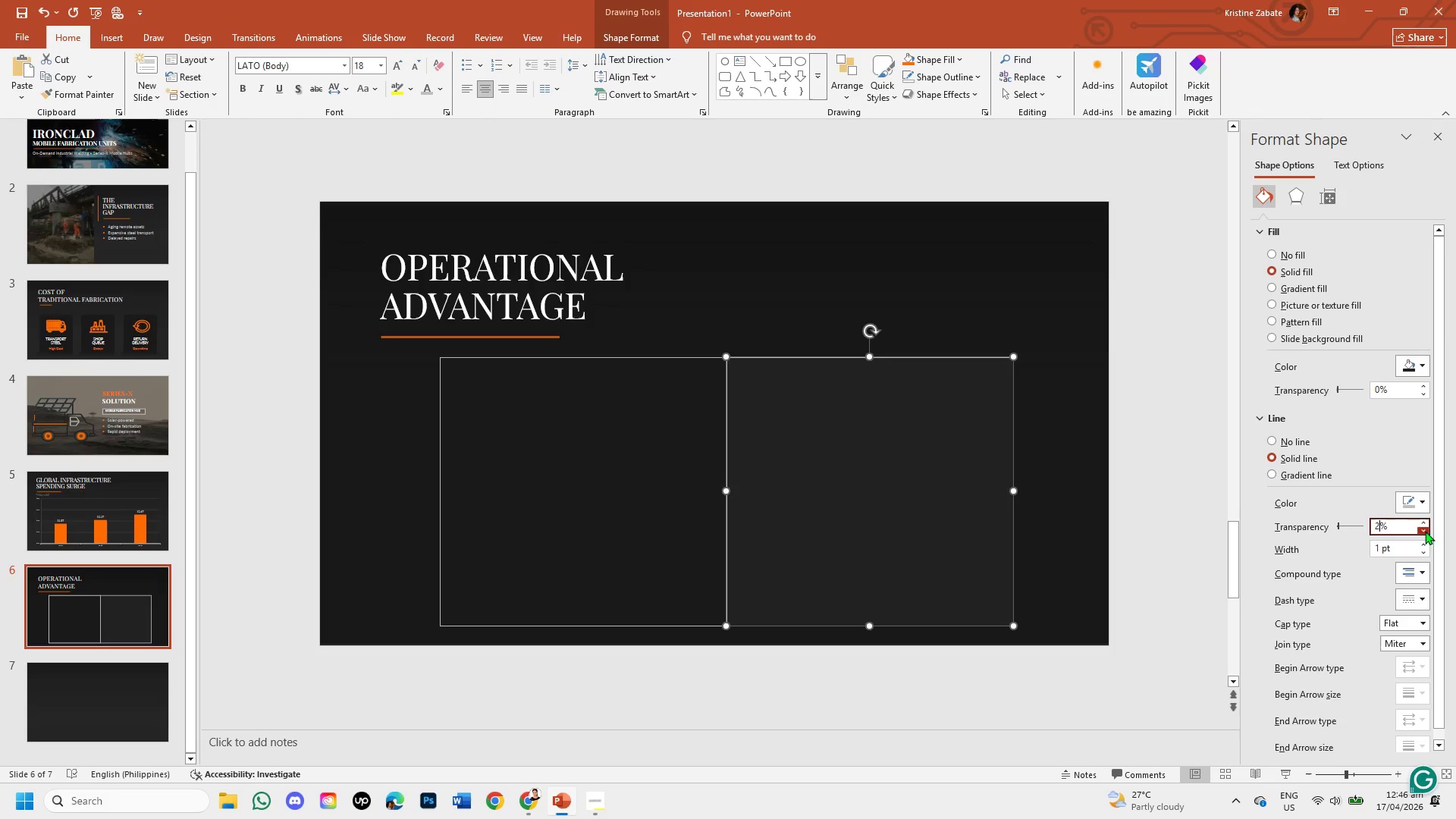 
key(Backspace)
 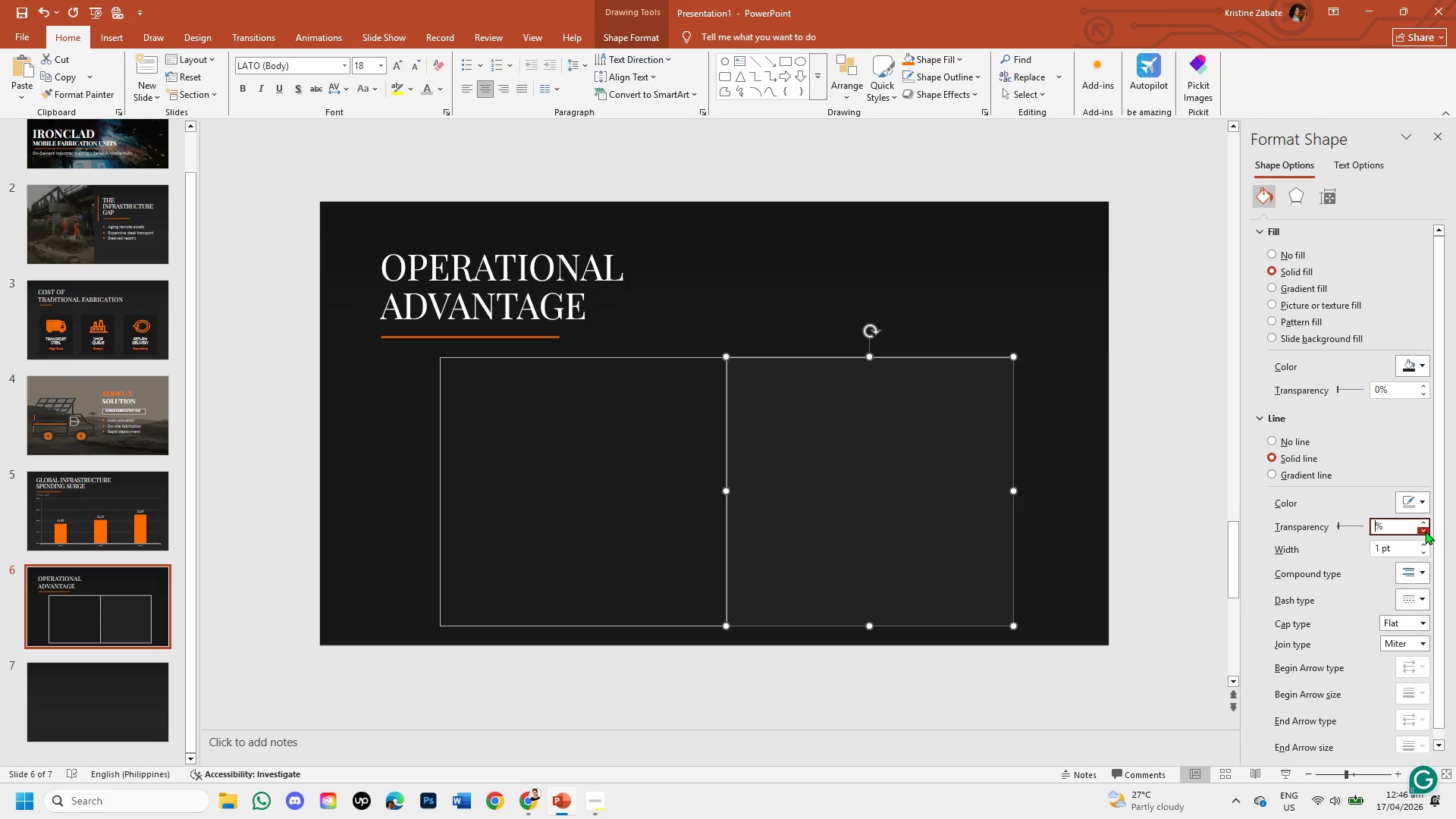 
key(Numpad6)
 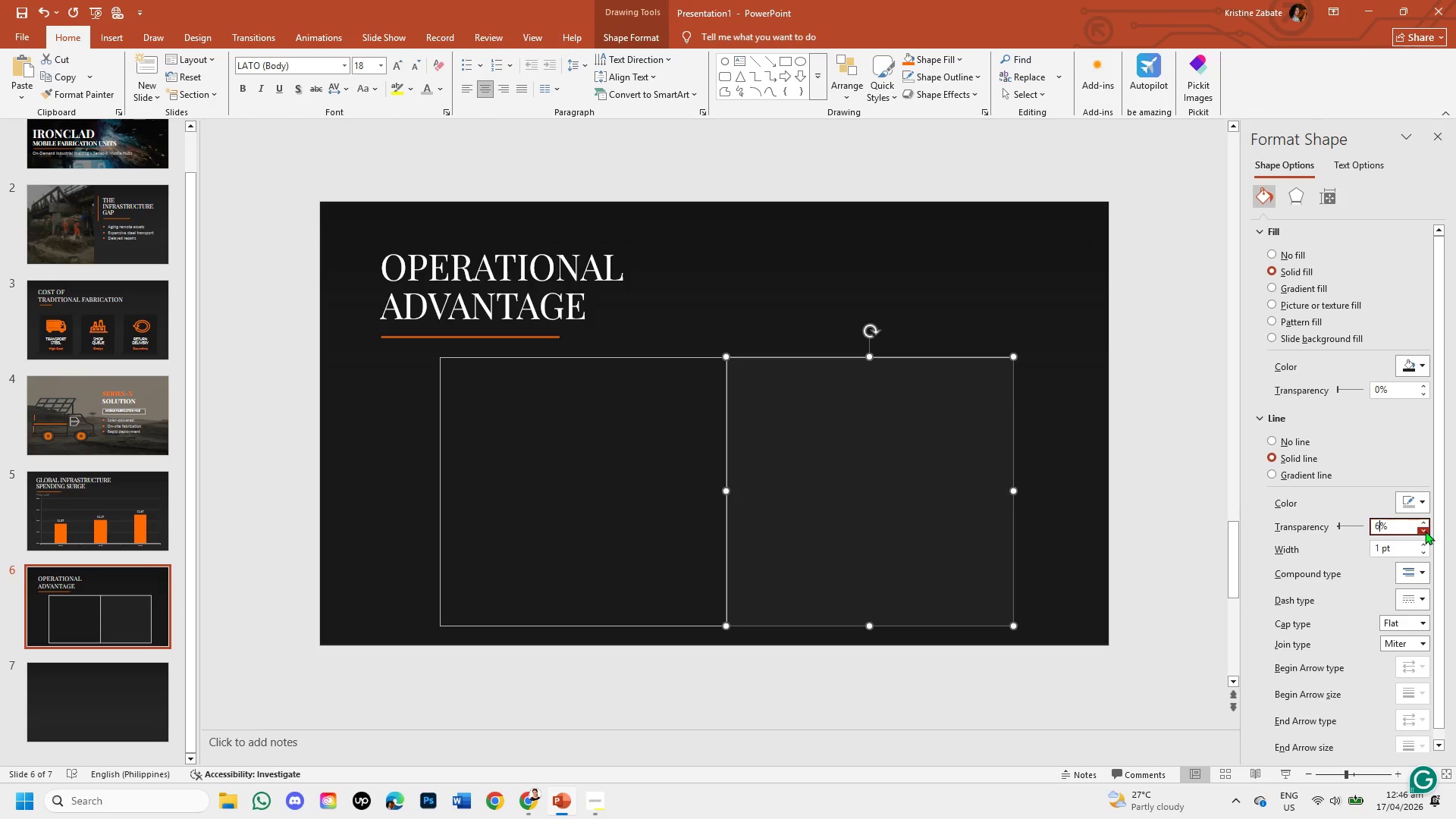 
key(Numpad0)
 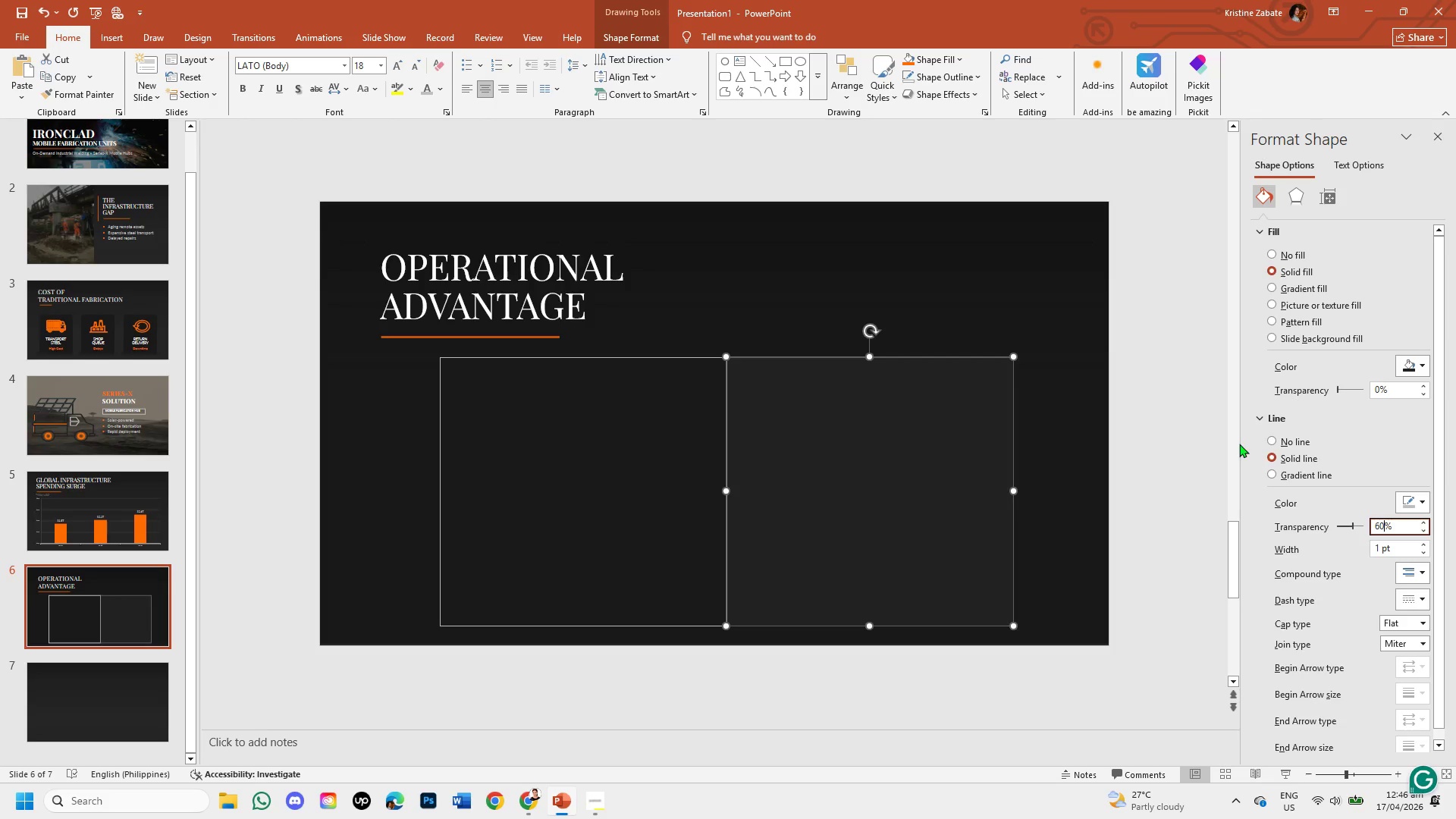 
left_click([1219, 423])
 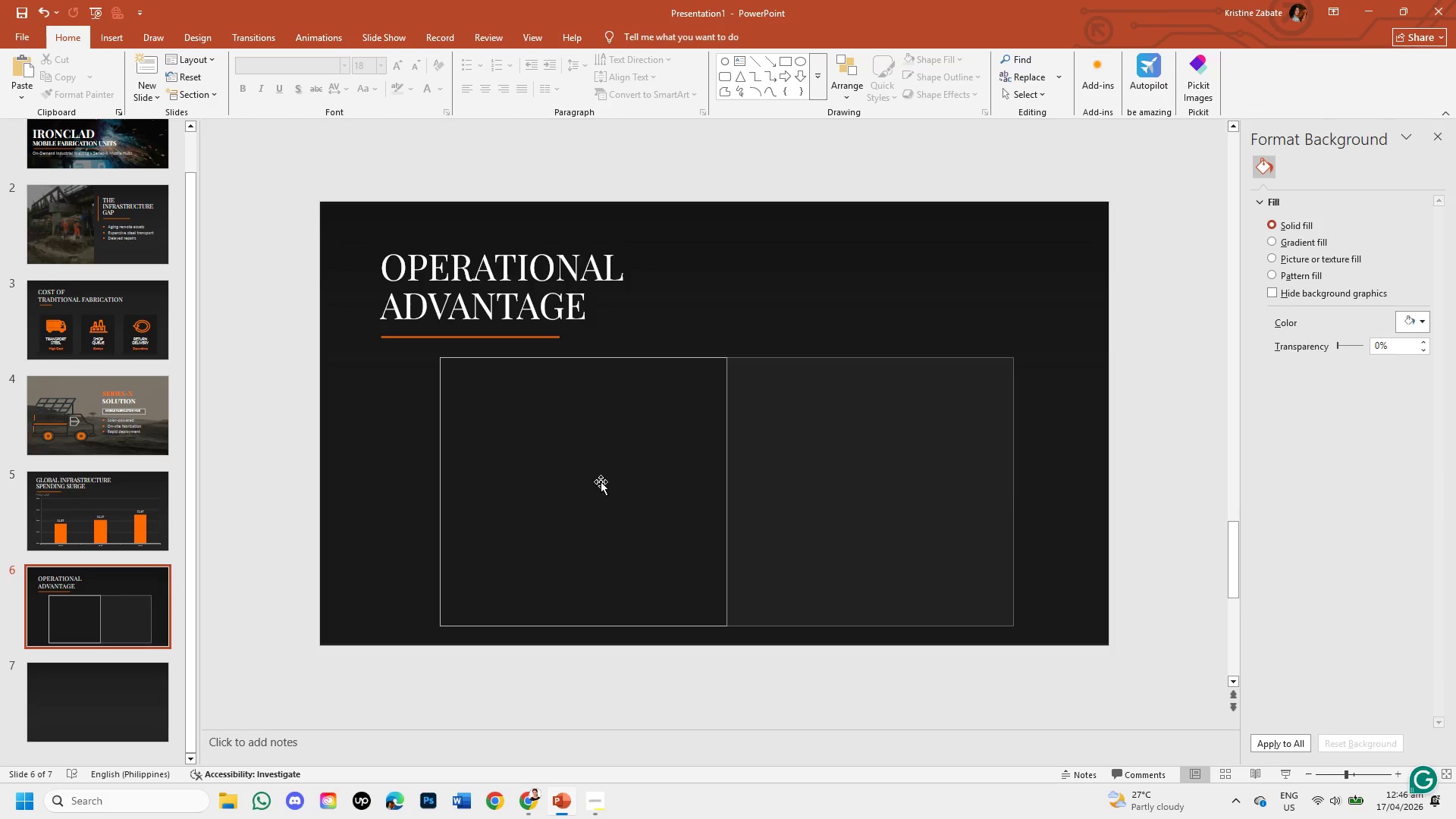 
left_click([599, 480])
 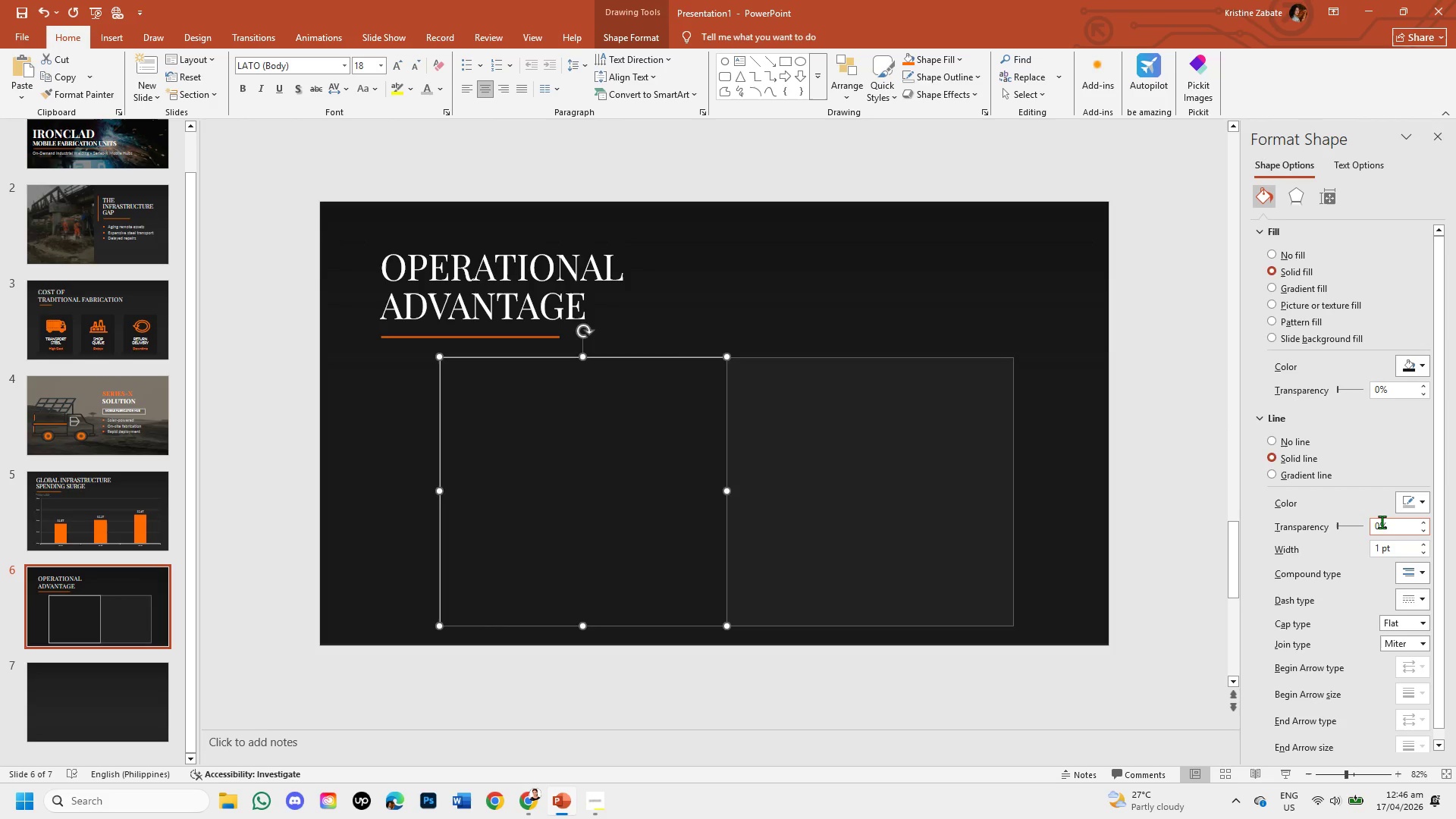 
left_click([1382, 522])
 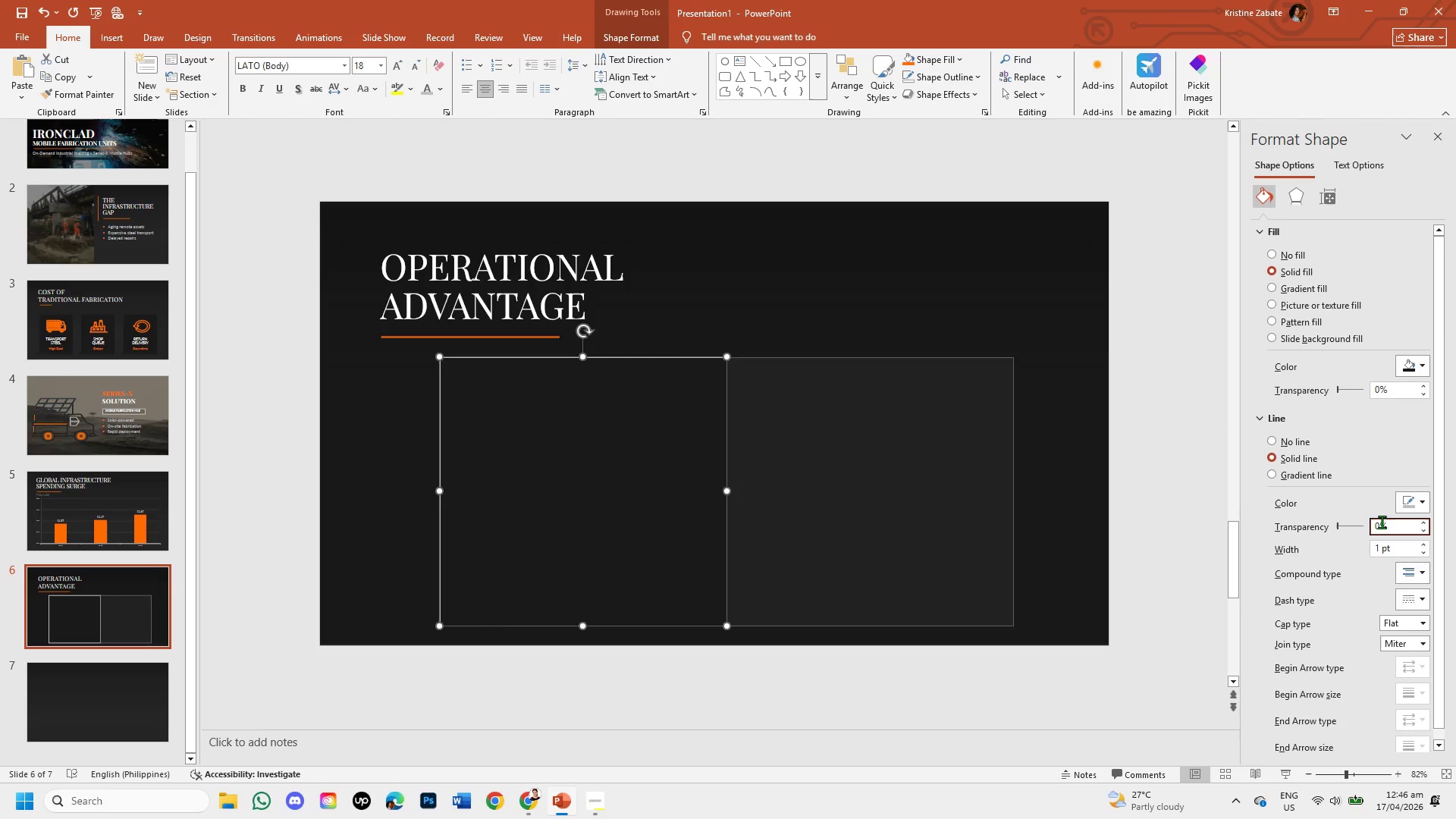 
key(Backspace)
 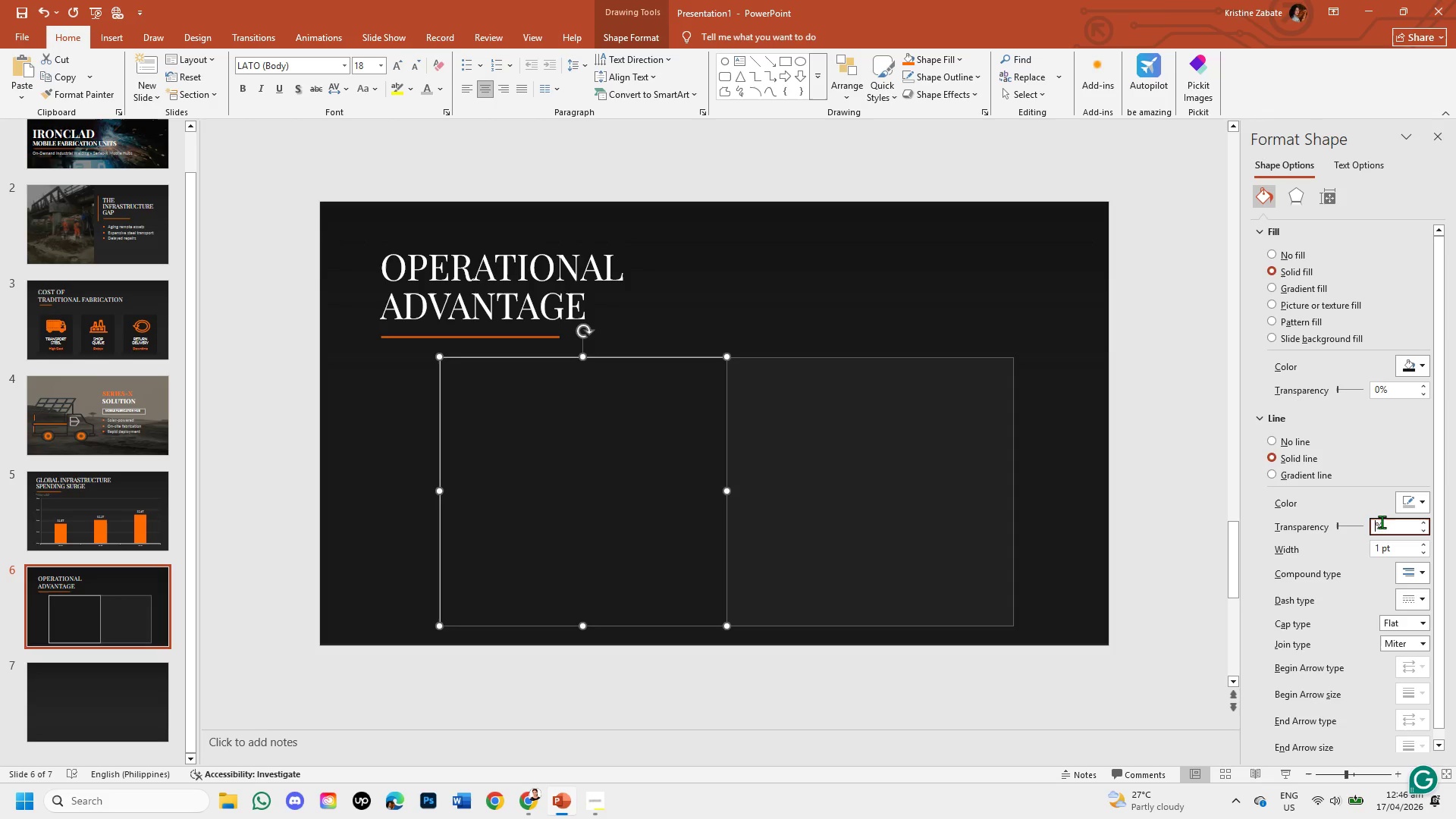 
key(Numpad6)
 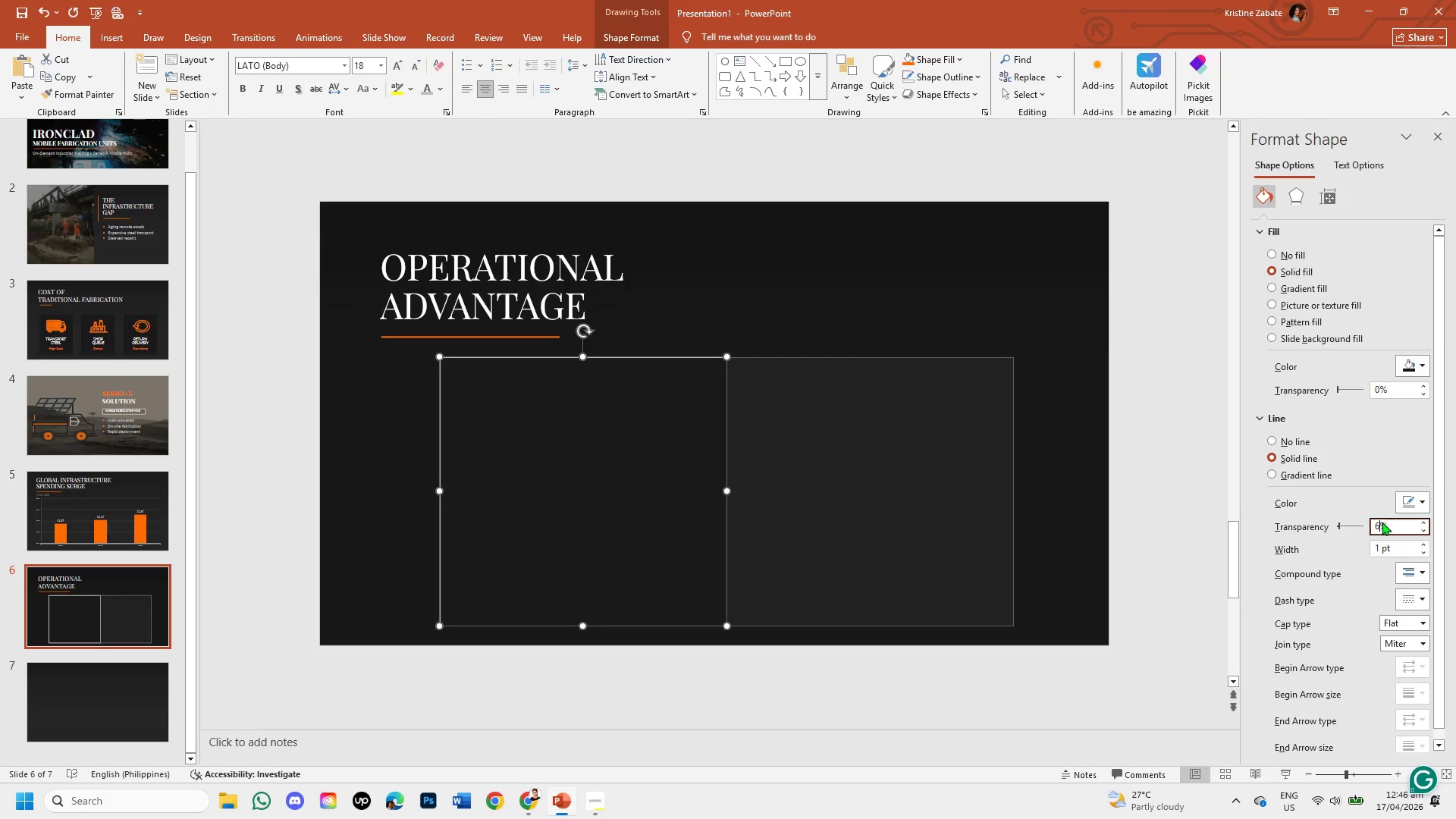 
key(Numpad0)
 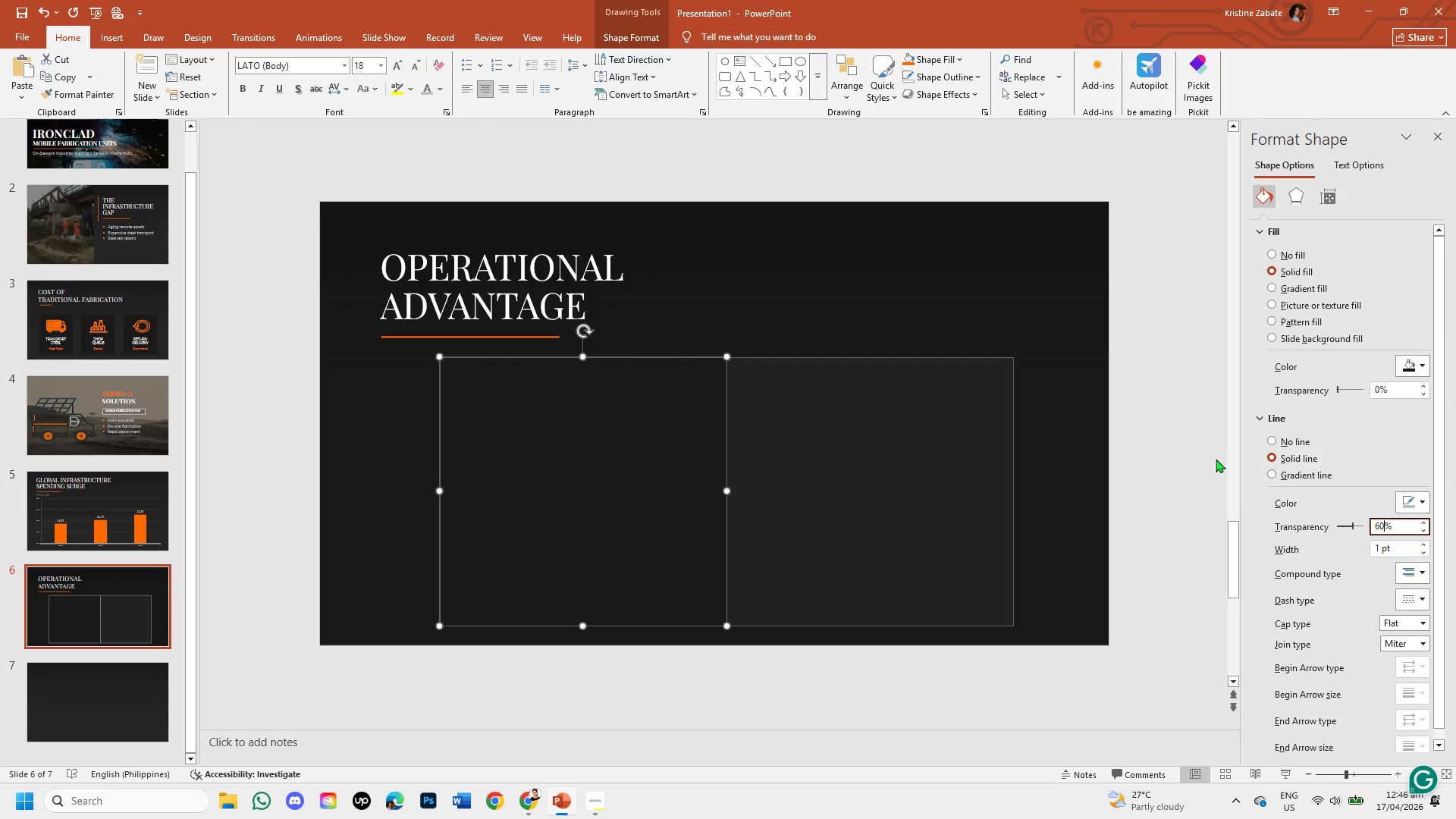 
left_click([1164, 455])
 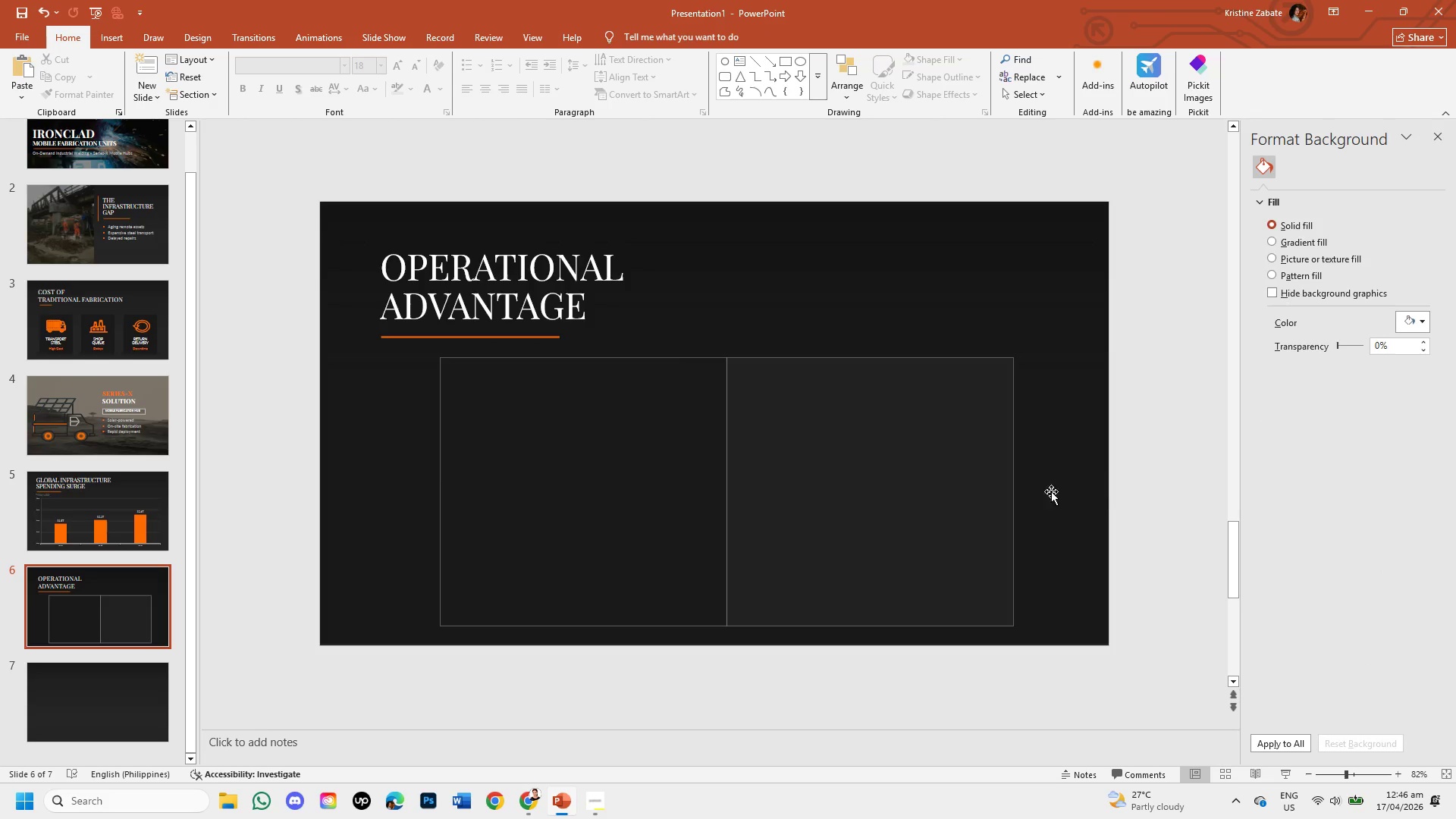 
left_click([802, 513])
 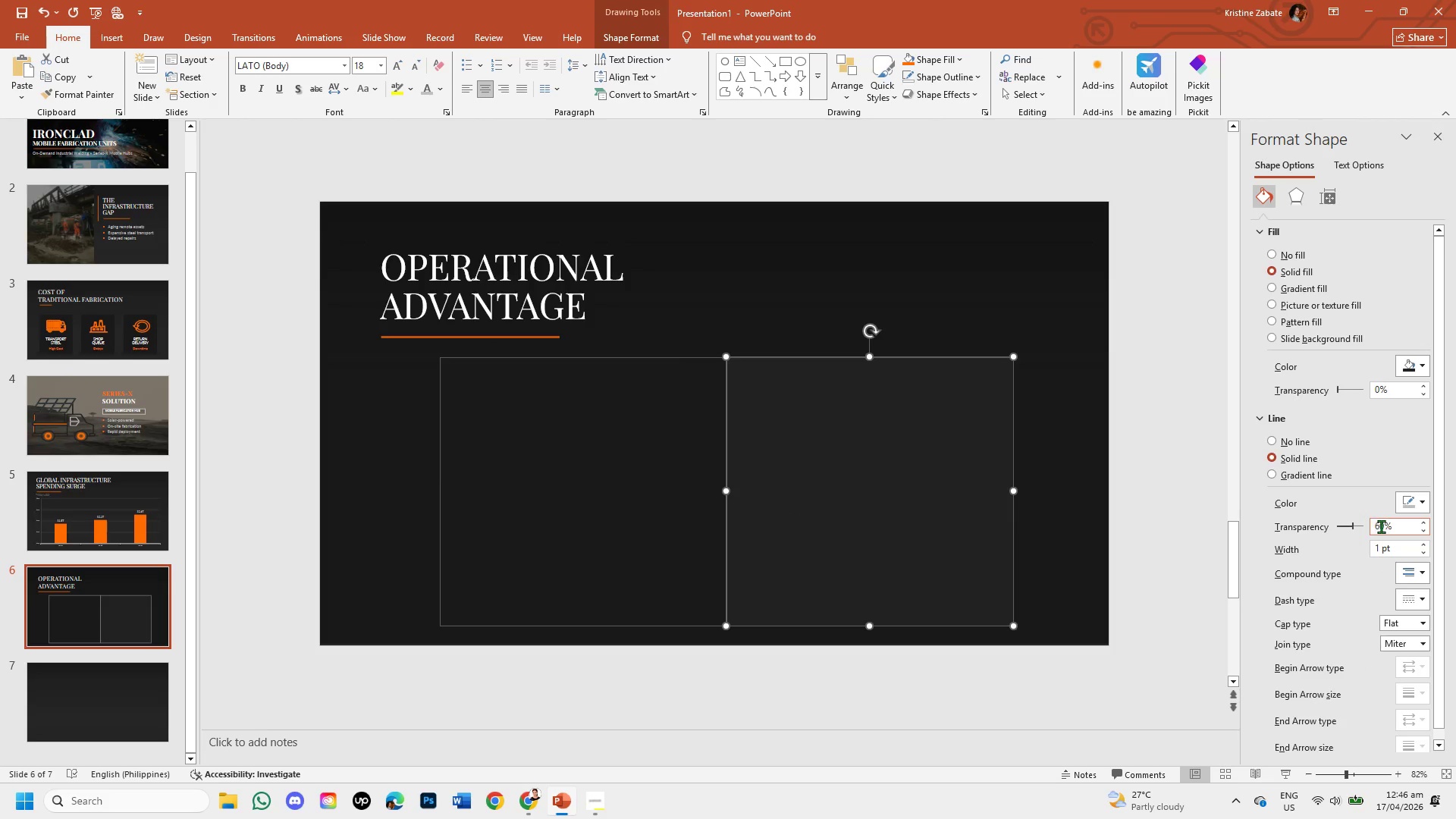 
left_click([1385, 526])
 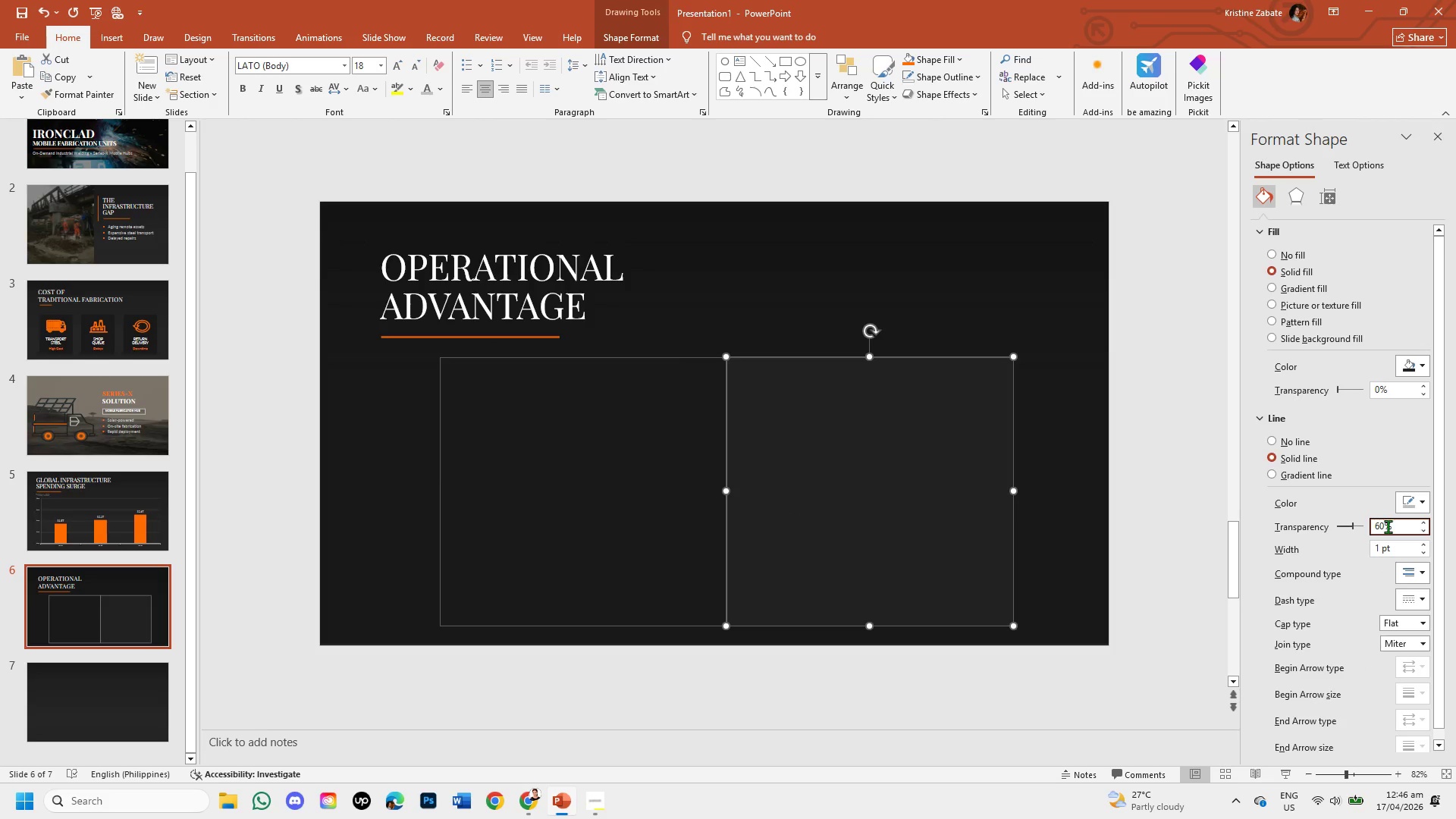 
key(Backspace)
 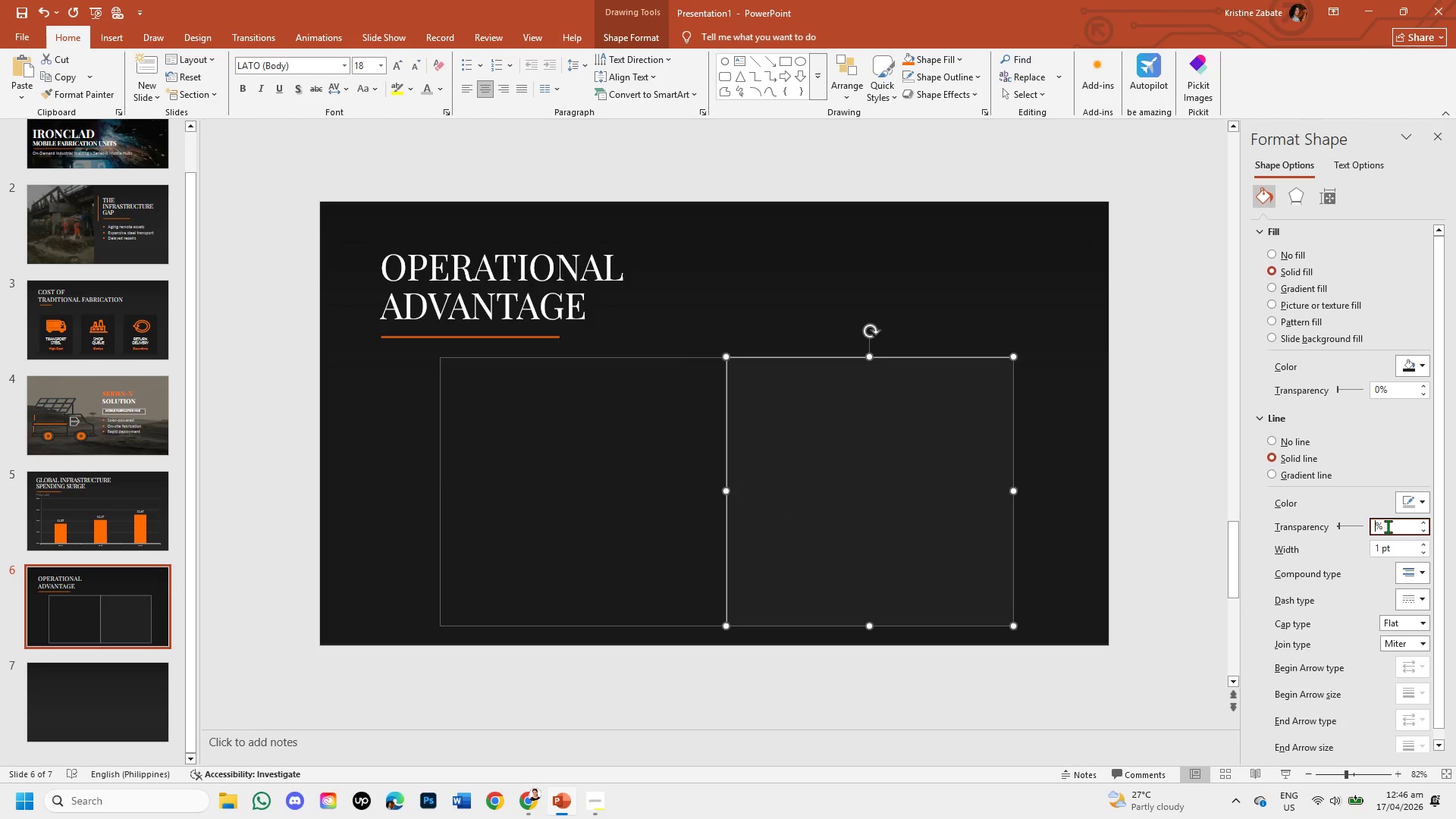 
key(Backspace)
 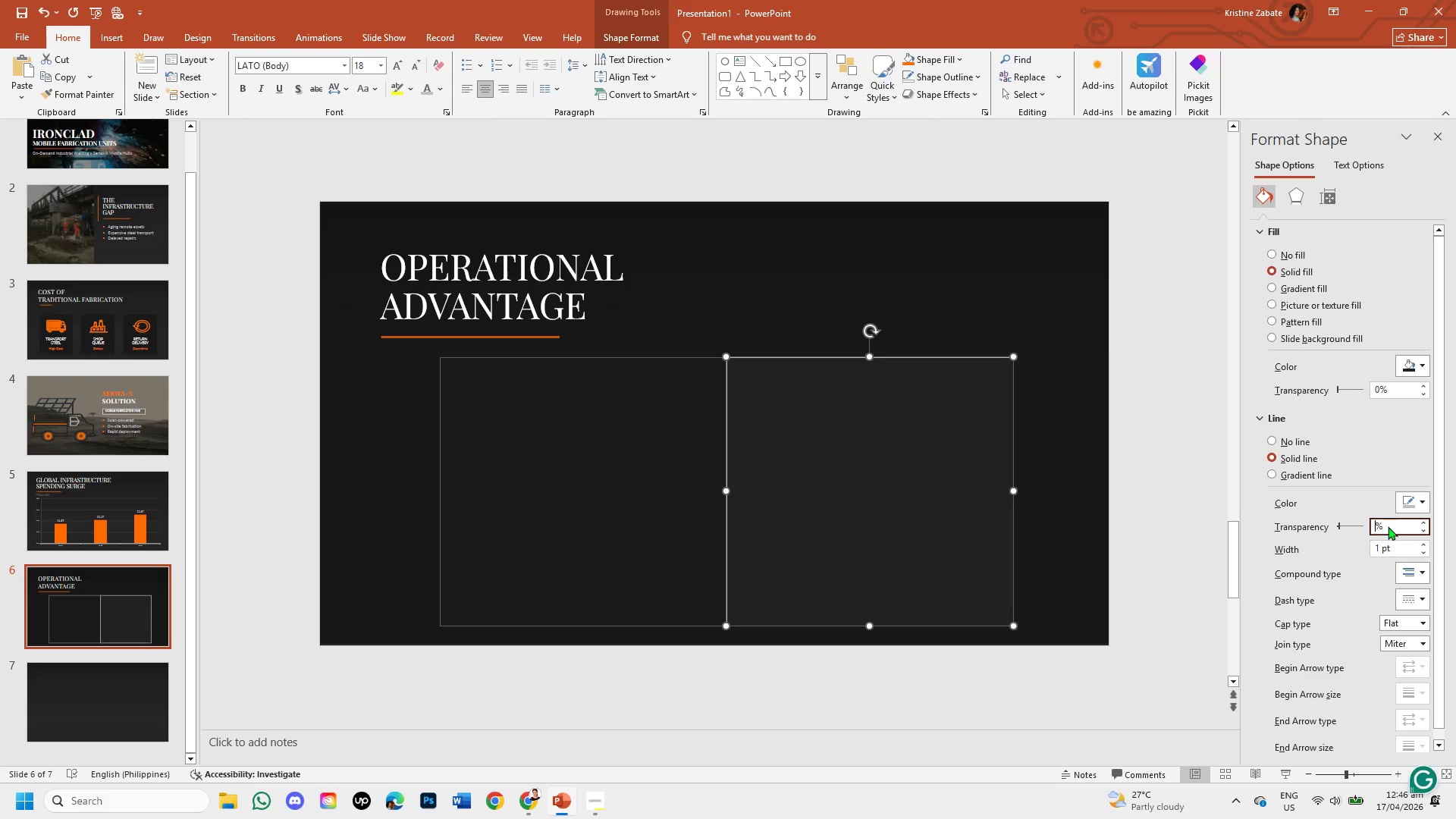 
key(Backspace)
 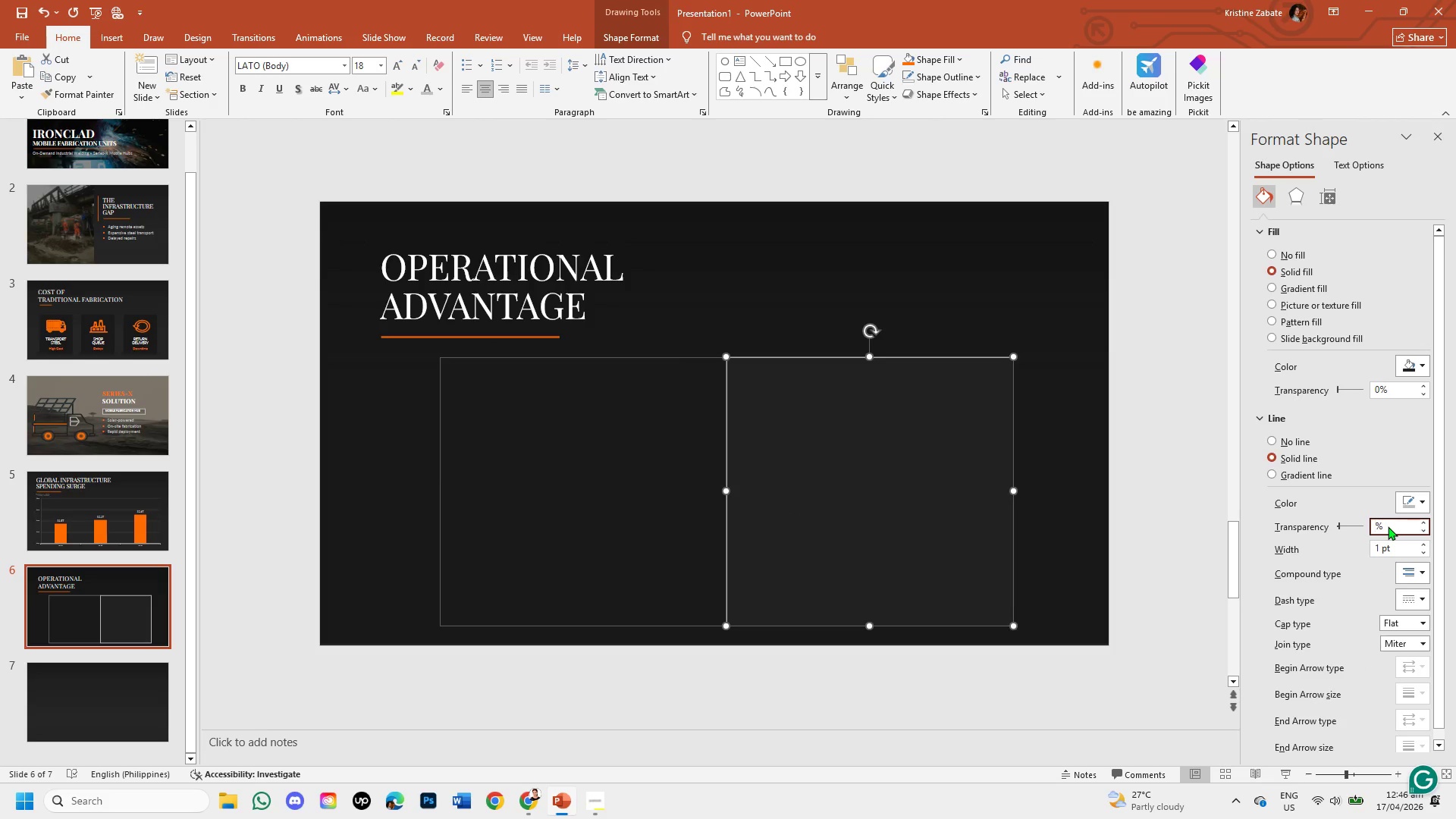 
key(Numpad8)
 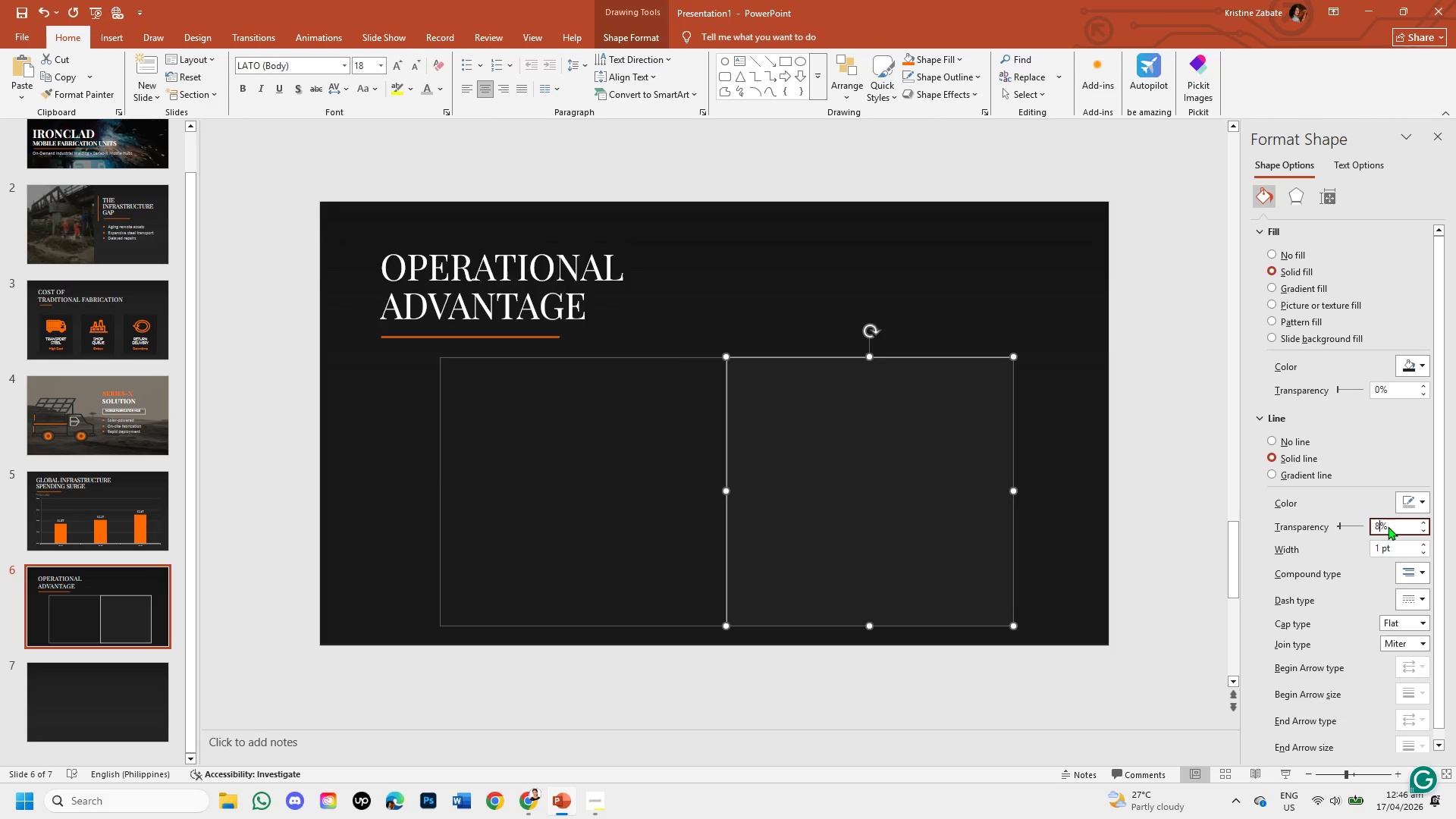 
key(Numpad0)
 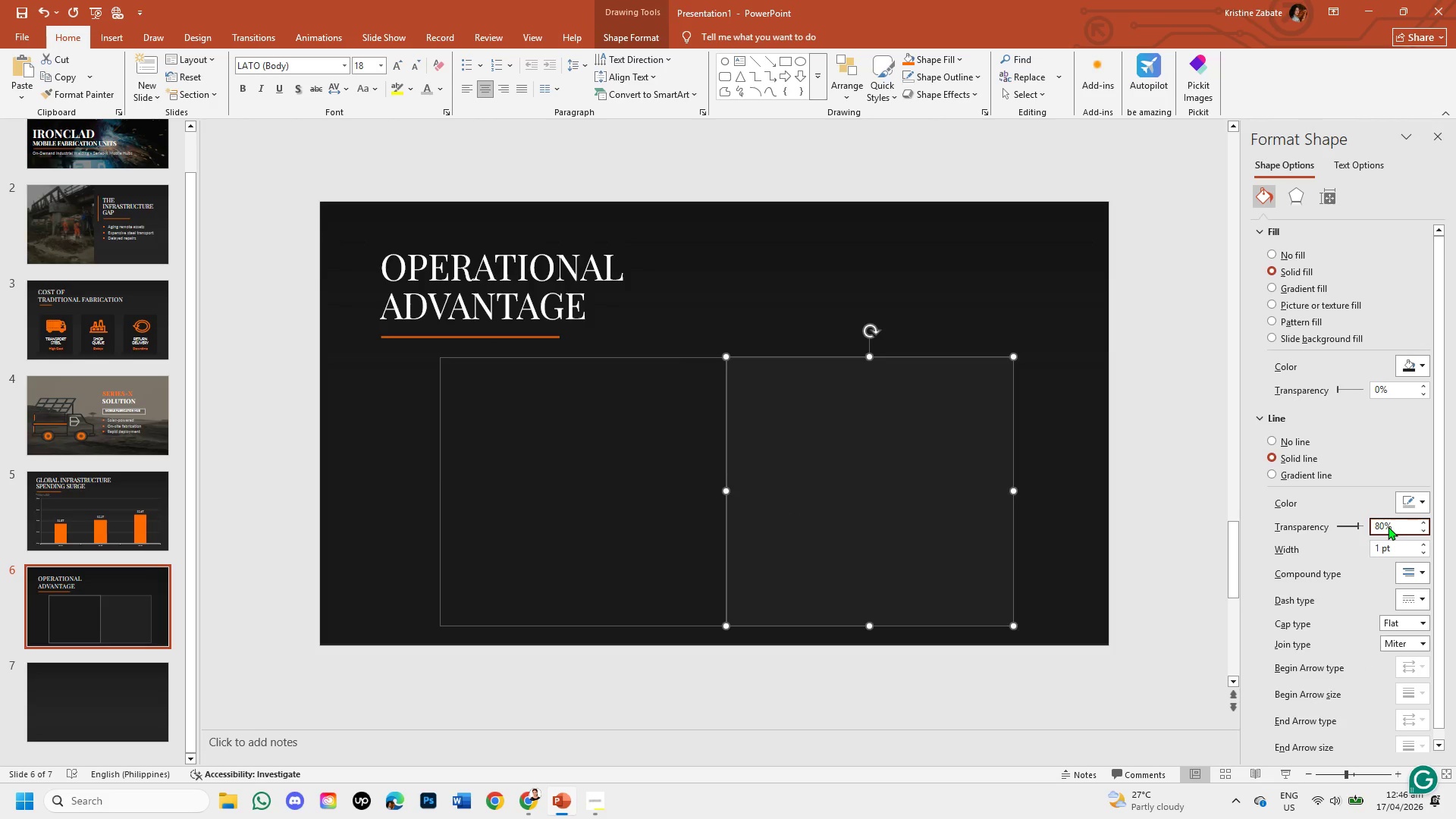 
key(Enter)
 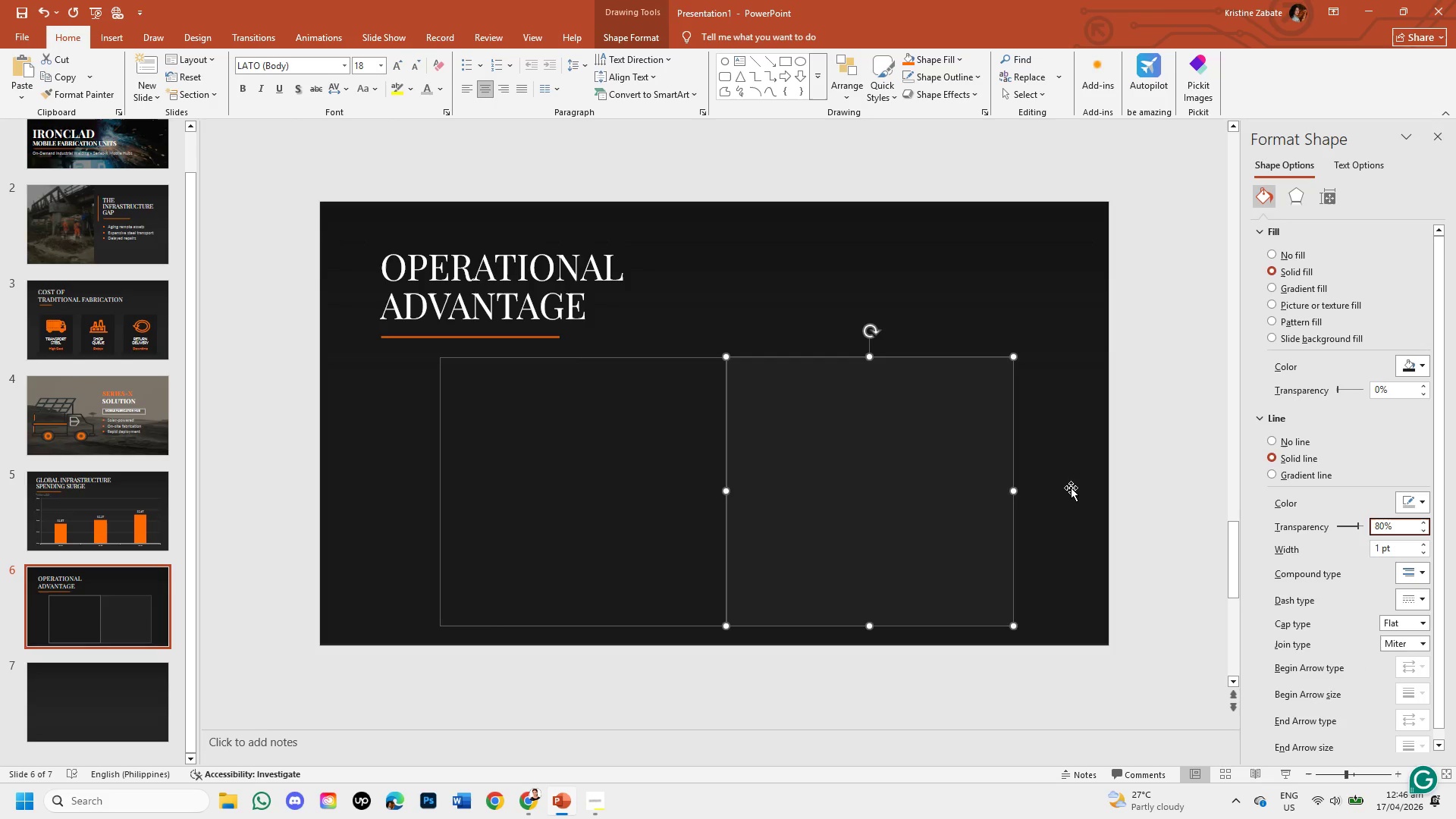 
left_click([1169, 503])
 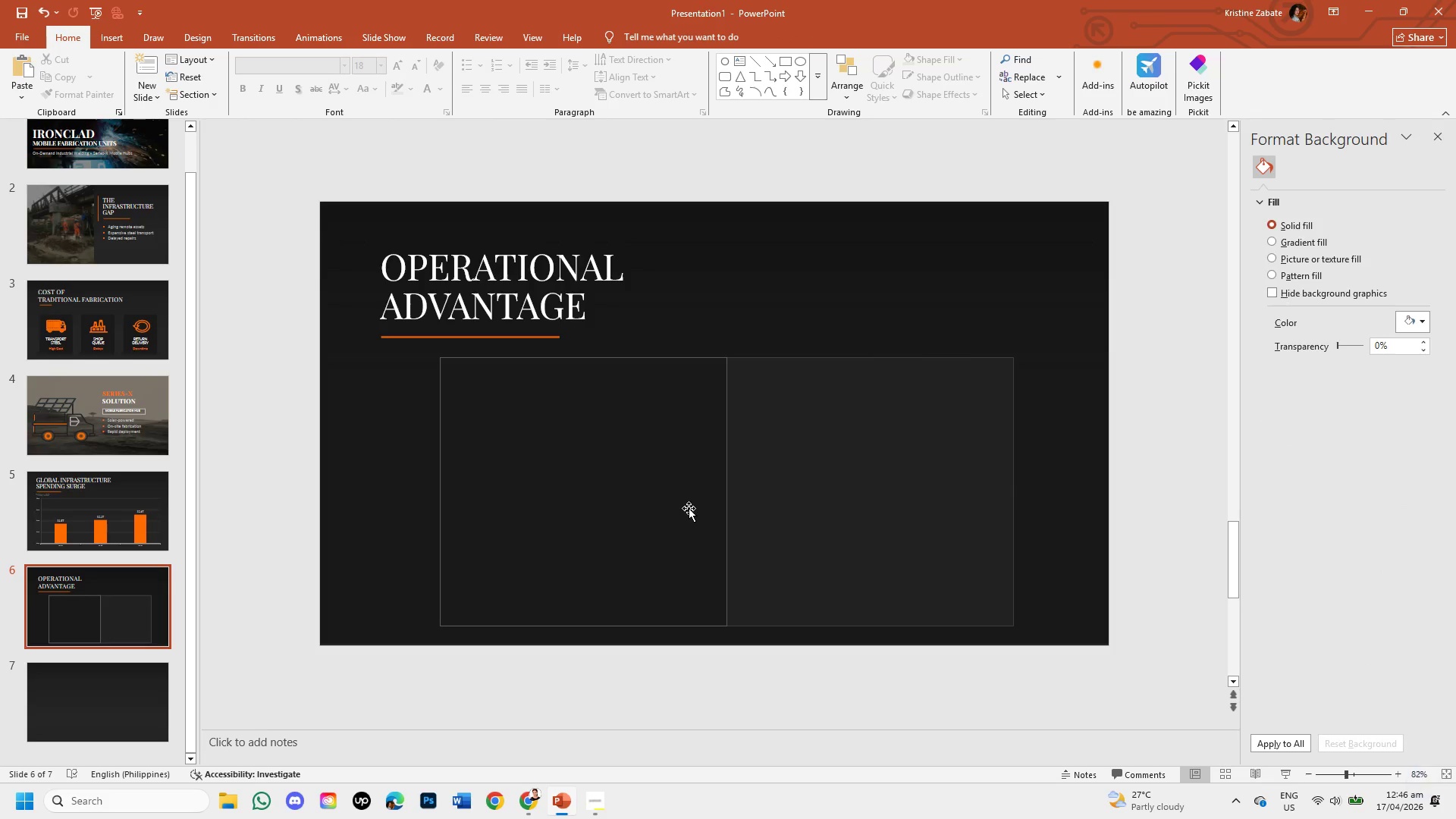 
left_click([689, 508])
 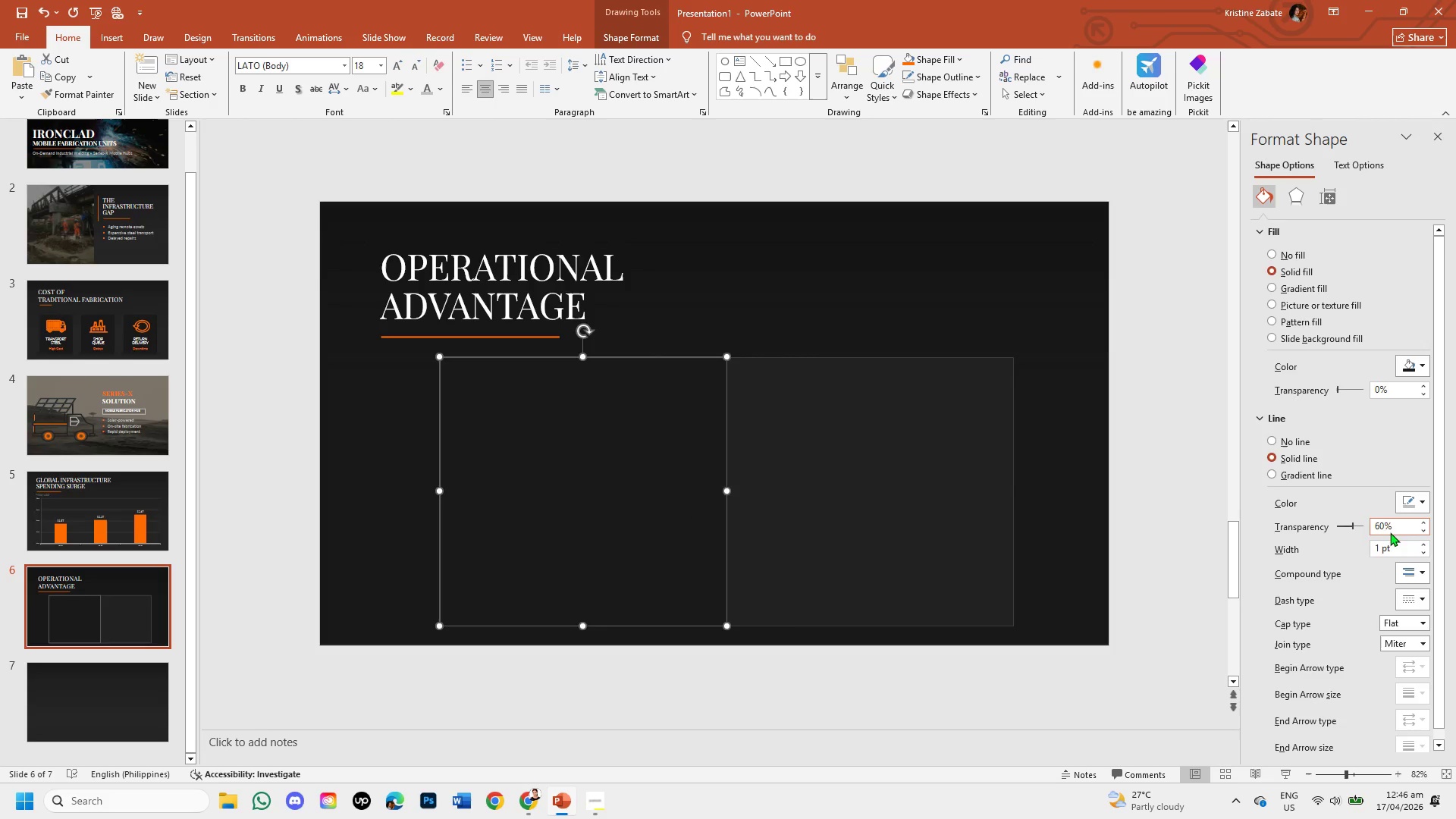 
left_click([1383, 526])
 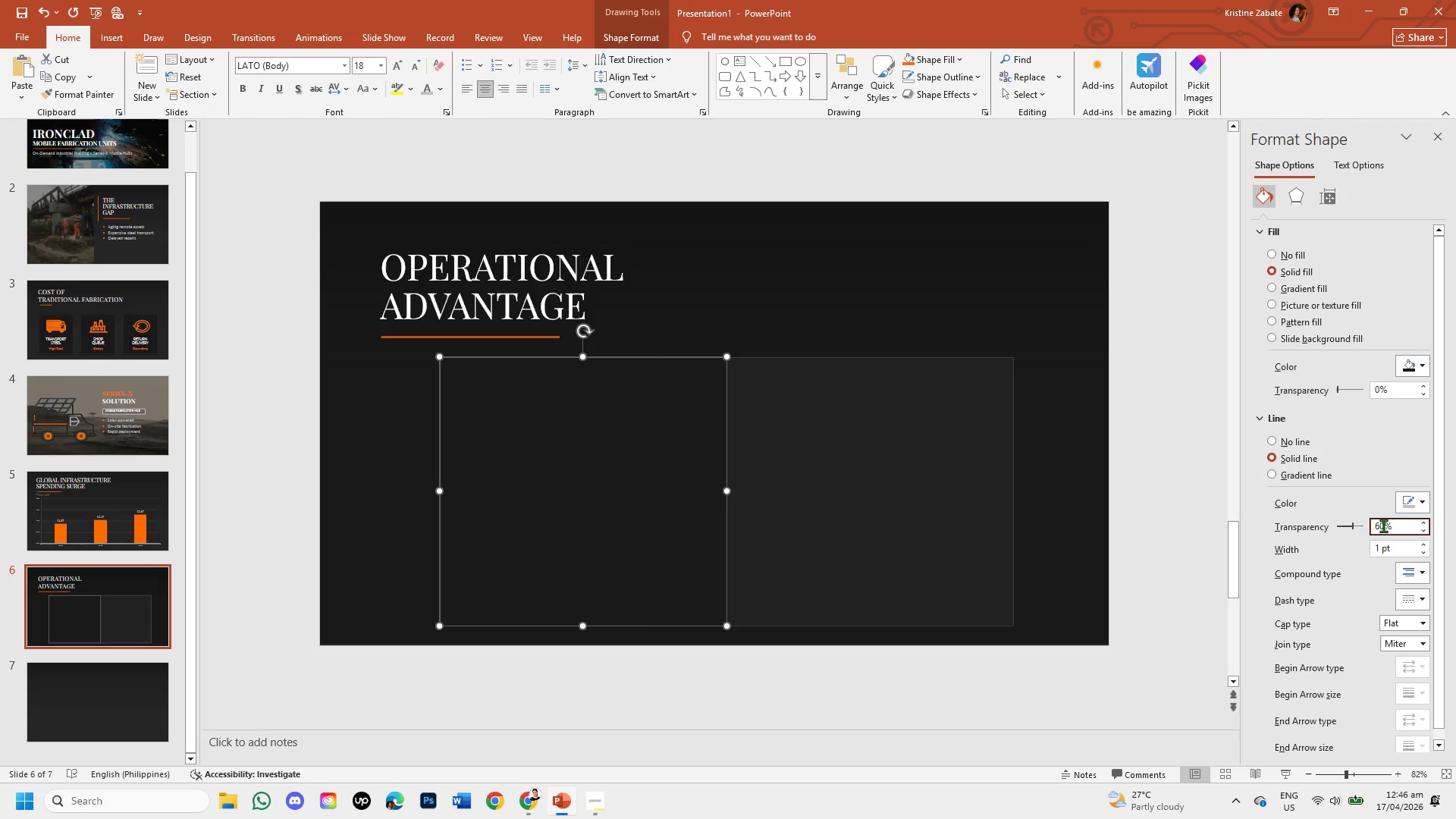 
key(Backspace)
 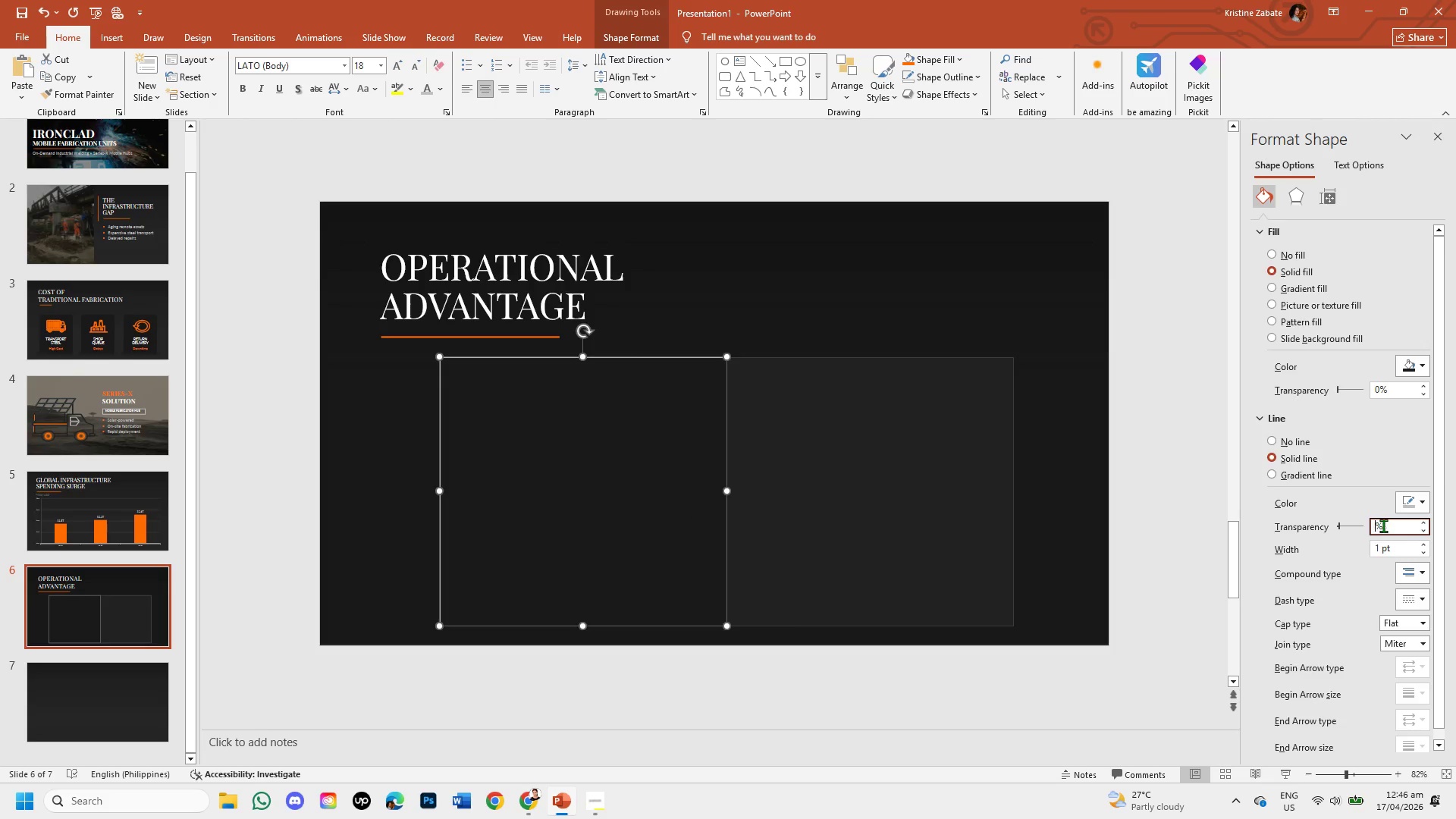 
key(Backspace)
 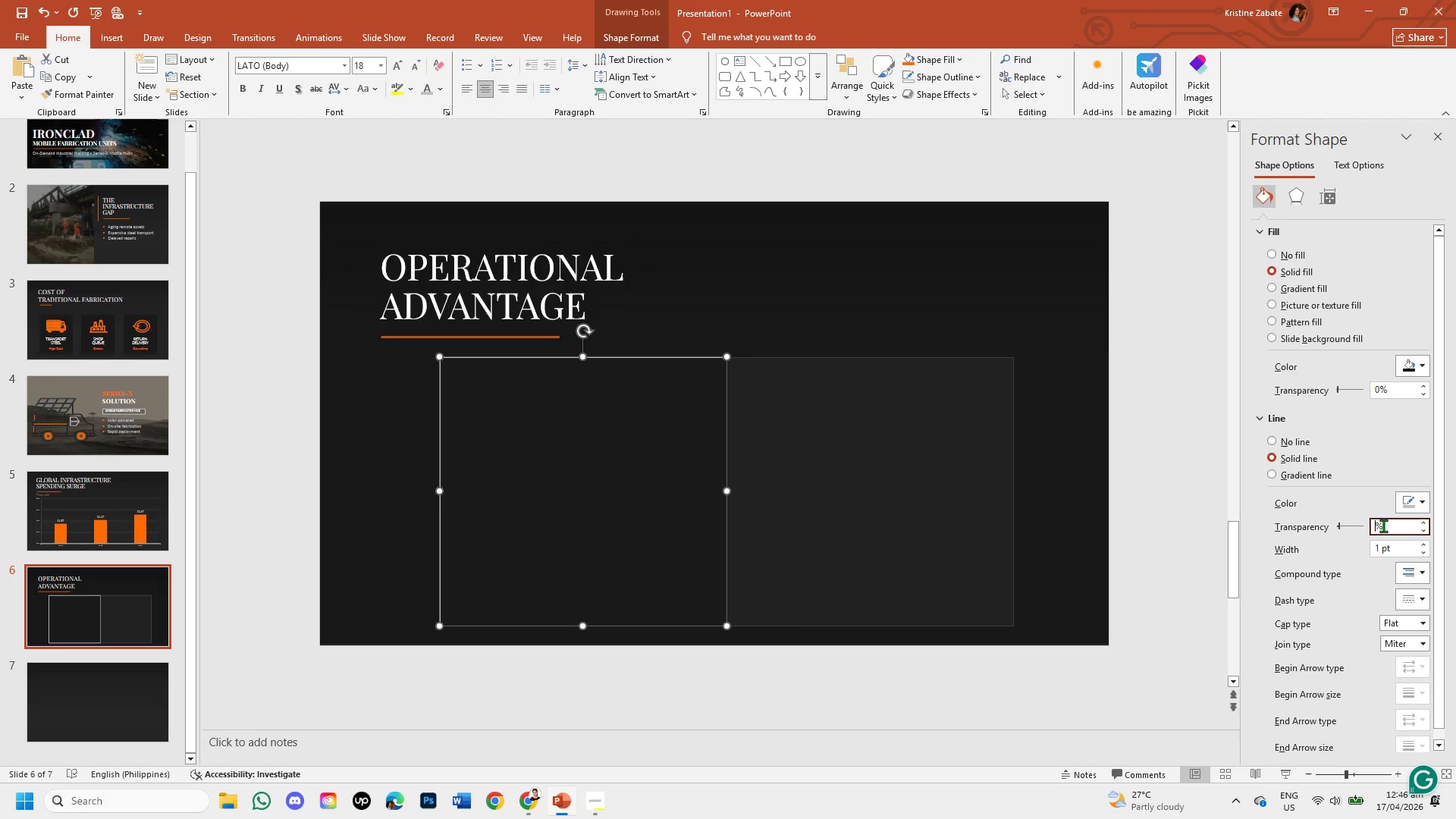 
key(Numpad8)
 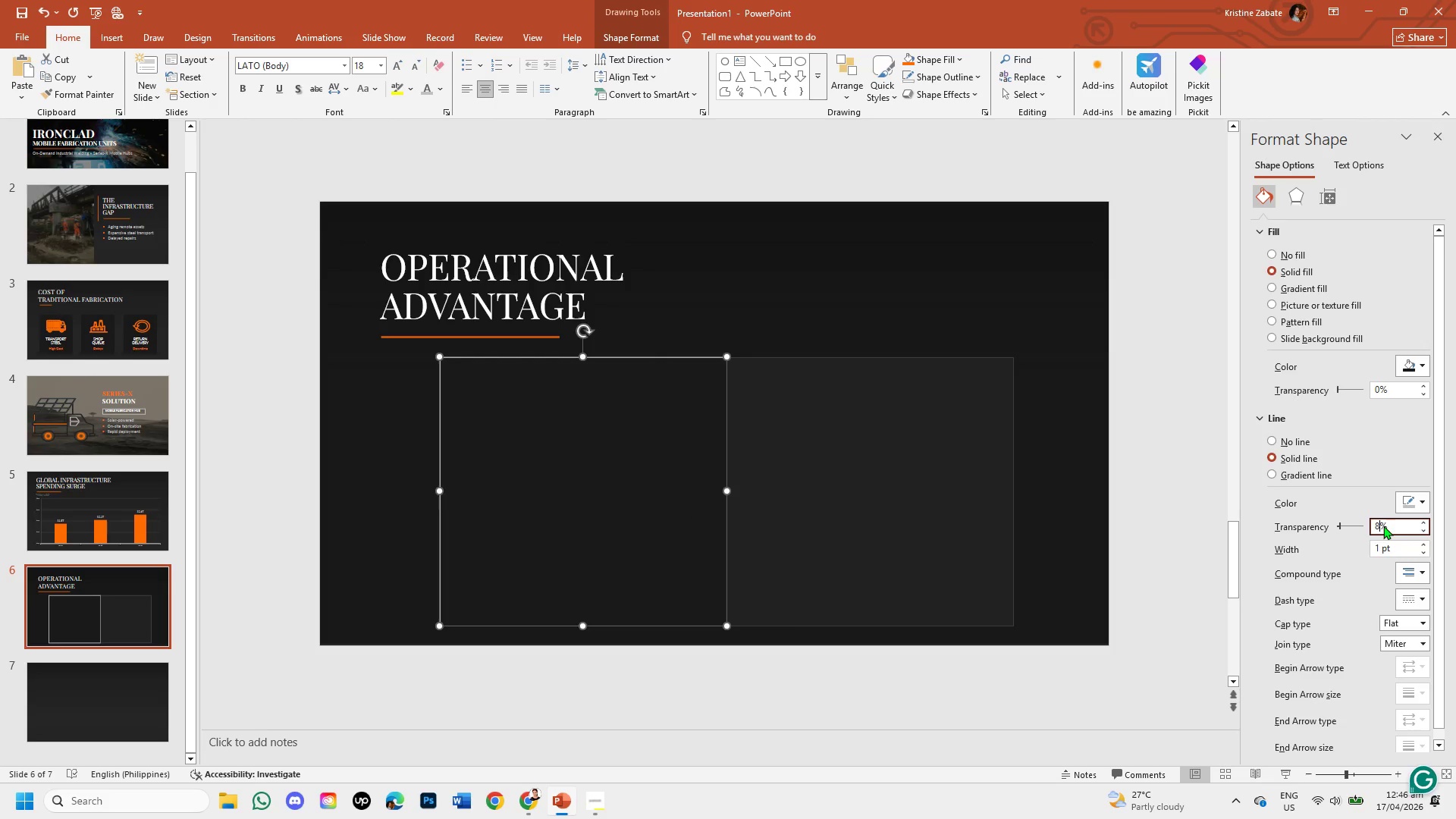 
key(Numpad0)
 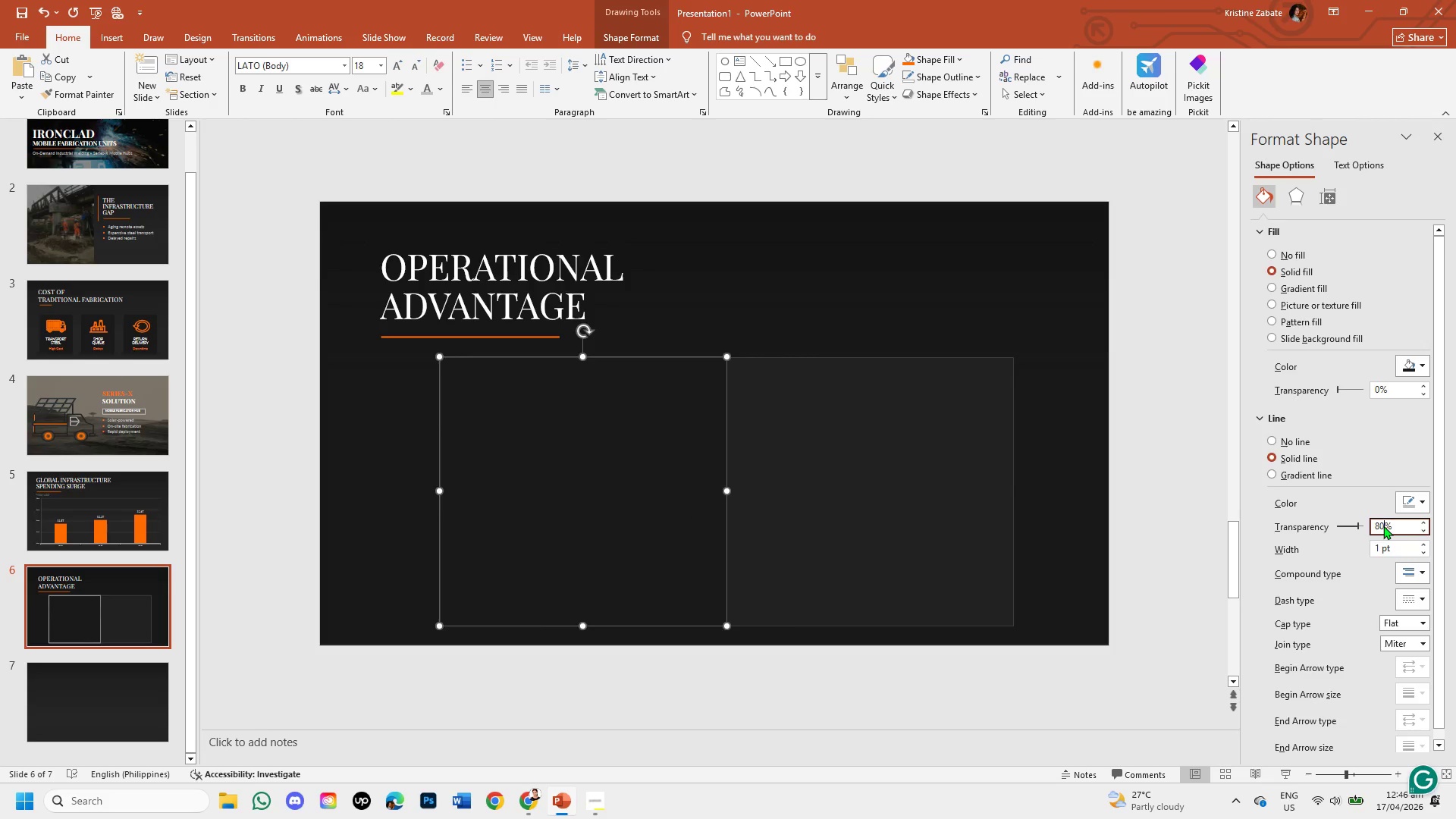 
key(Enter)
 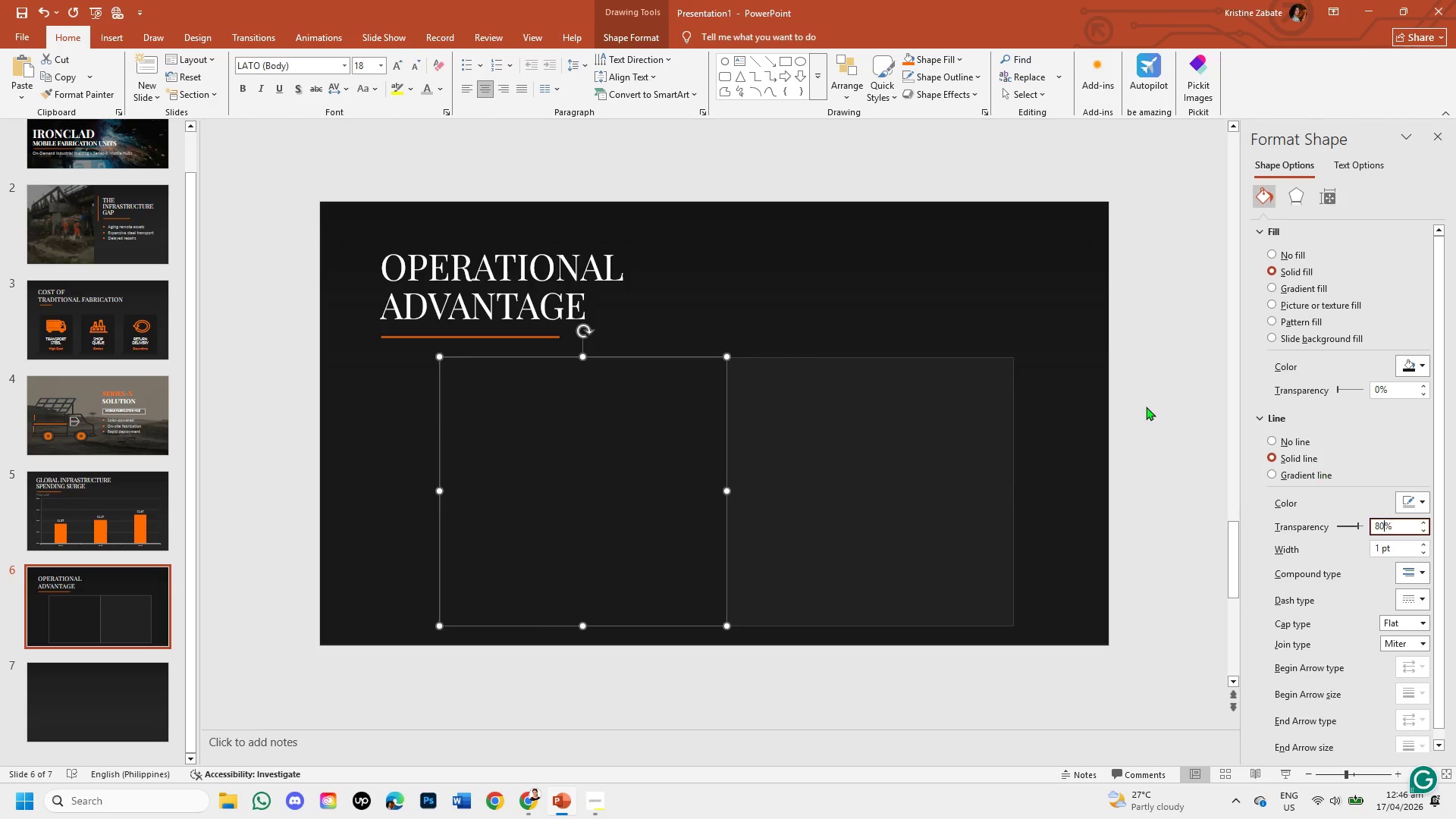 
left_click([1146, 406])
 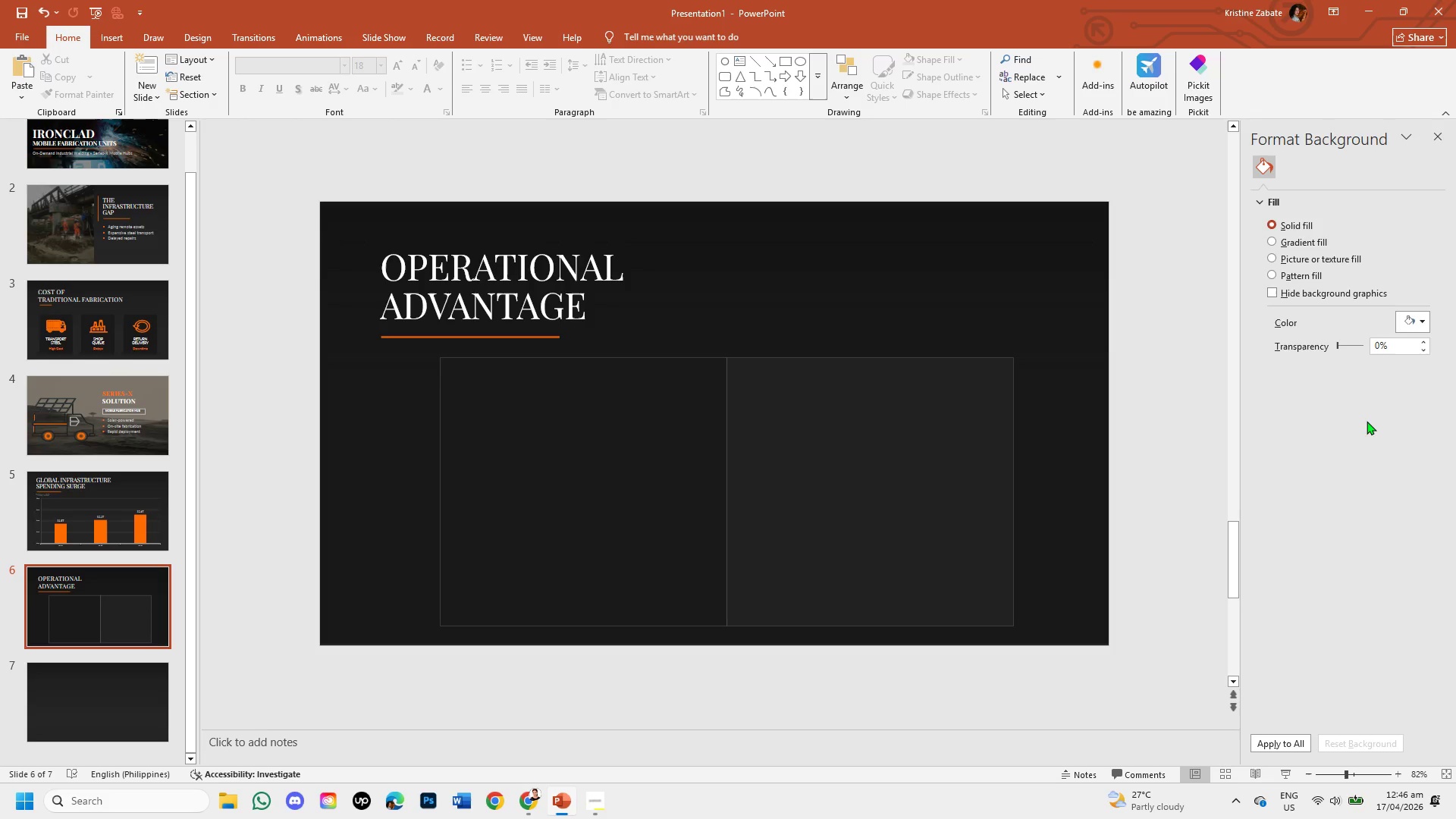 
wait(12.97)
 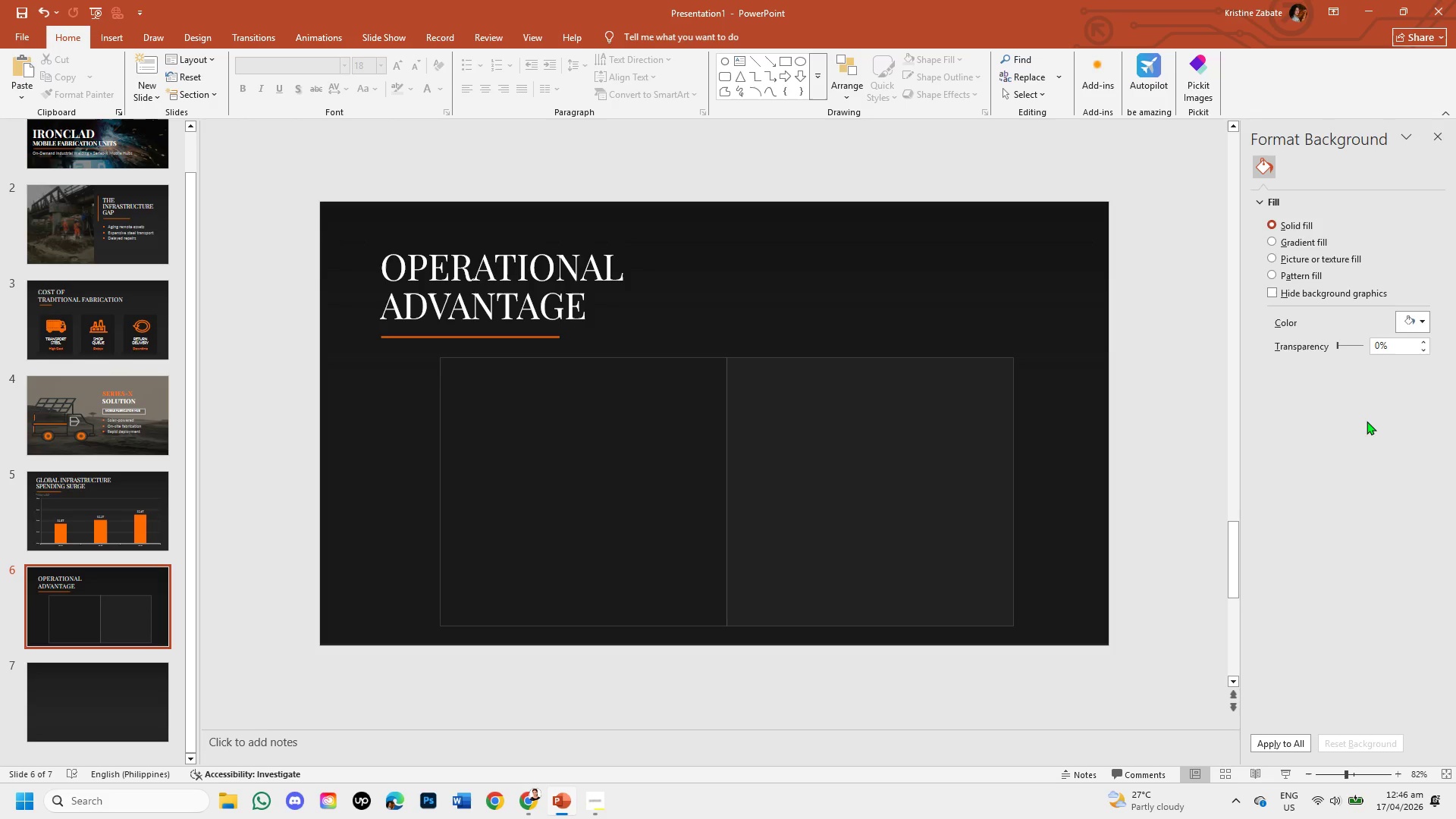 
left_click([728, 622])
 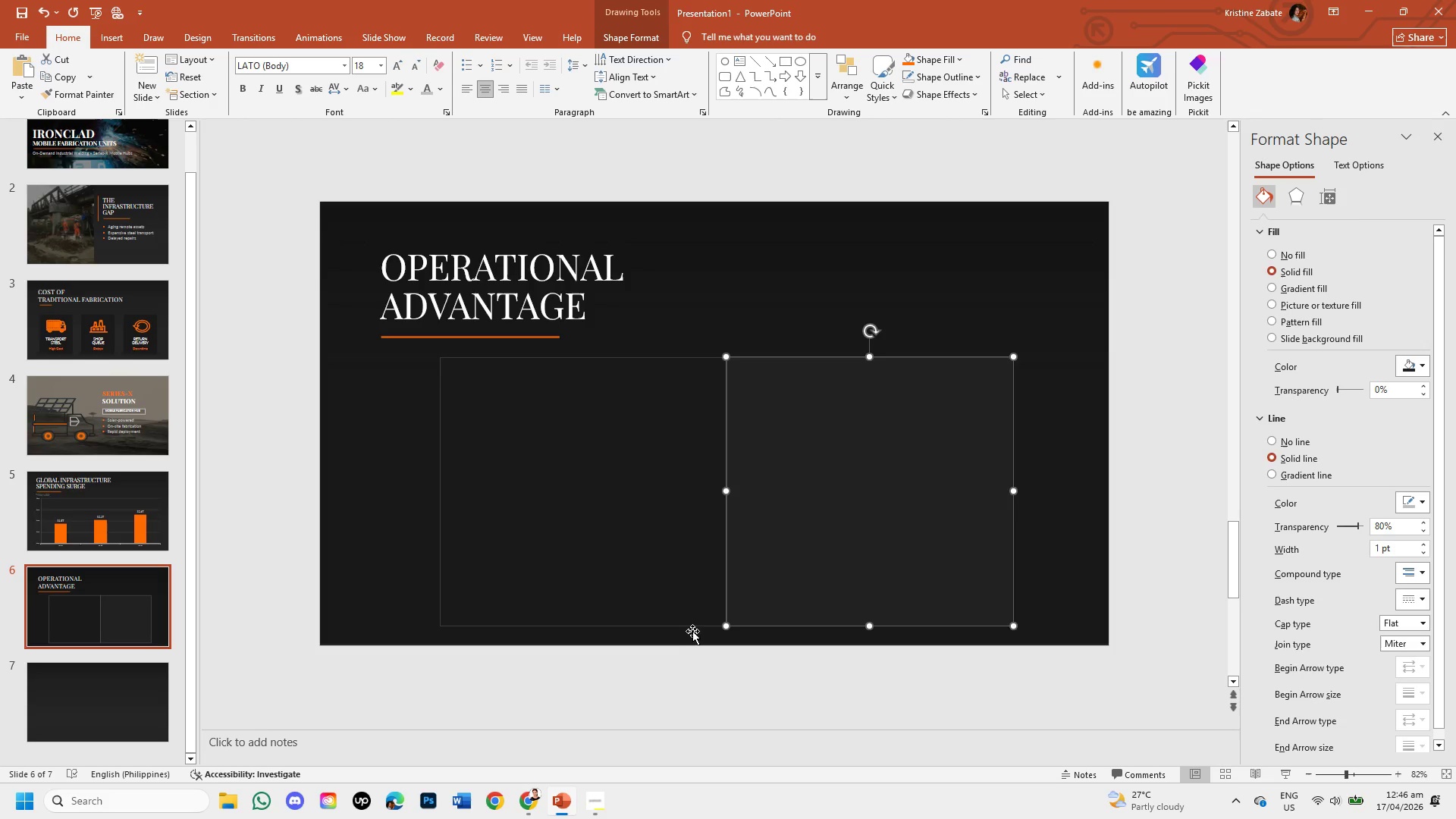 
left_click([688, 626])
 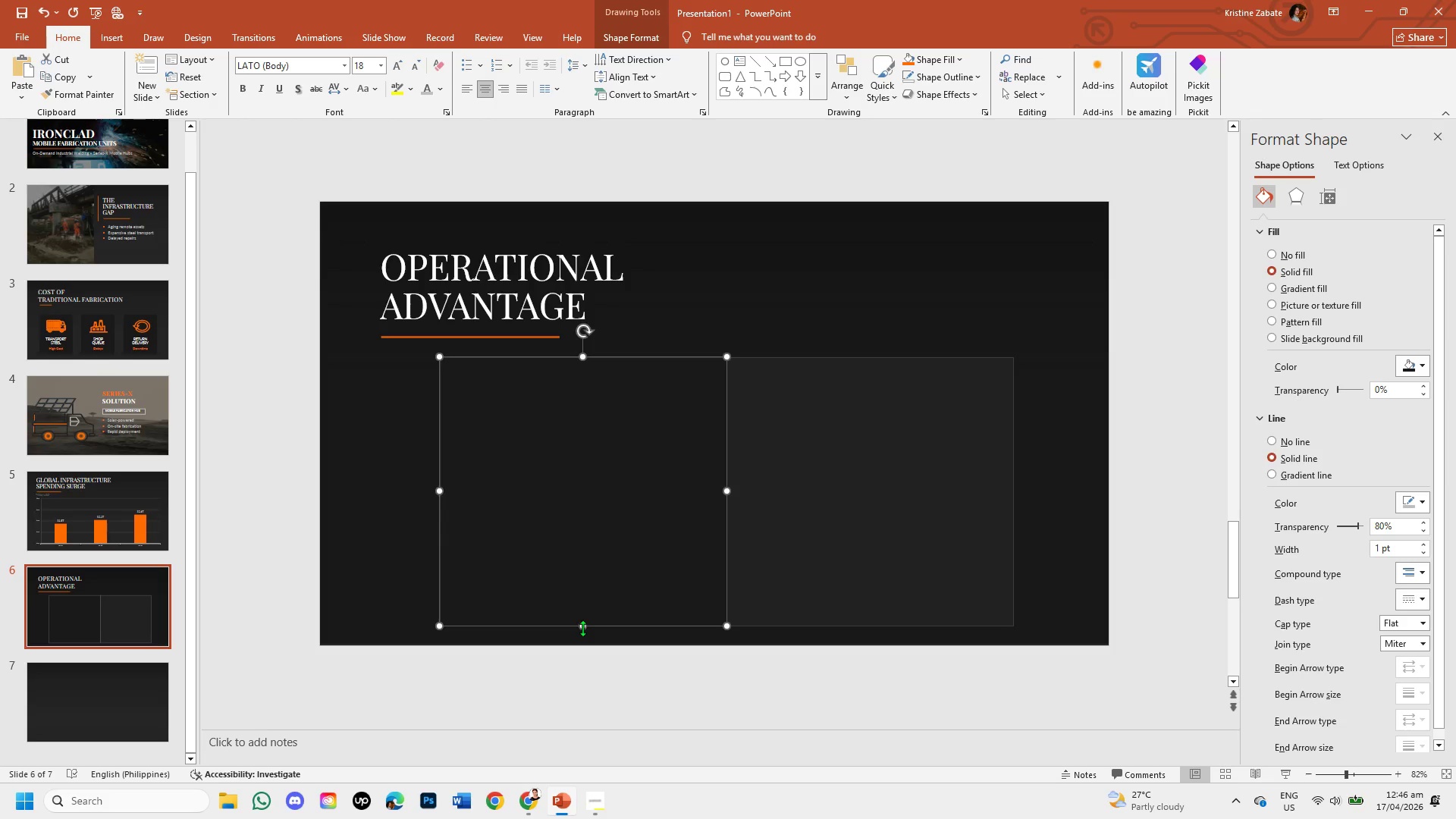 
left_click_drag(start_coordinate=[582, 628], to_coordinate=[587, 400])
 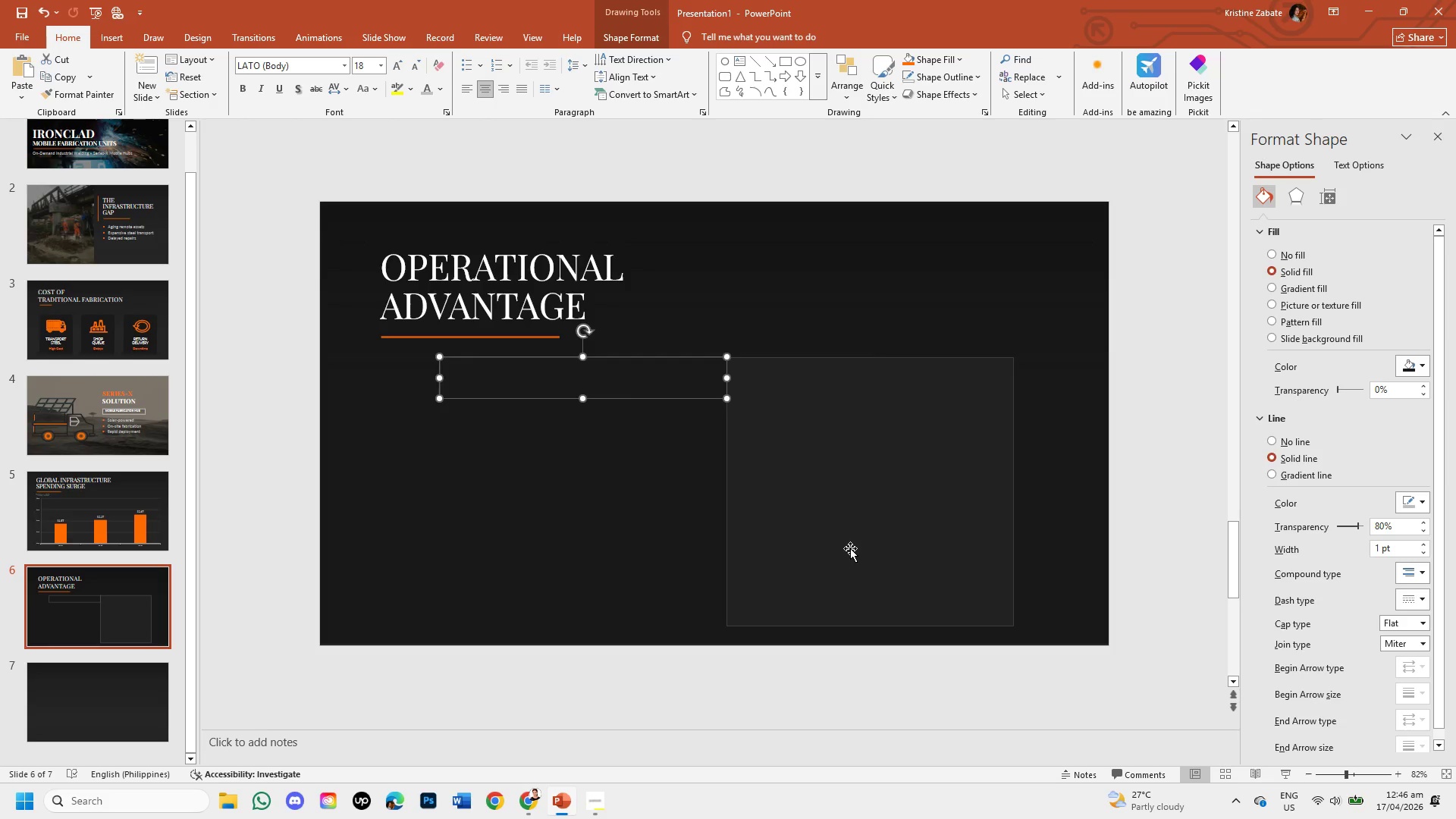 
left_click([850, 548])
 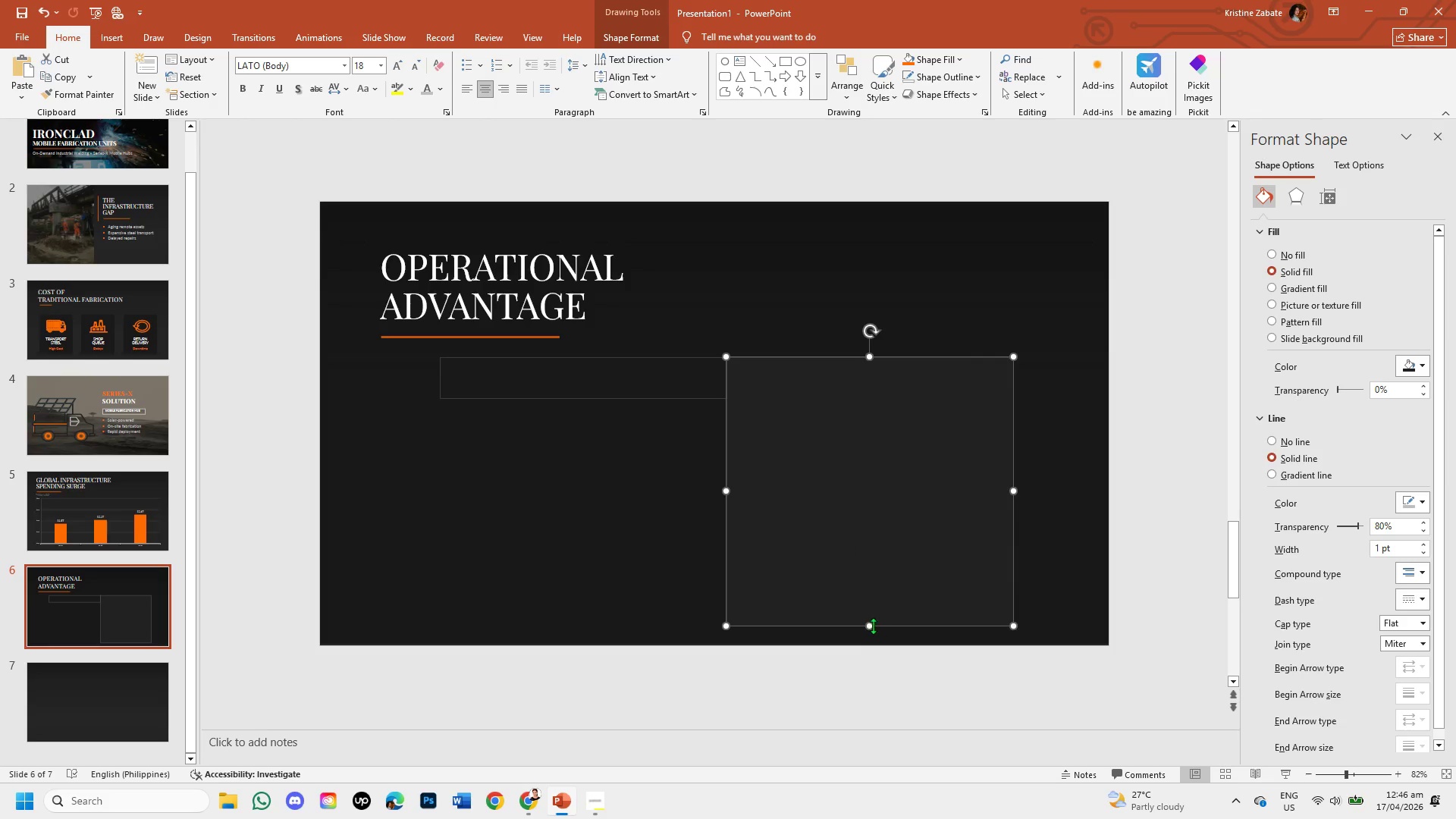 
left_click_drag(start_coordinate=[870, 625], to_coordinate=[850, 400])
 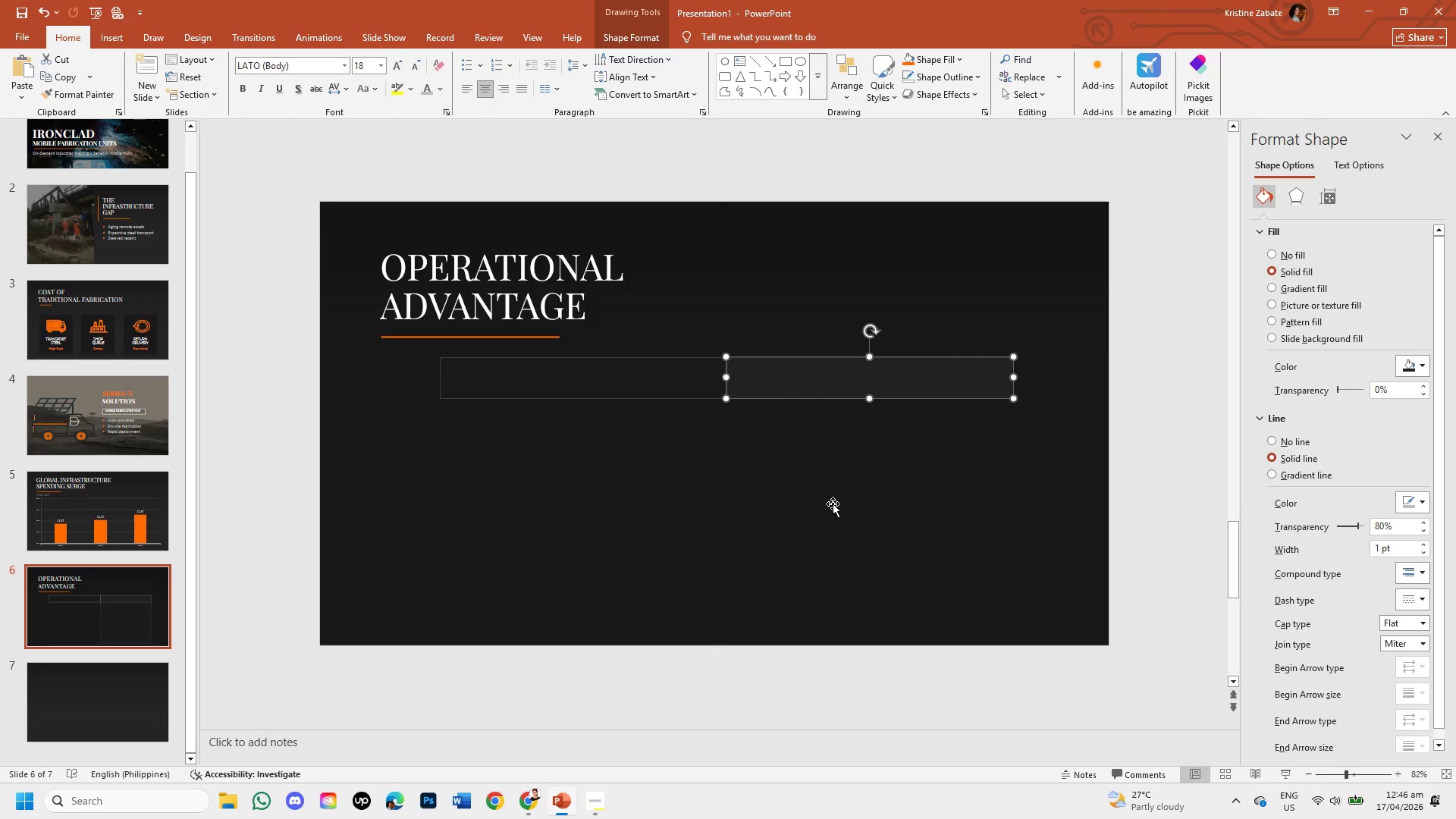 
left_click([833, 504])
 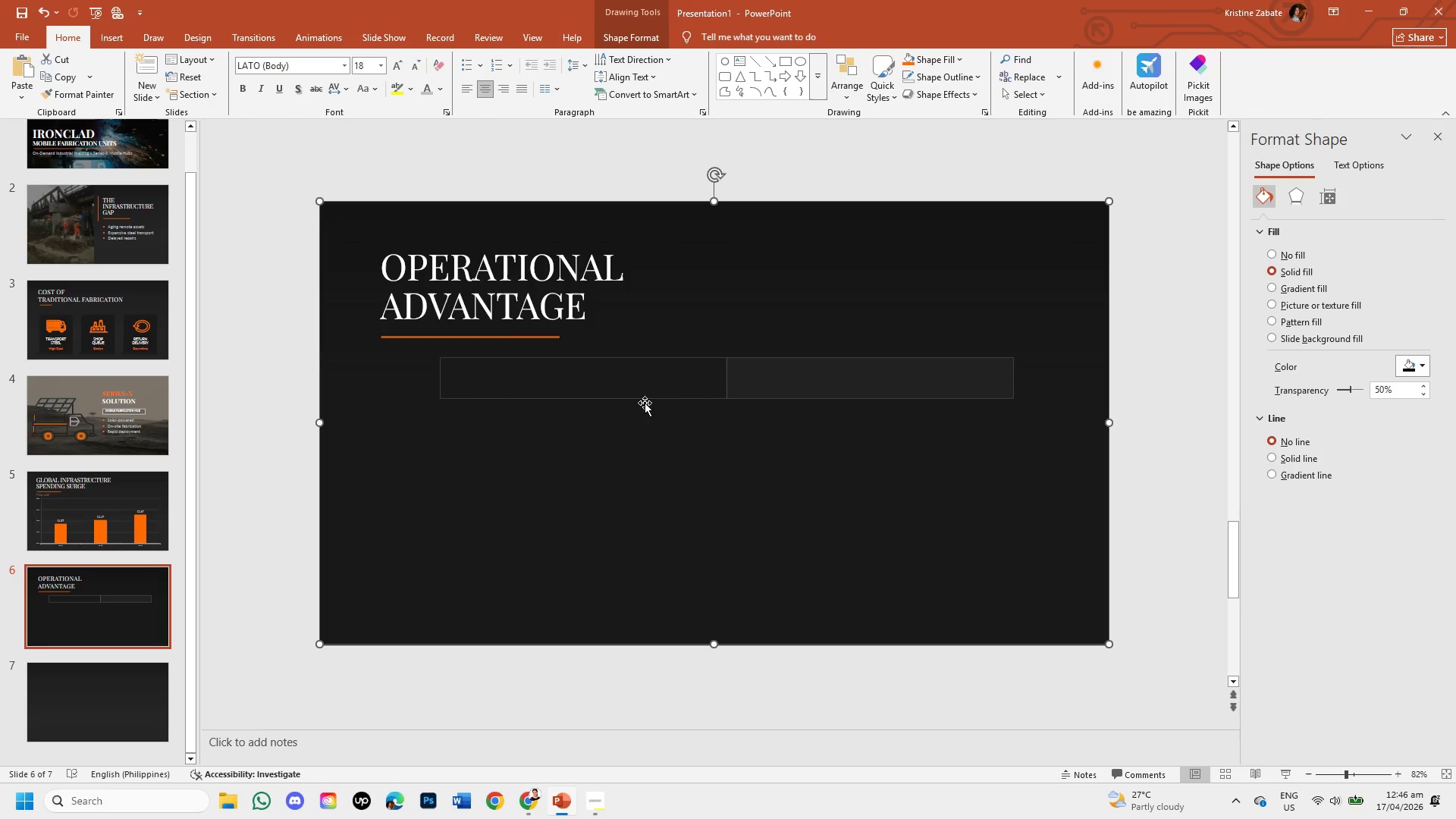 
left_click([639, 395])
 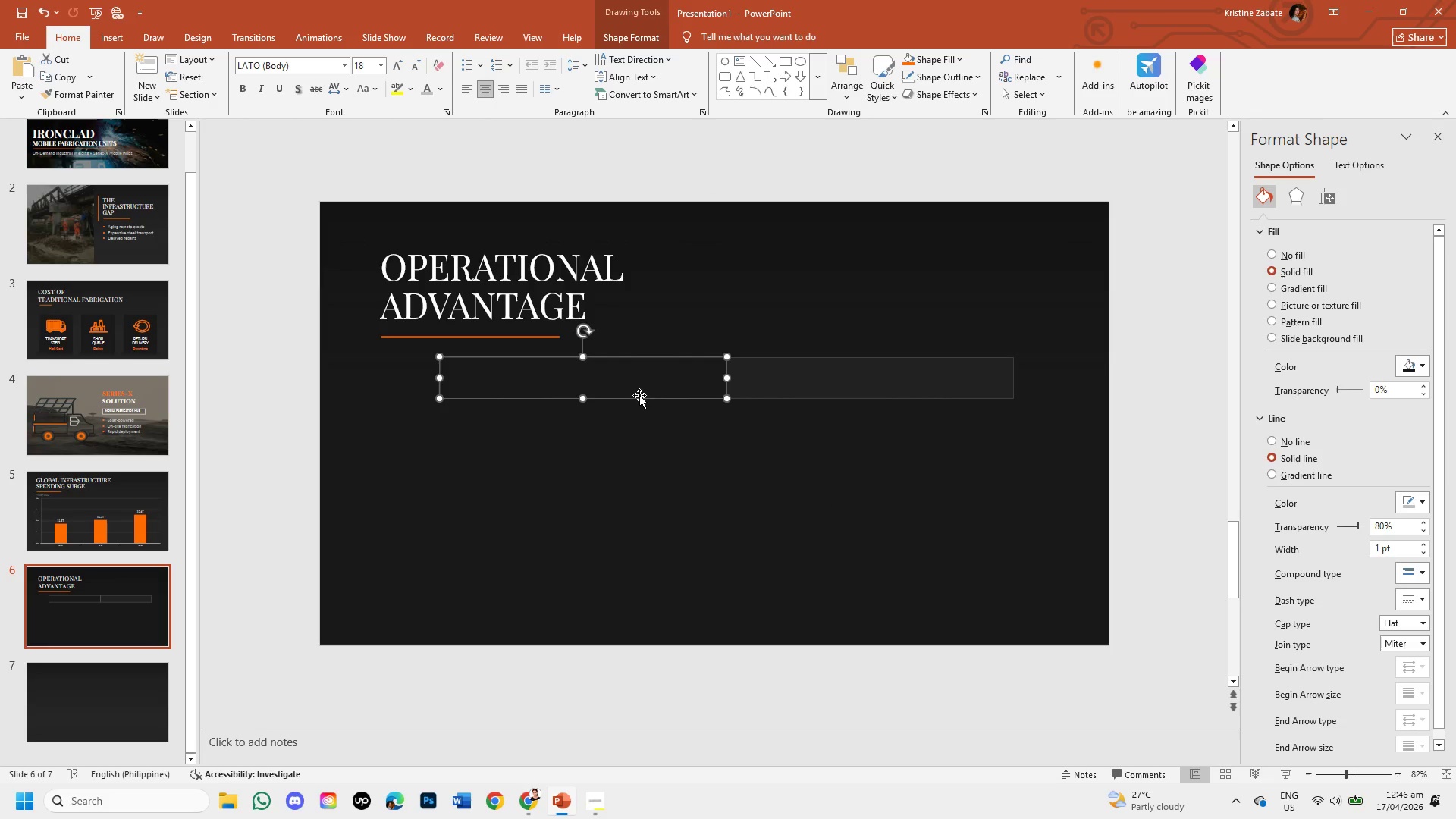 
key(Control+C)
 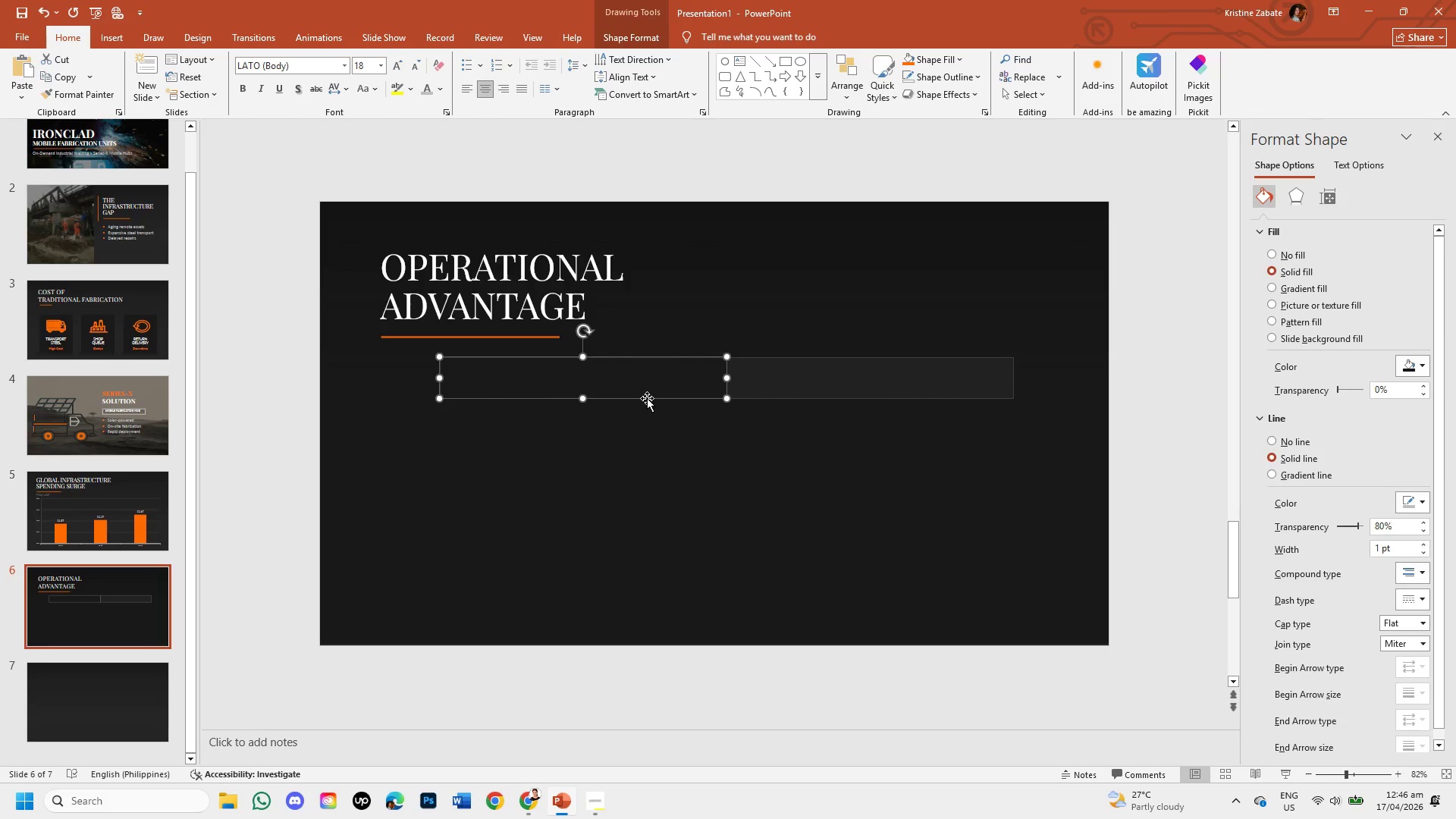 
key(Control+V)
 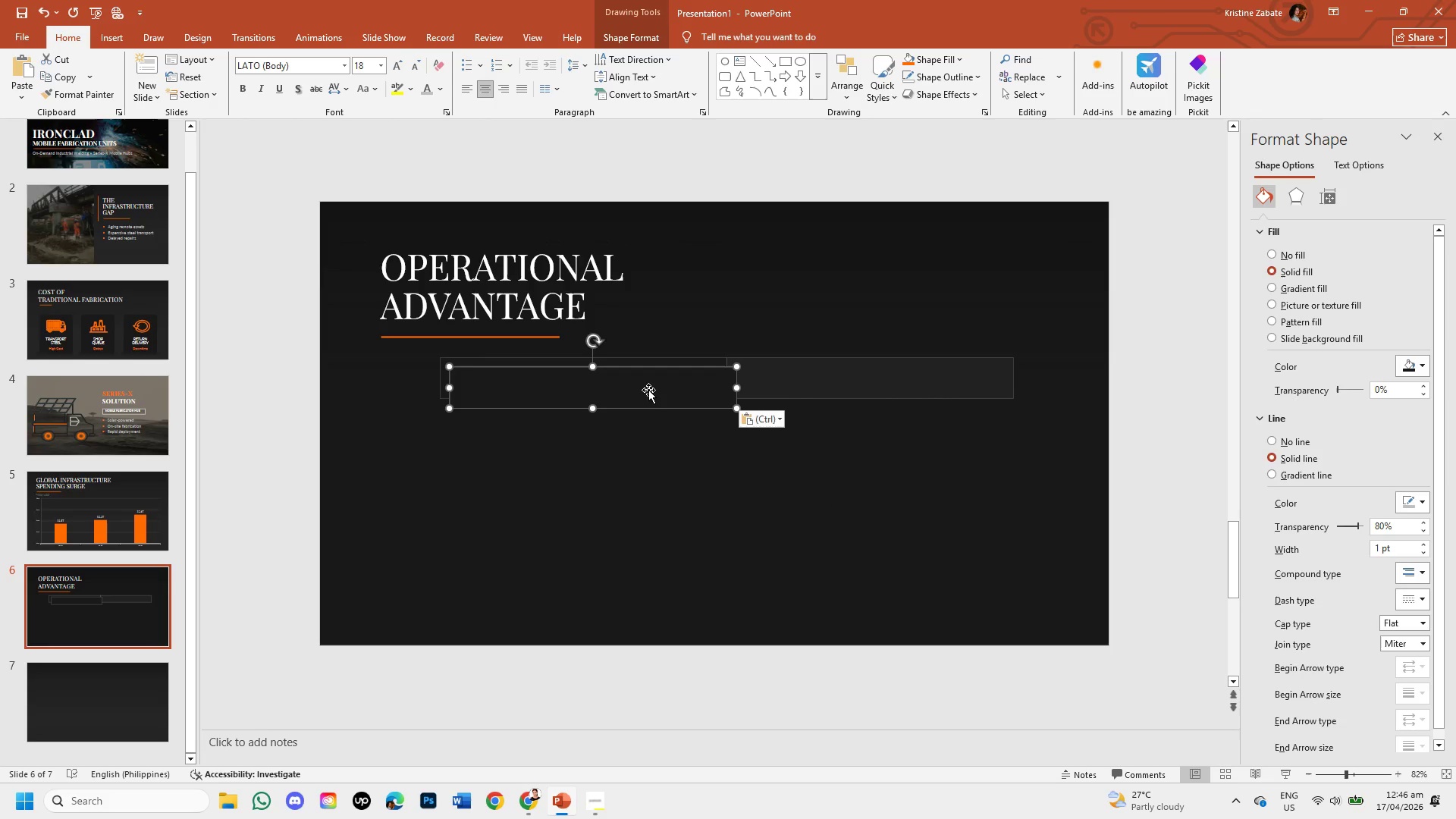 
left_click_drag(start_coordinate=[648, 390], to_coordinate=[635, 419])
 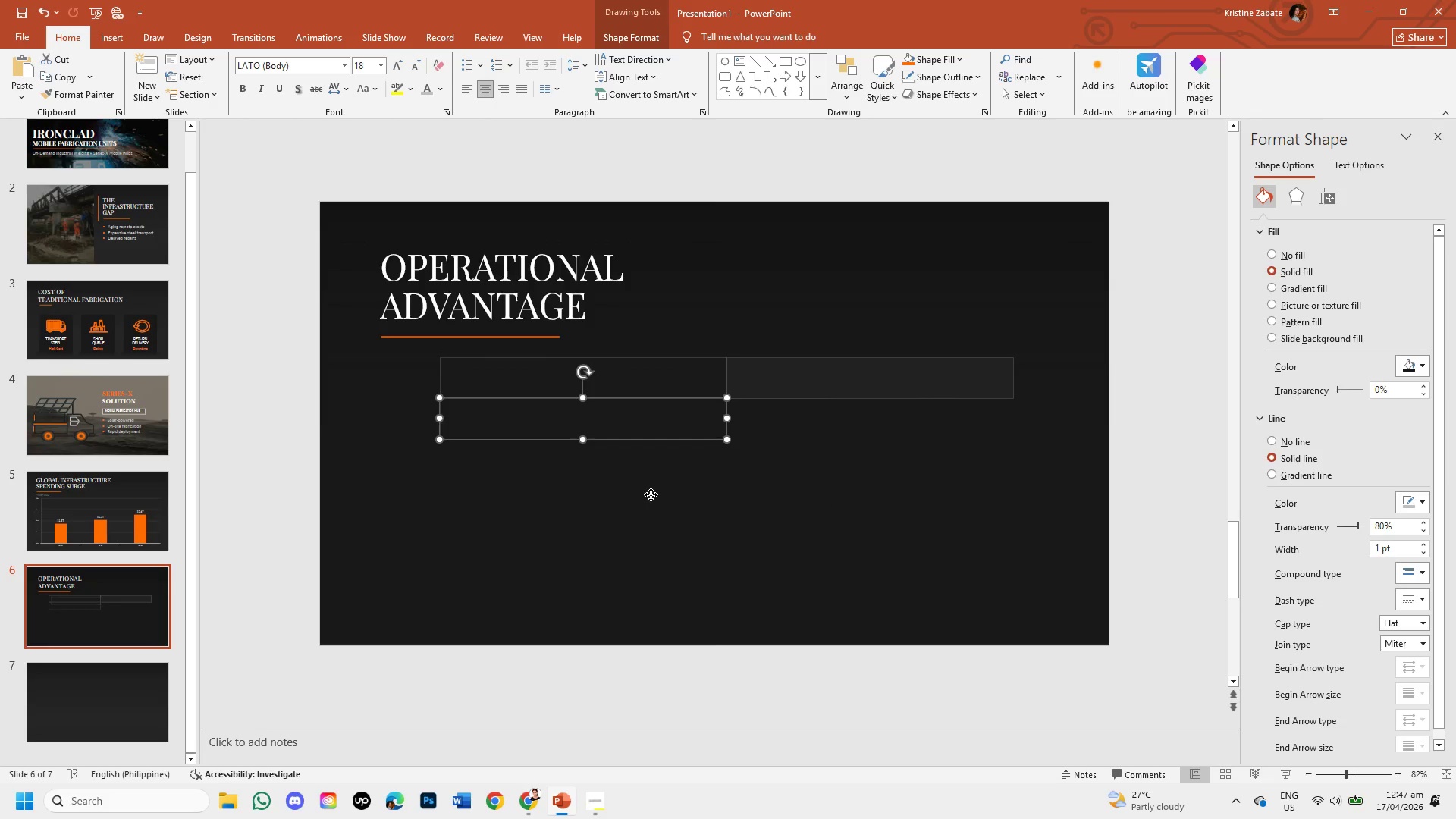 
left_click([651, 494])
 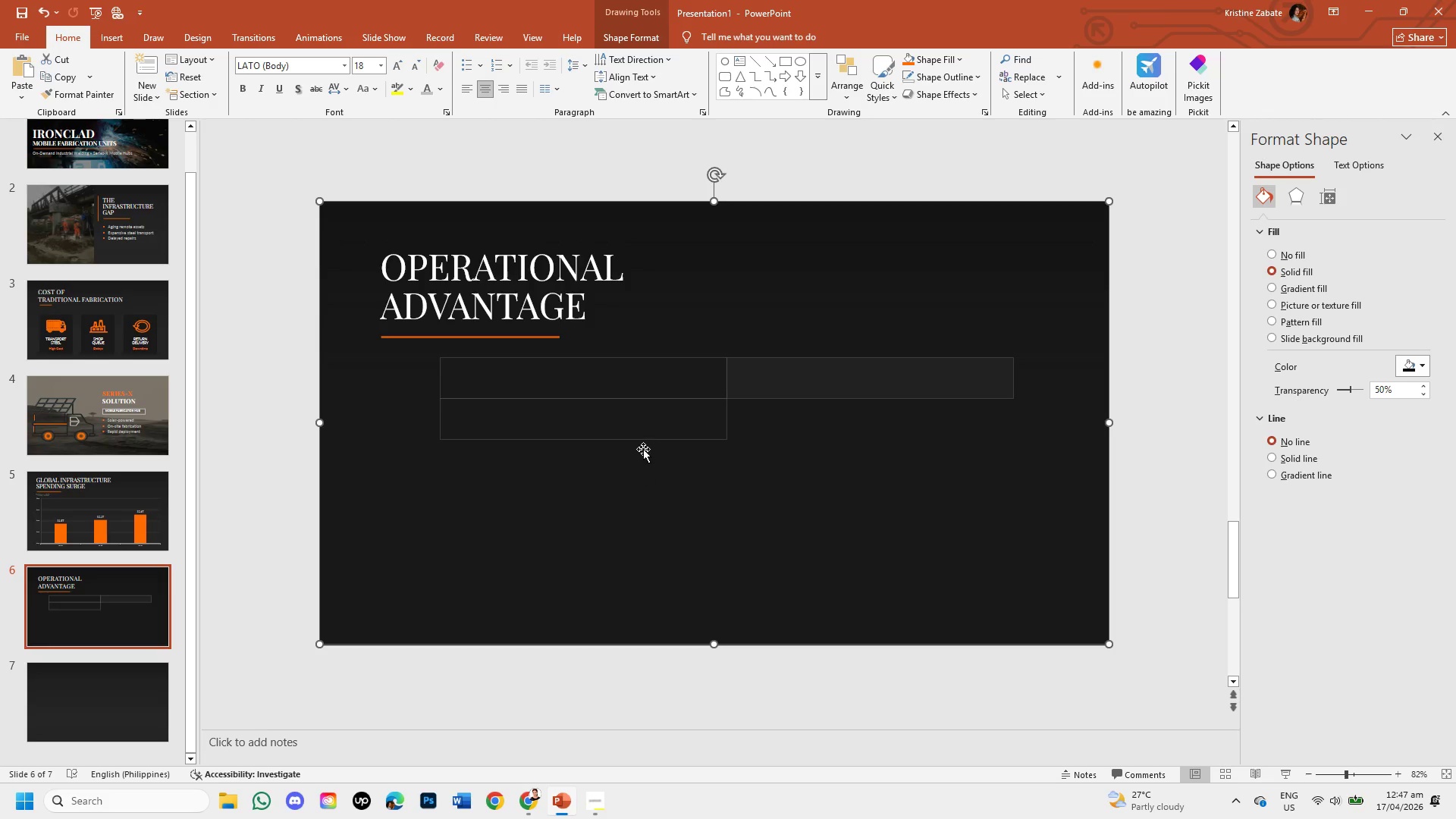 
hold_key(key=ControlLeft, duration=1.09)
 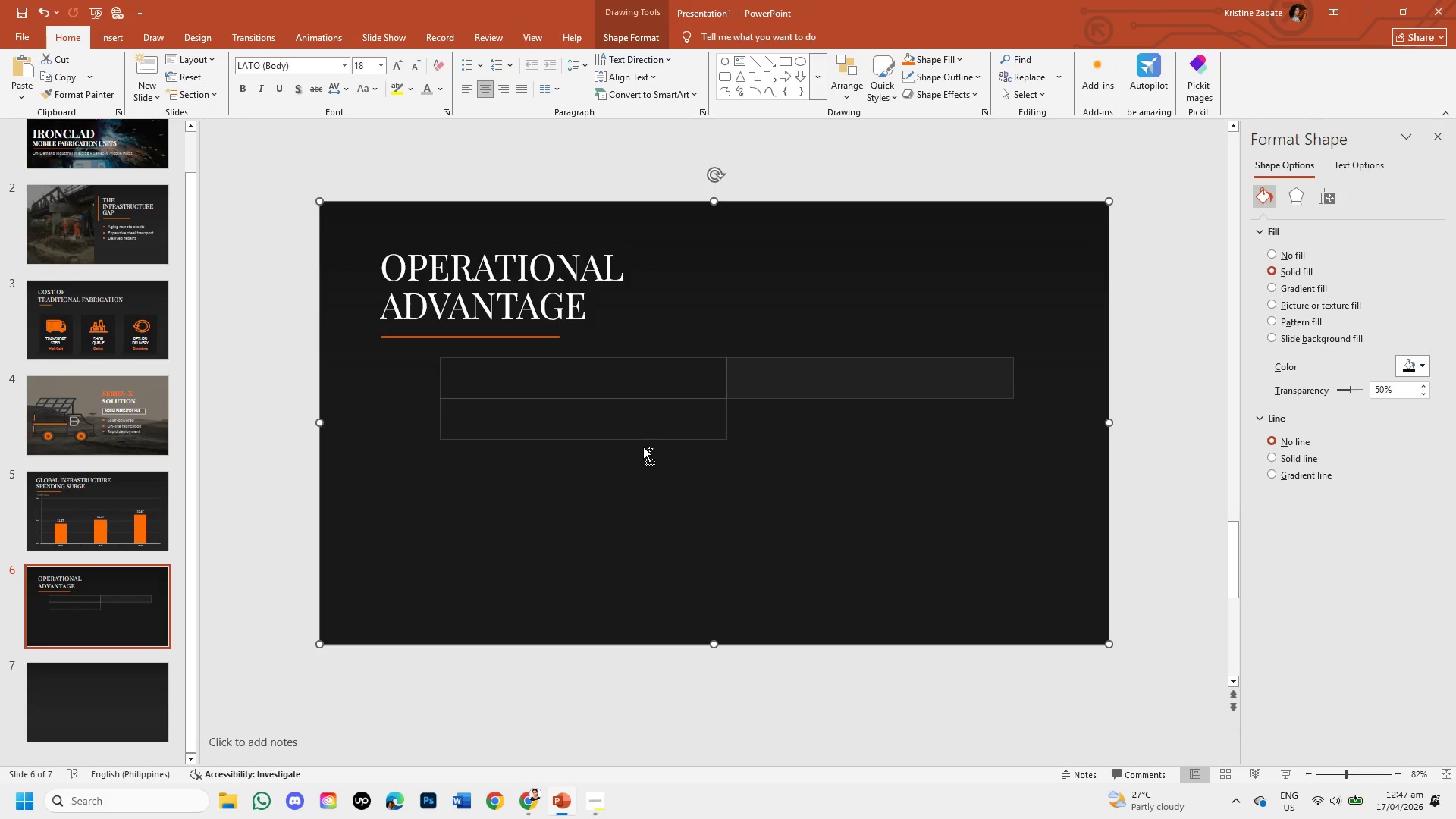 
hold_key(key=ControlLeft, duration=0.78)
 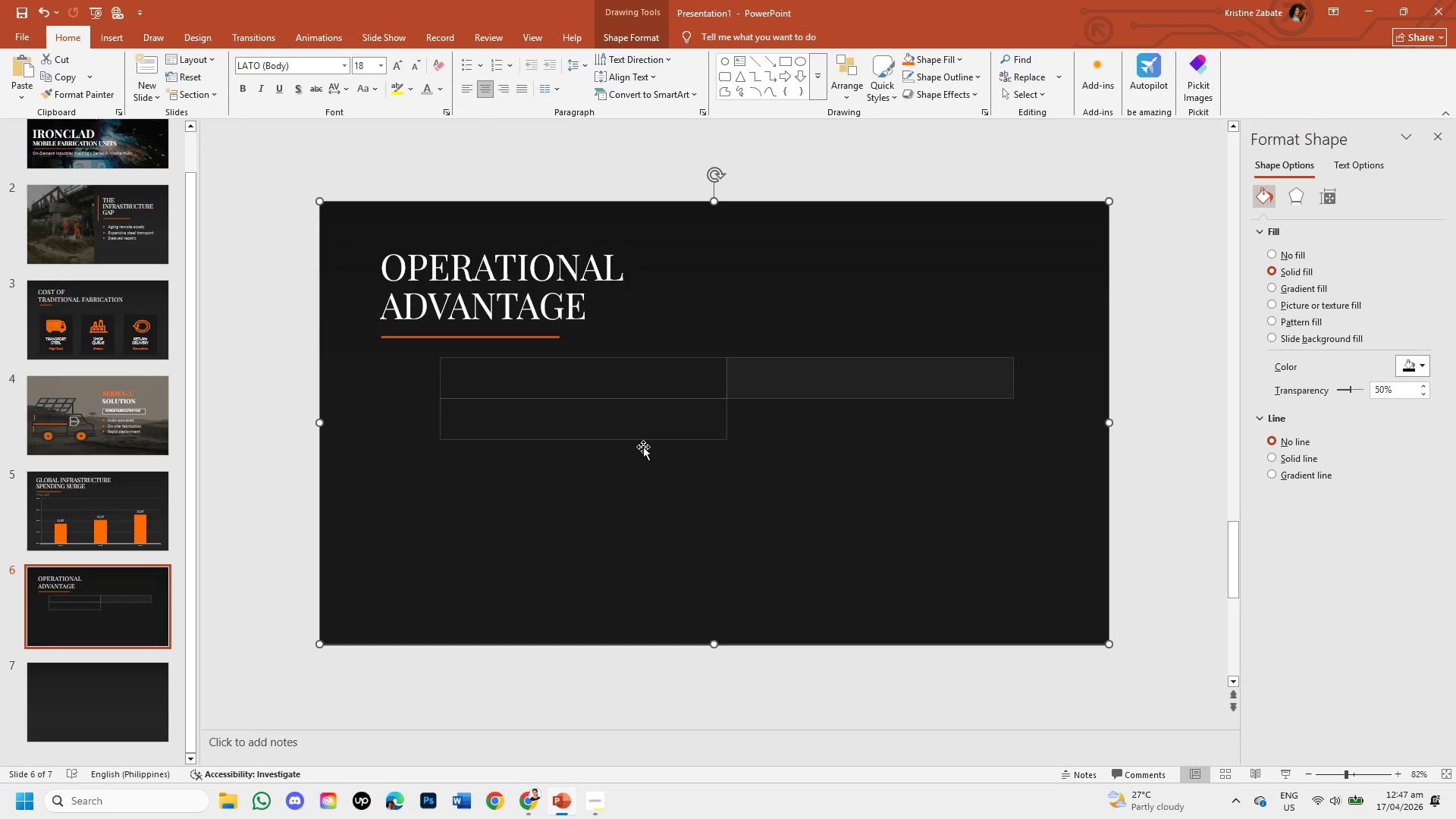 
key(Control+V)
 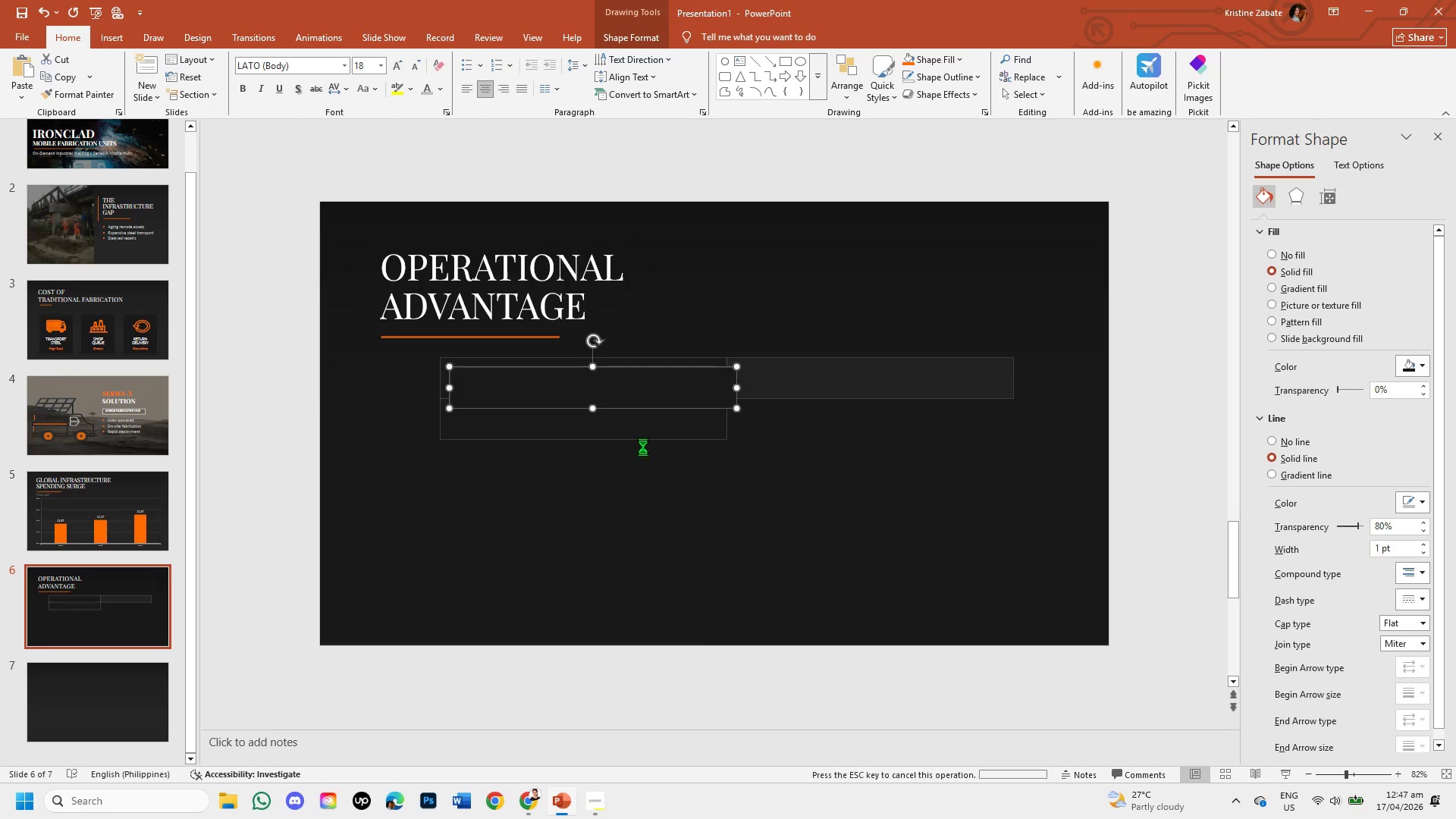 
key(Control+V)
 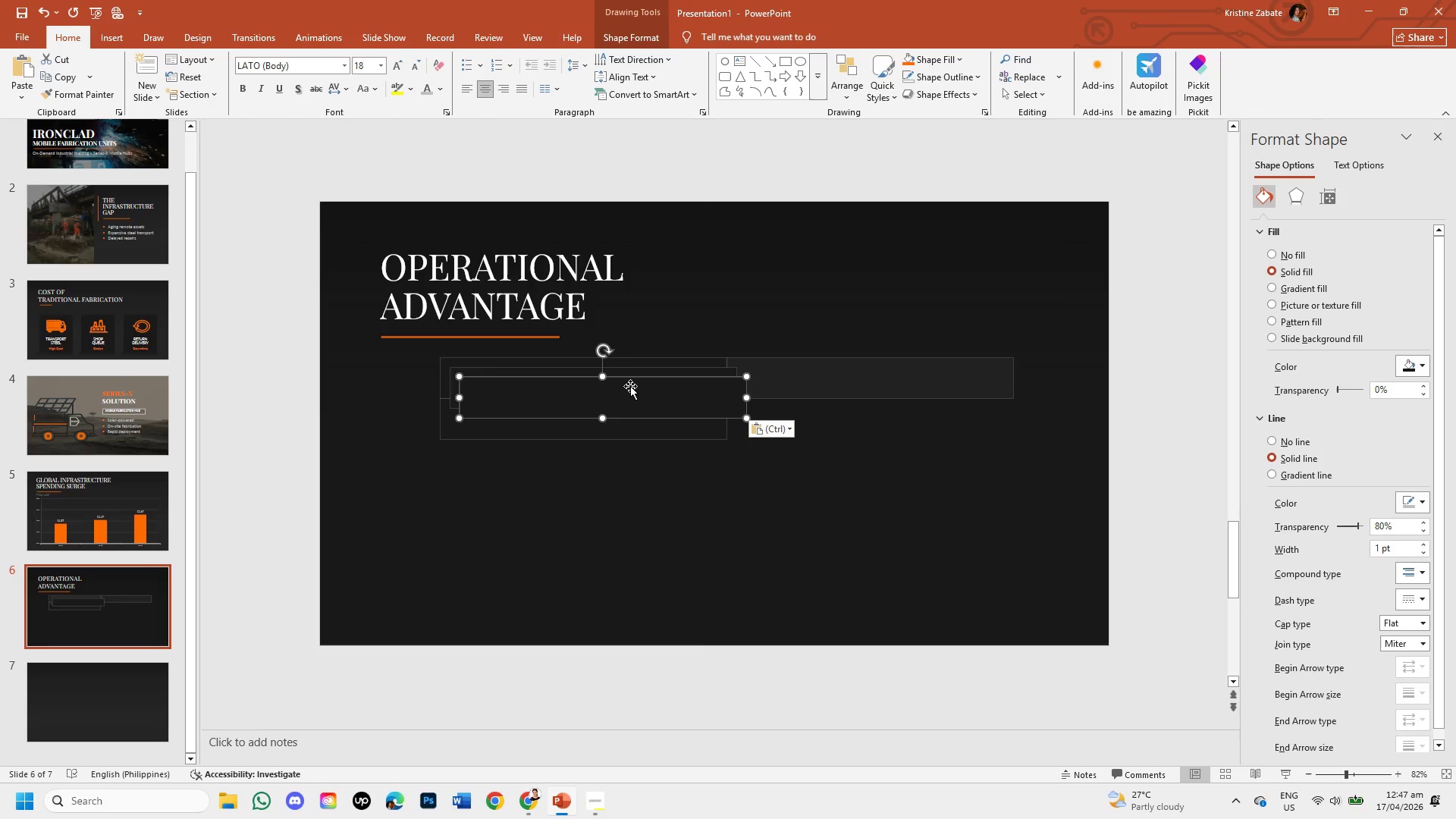 
left_click_drag(start_coordinate=[630, 386], to_coordinate=[609, 447])
 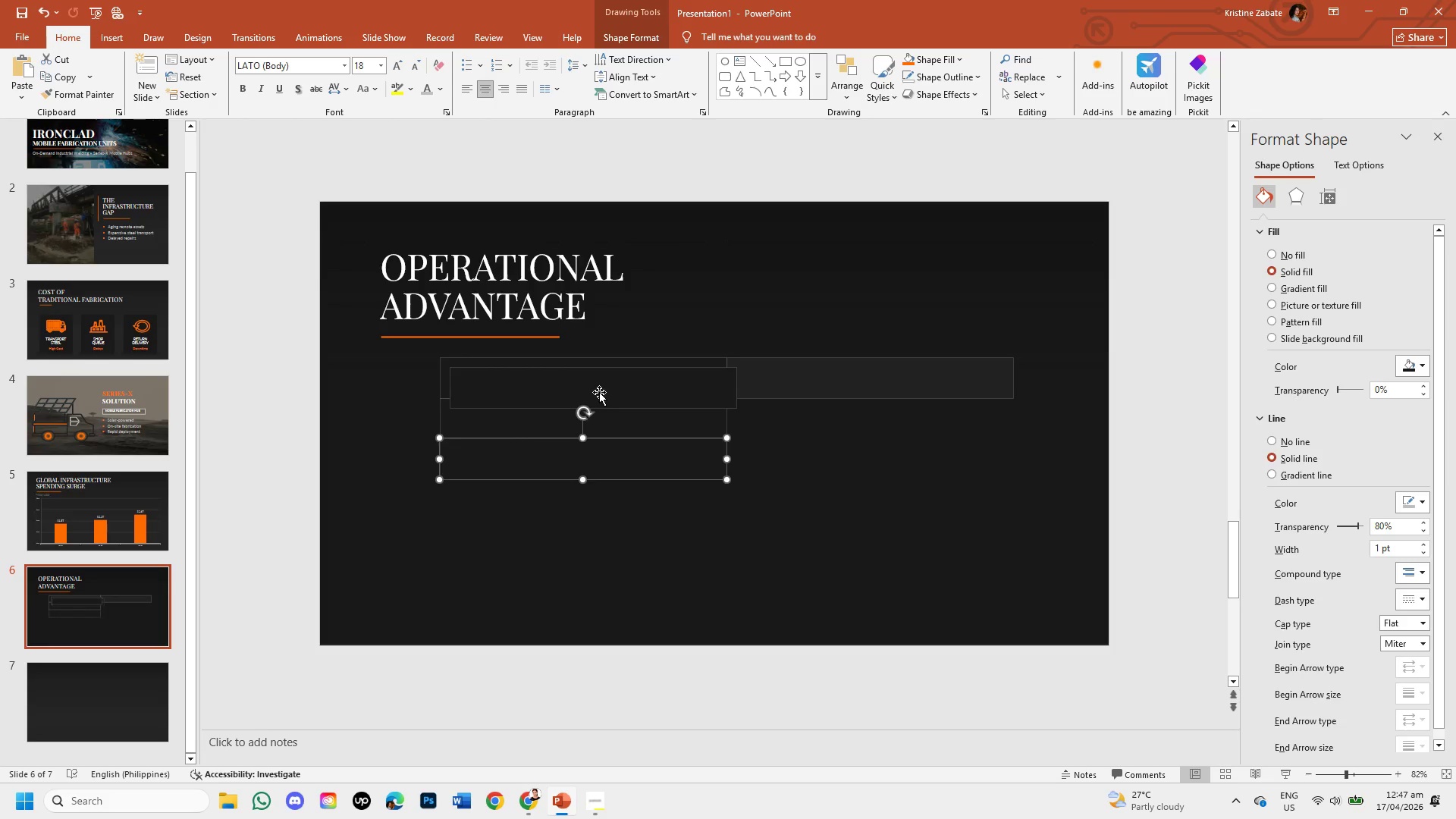 
left_click([599, 392])
 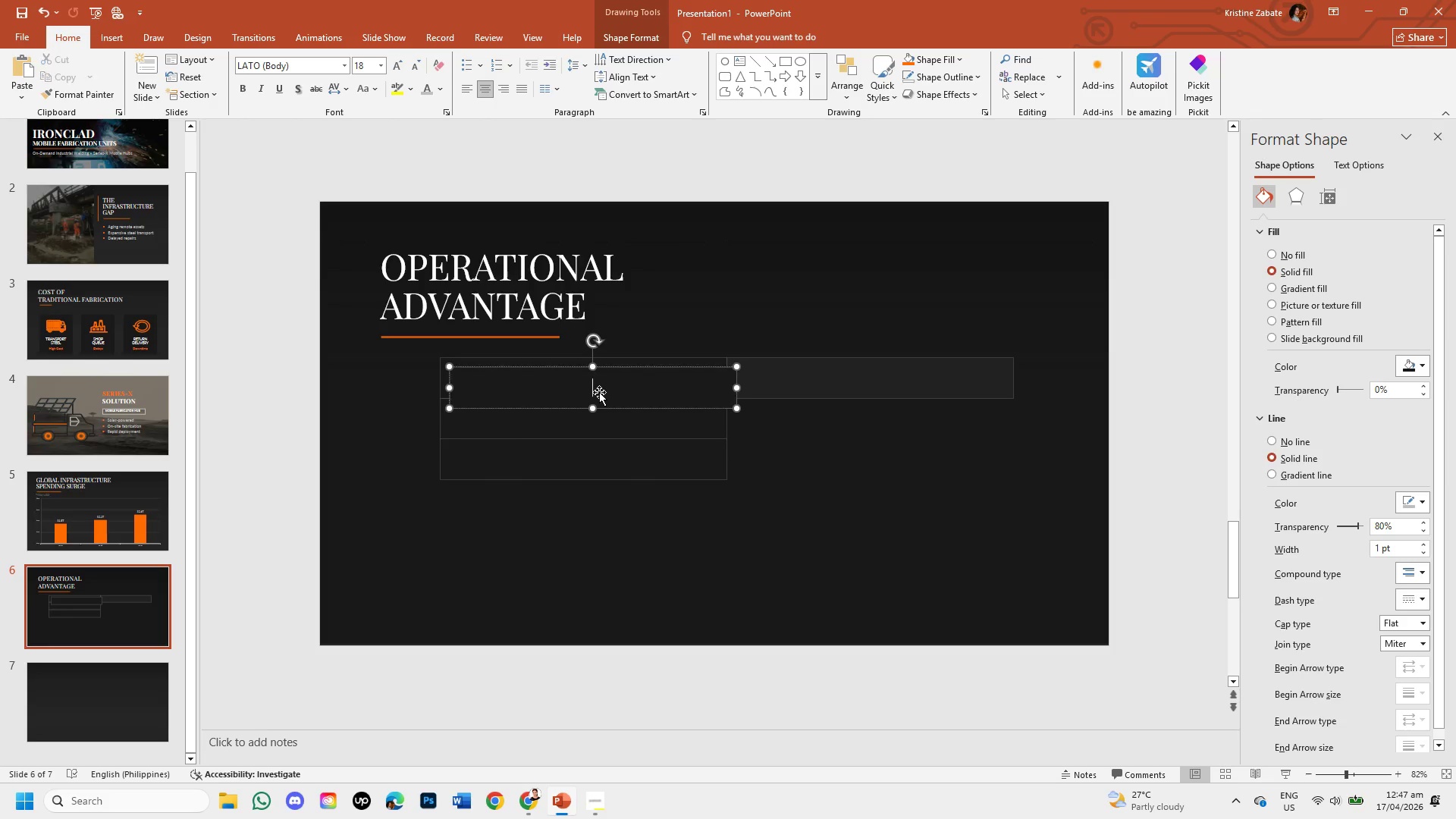 
left_click_drag(start_coordinate=[599, 392], to_coordinate=[604, 481])
 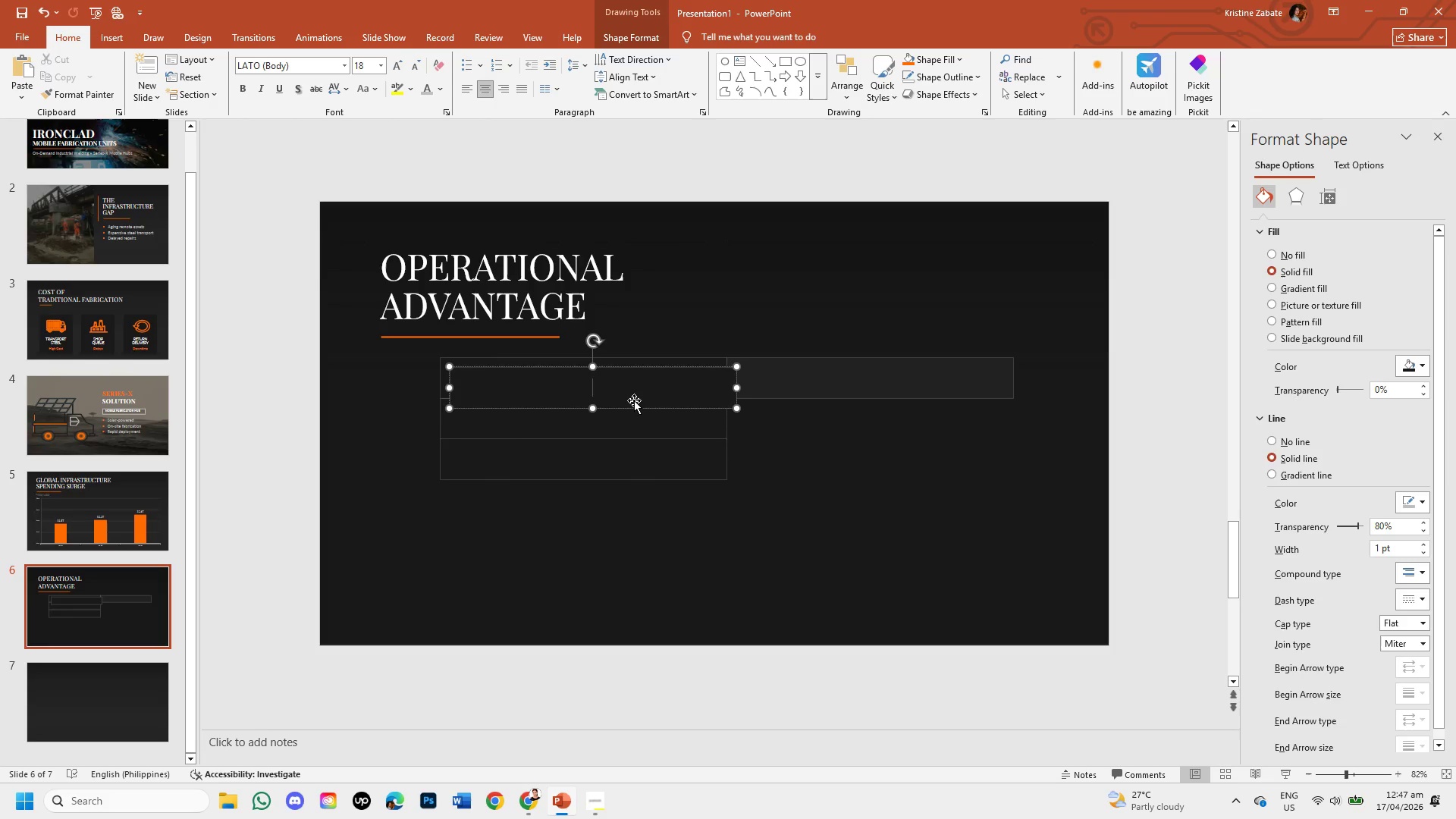 
left_click_drag(start_coordinate=[634, 400], to_coordinate=[625, 519])
 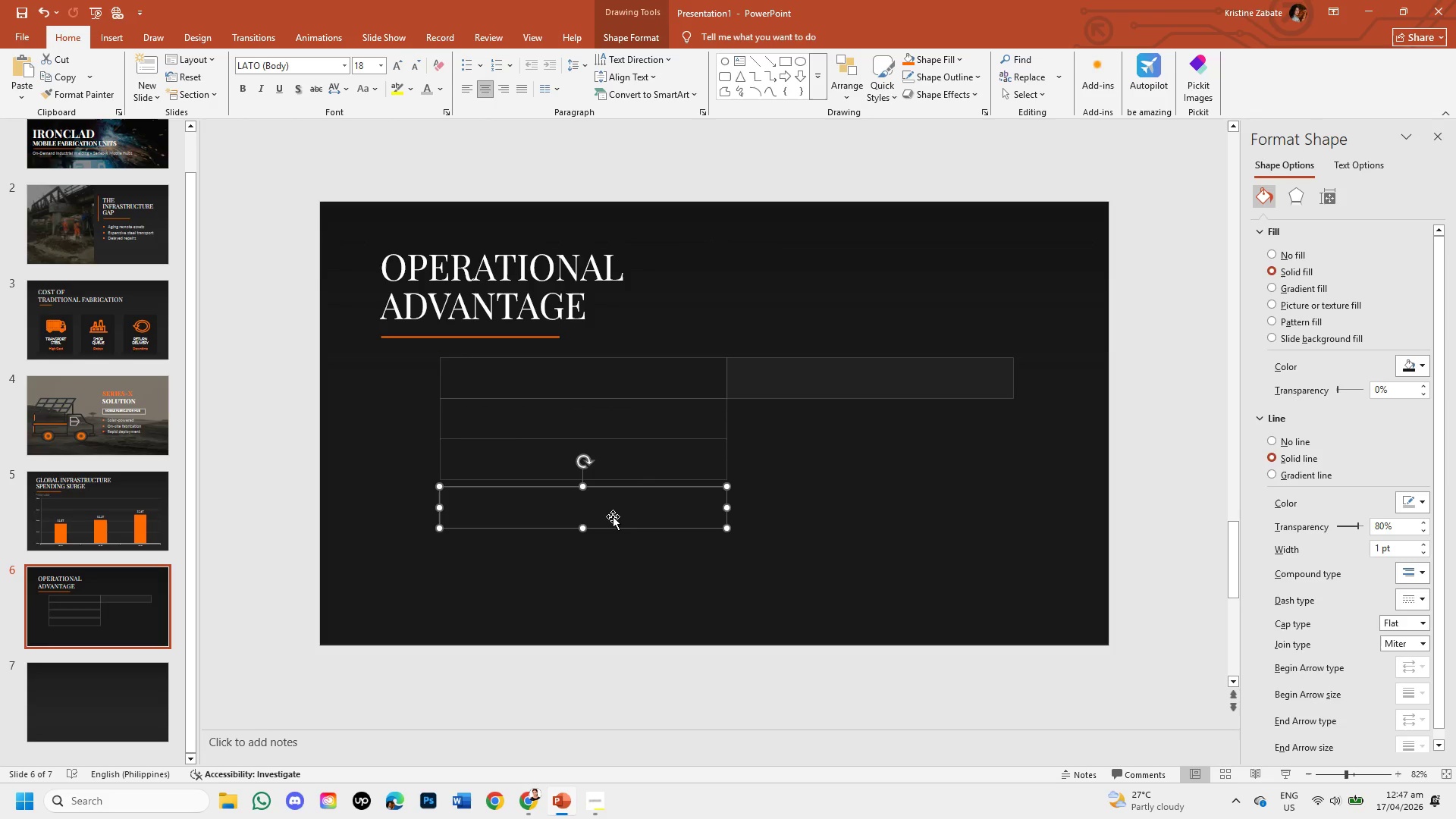 
left_click_drag(start_coordinate=[611, 516], to_coordinate=[610, 507])
 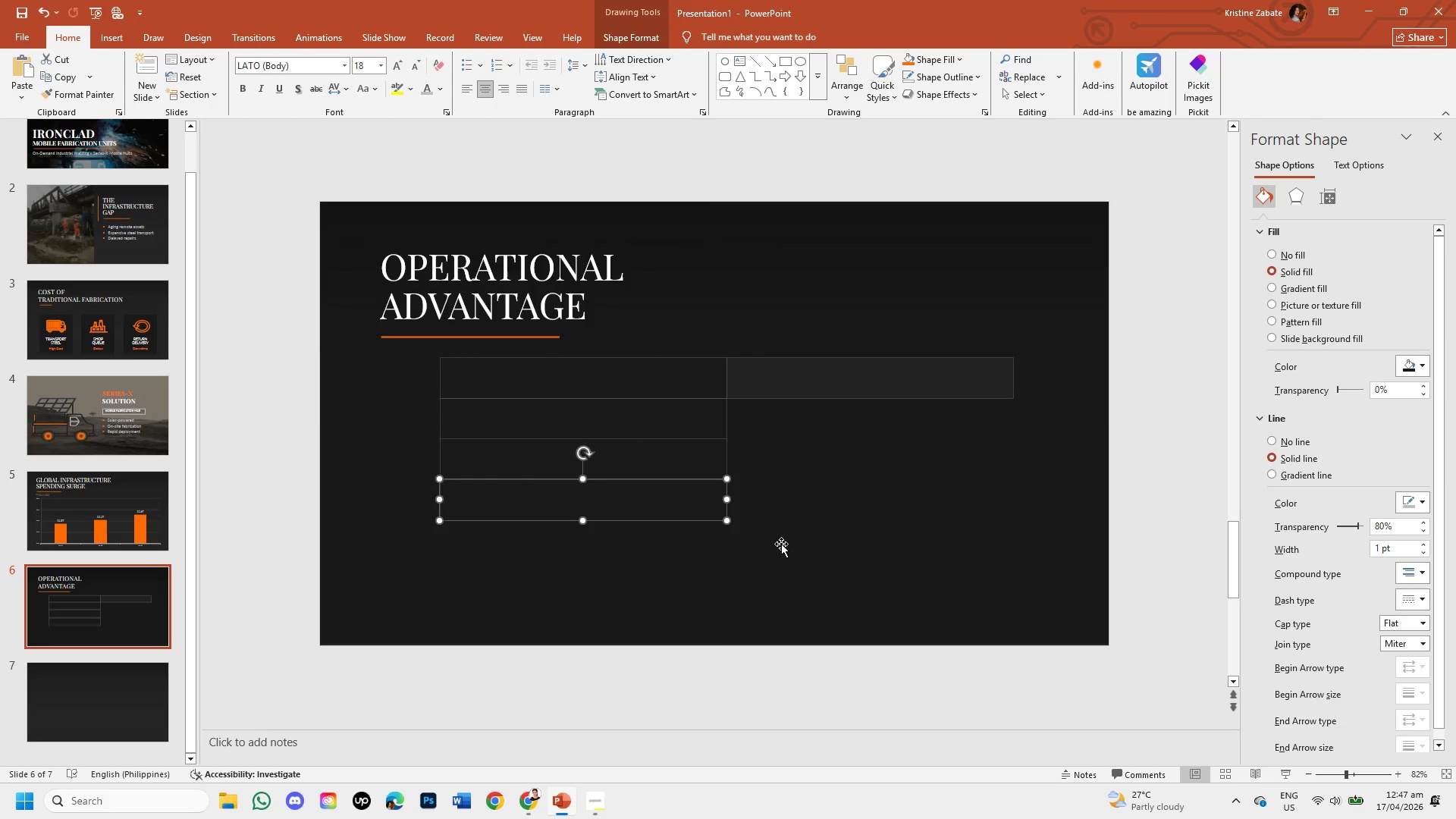 
left_click([781, 544])
 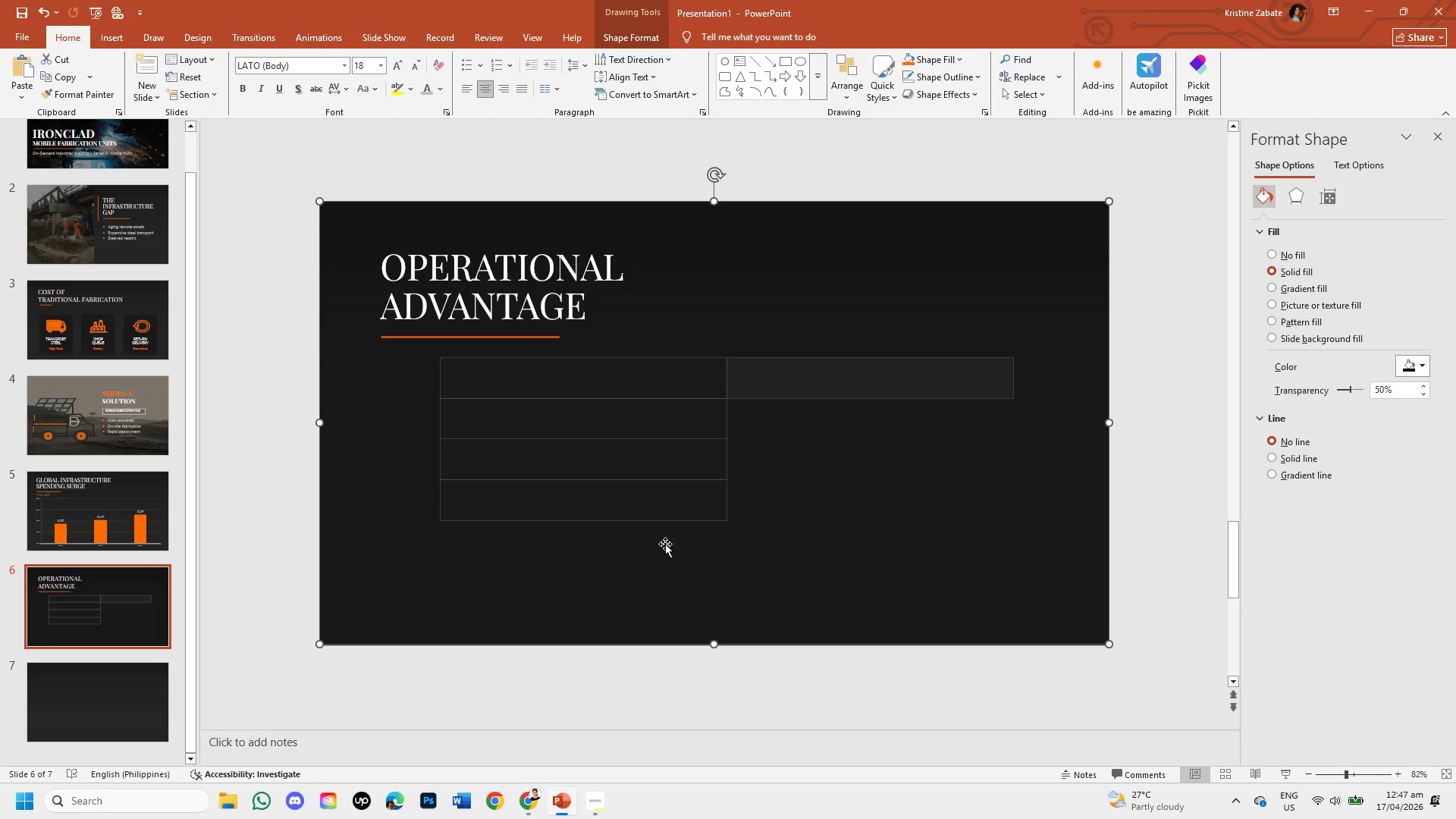 
wait(5.97)
 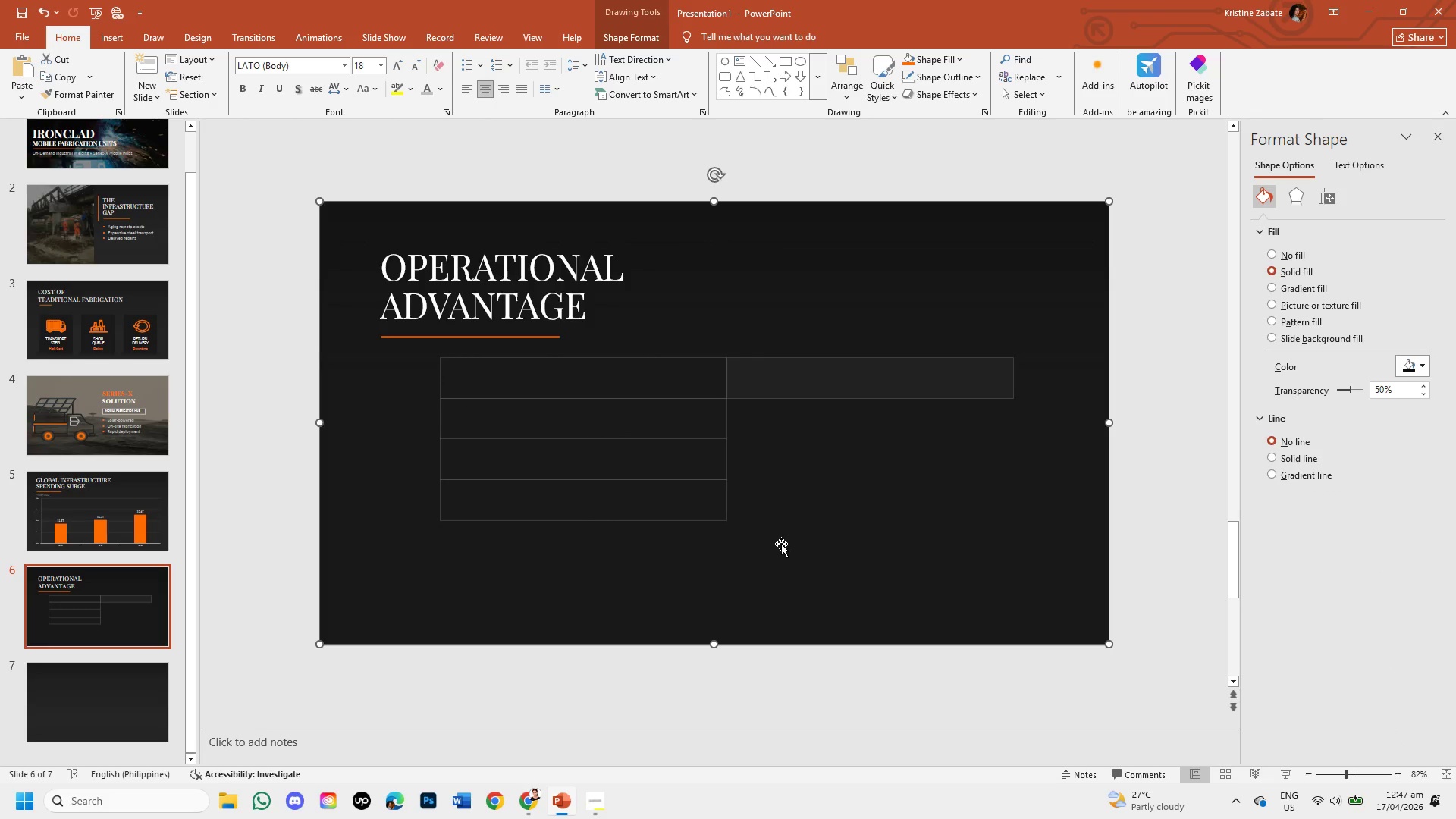 
left_click([592, 501])
 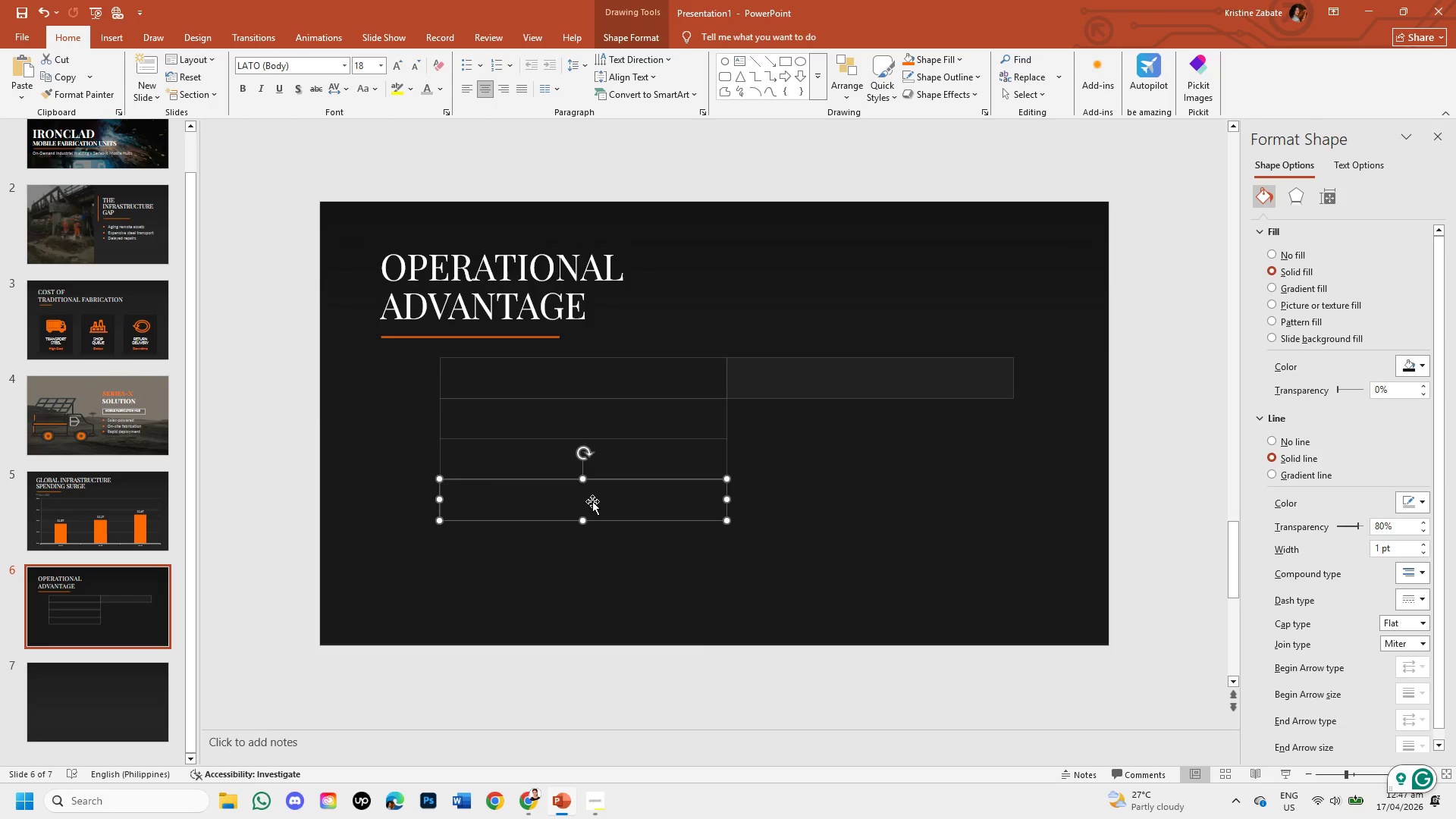 
key(Backspace)
 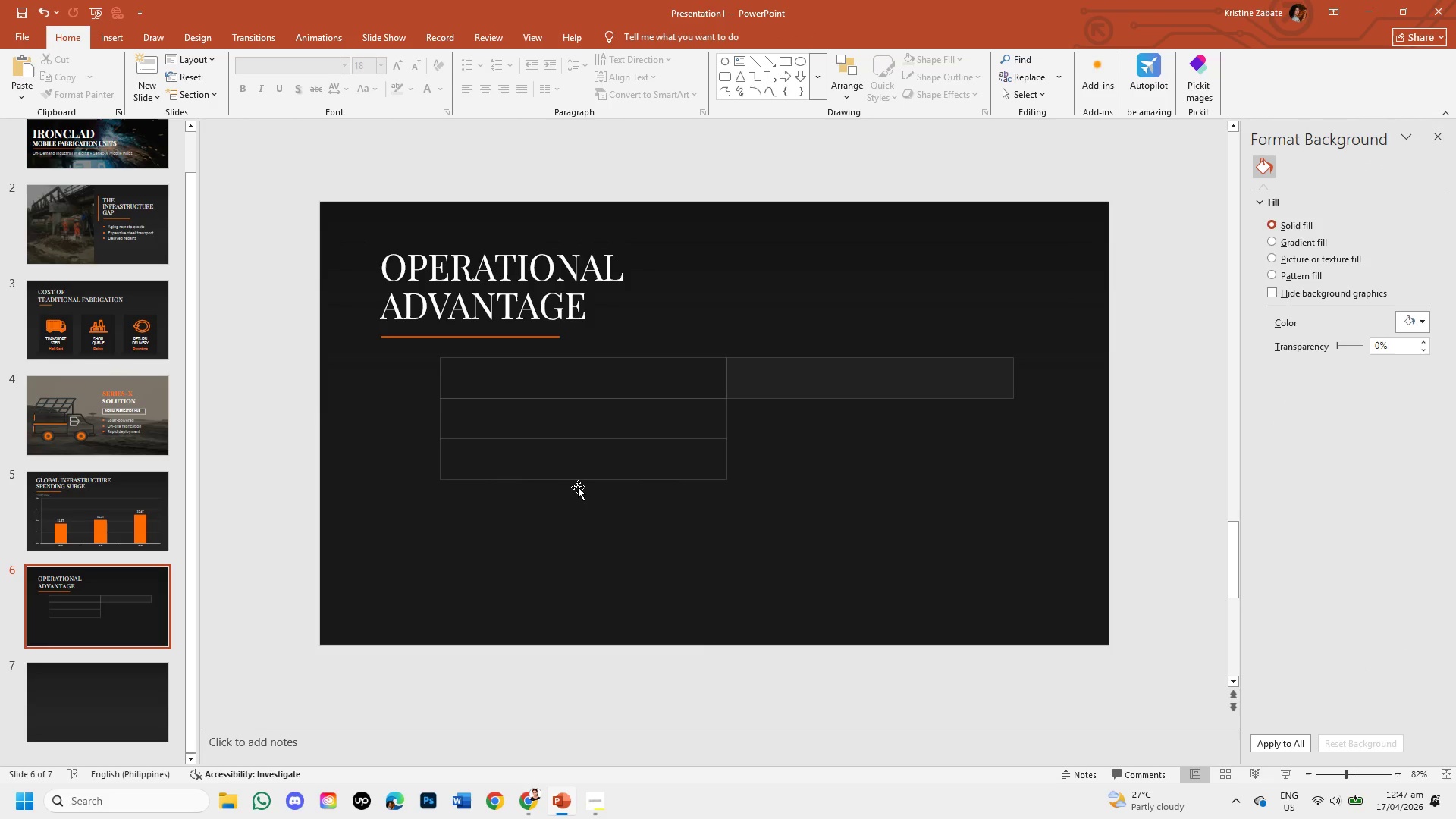 
left_click([580, 475])
 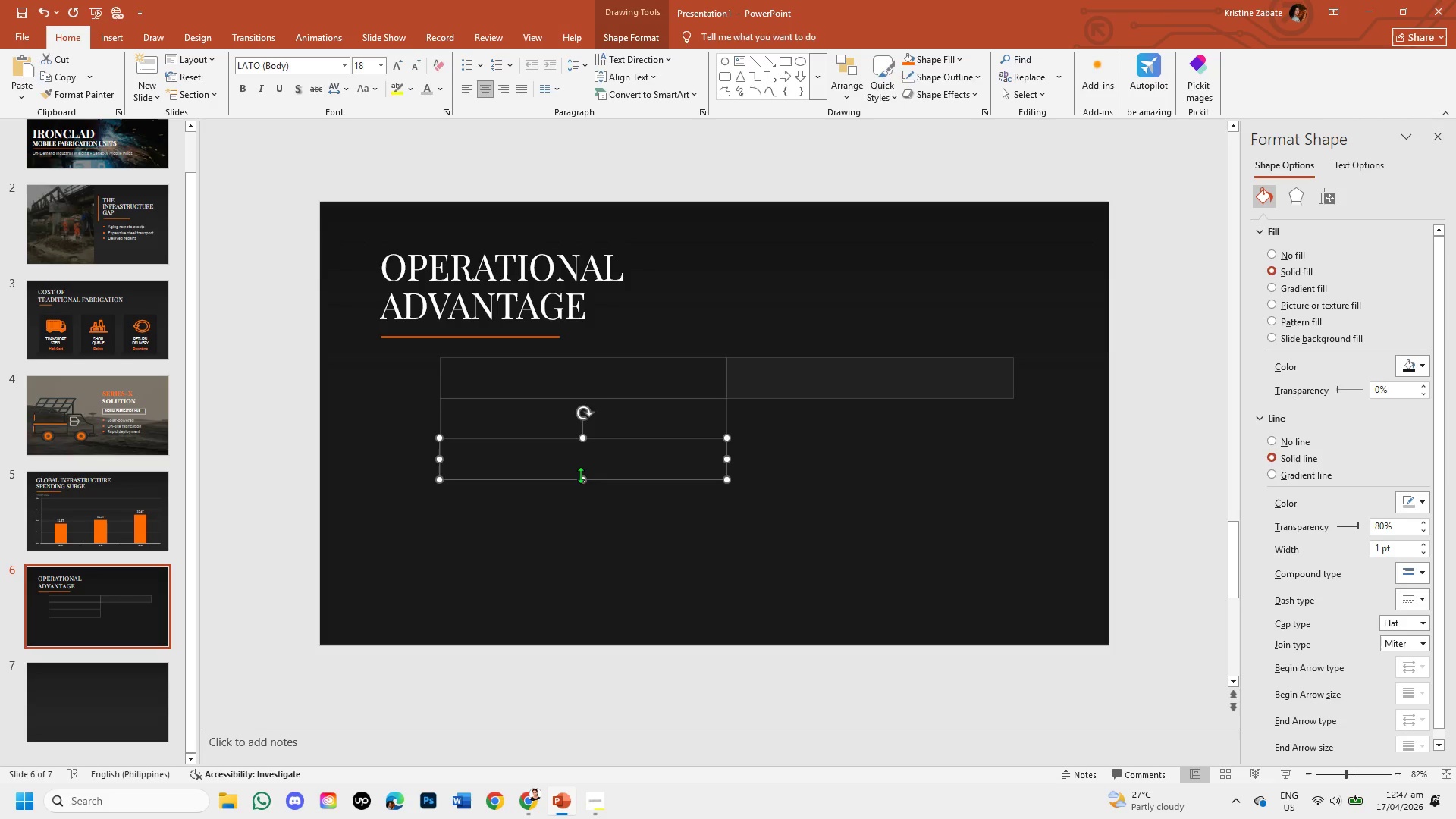 
key(Backspace)
 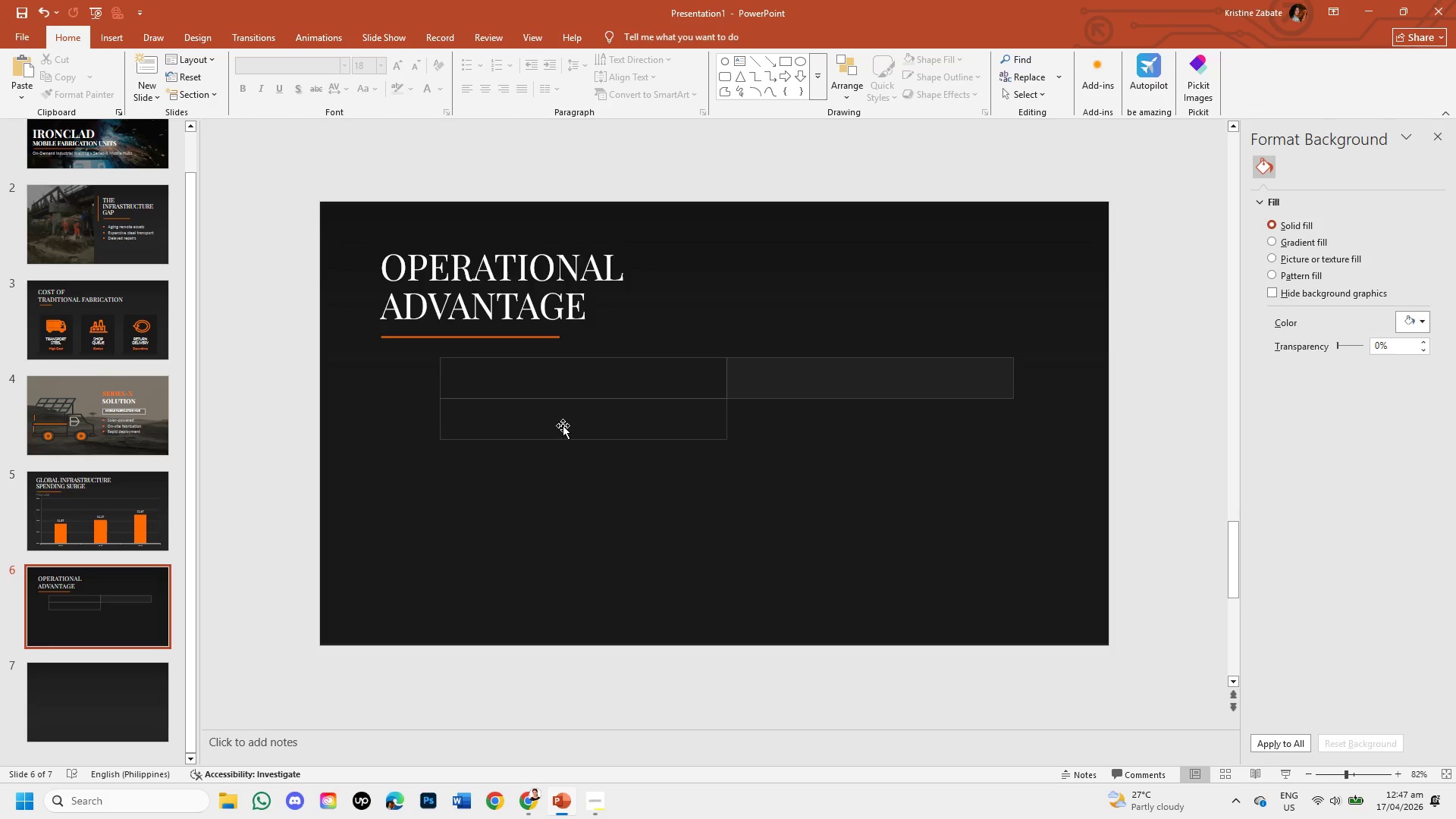 
left_click([563, 425])
 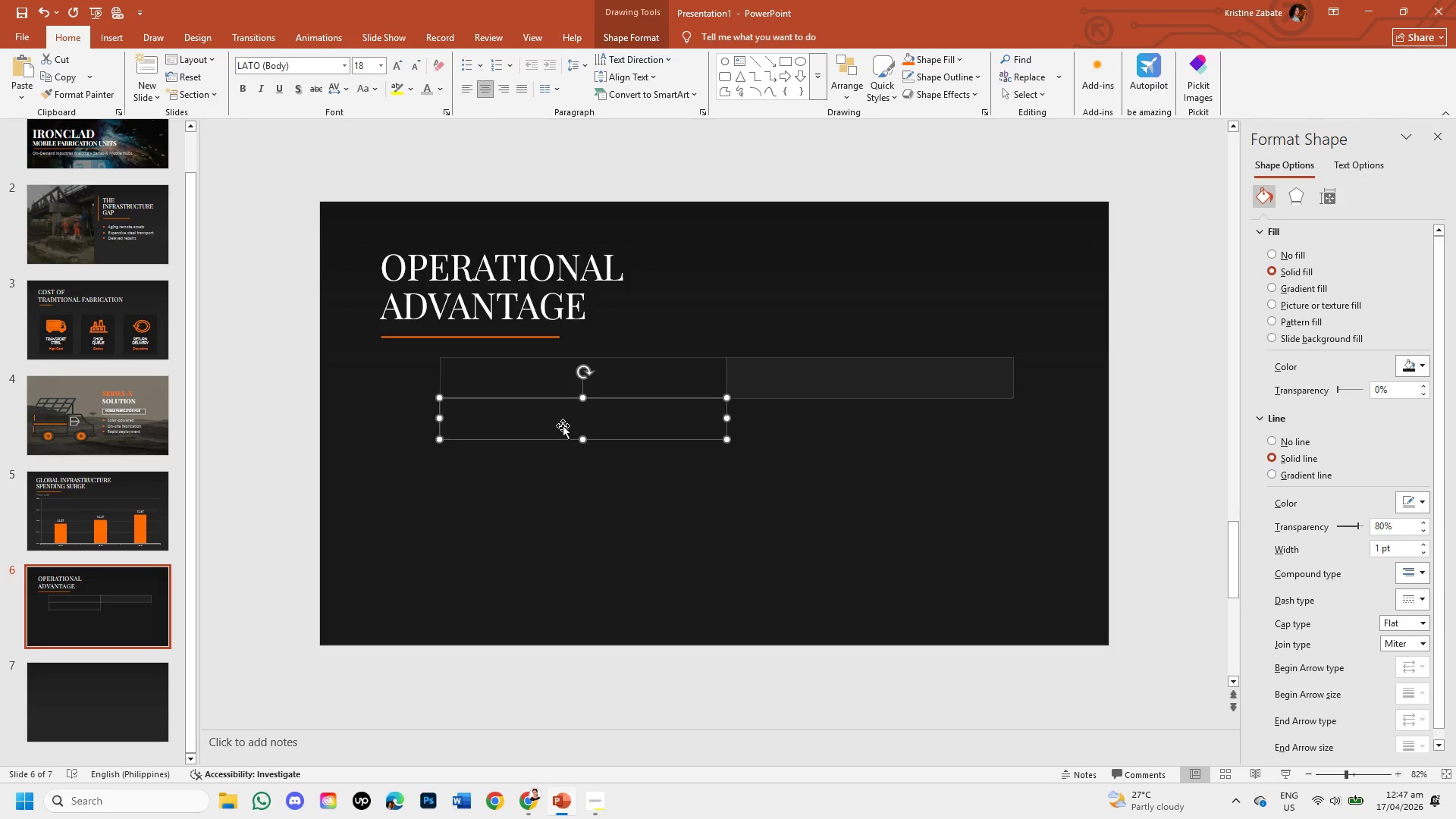 
key(Backspace)
 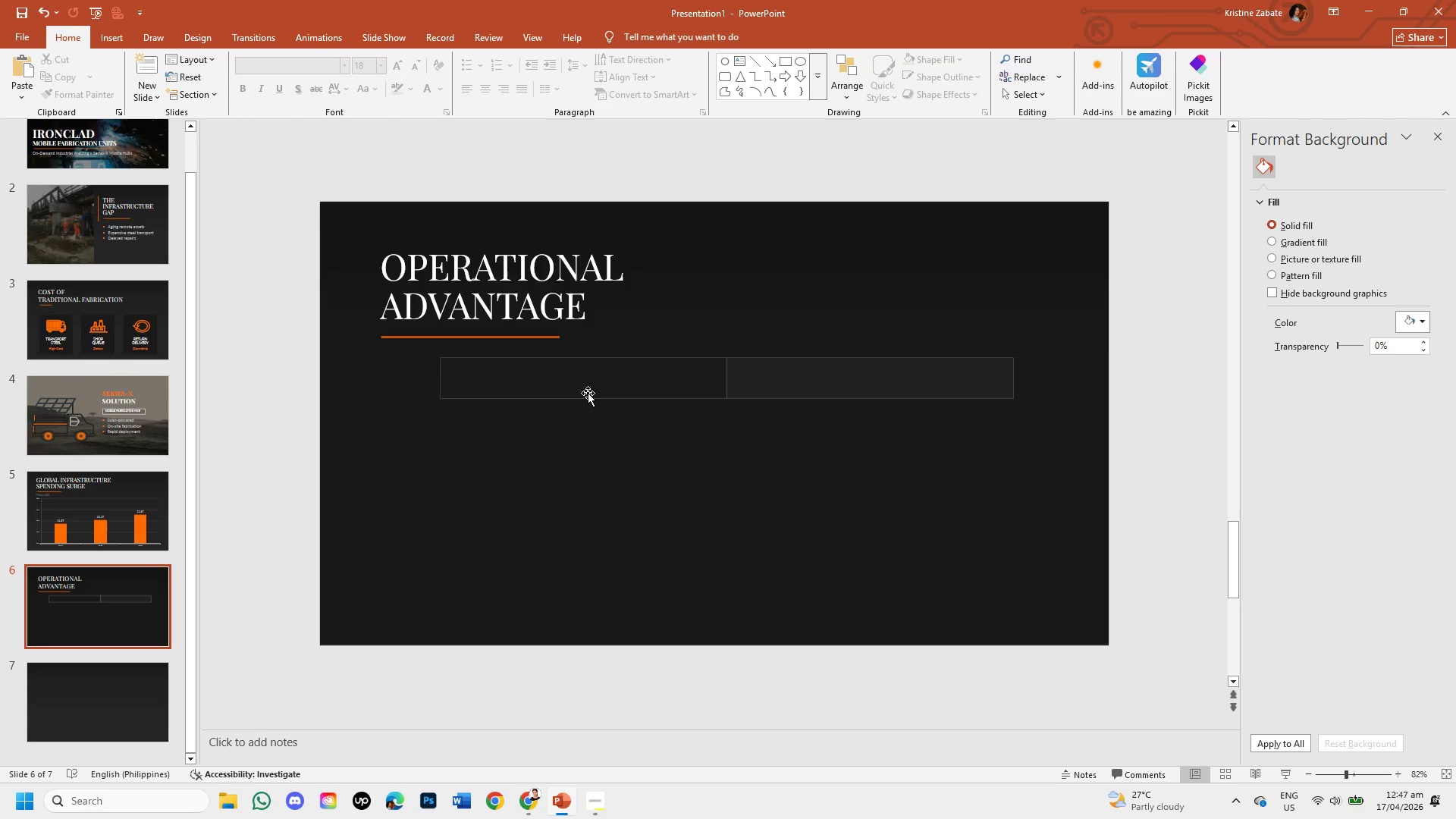 
left_click([588, 393])
 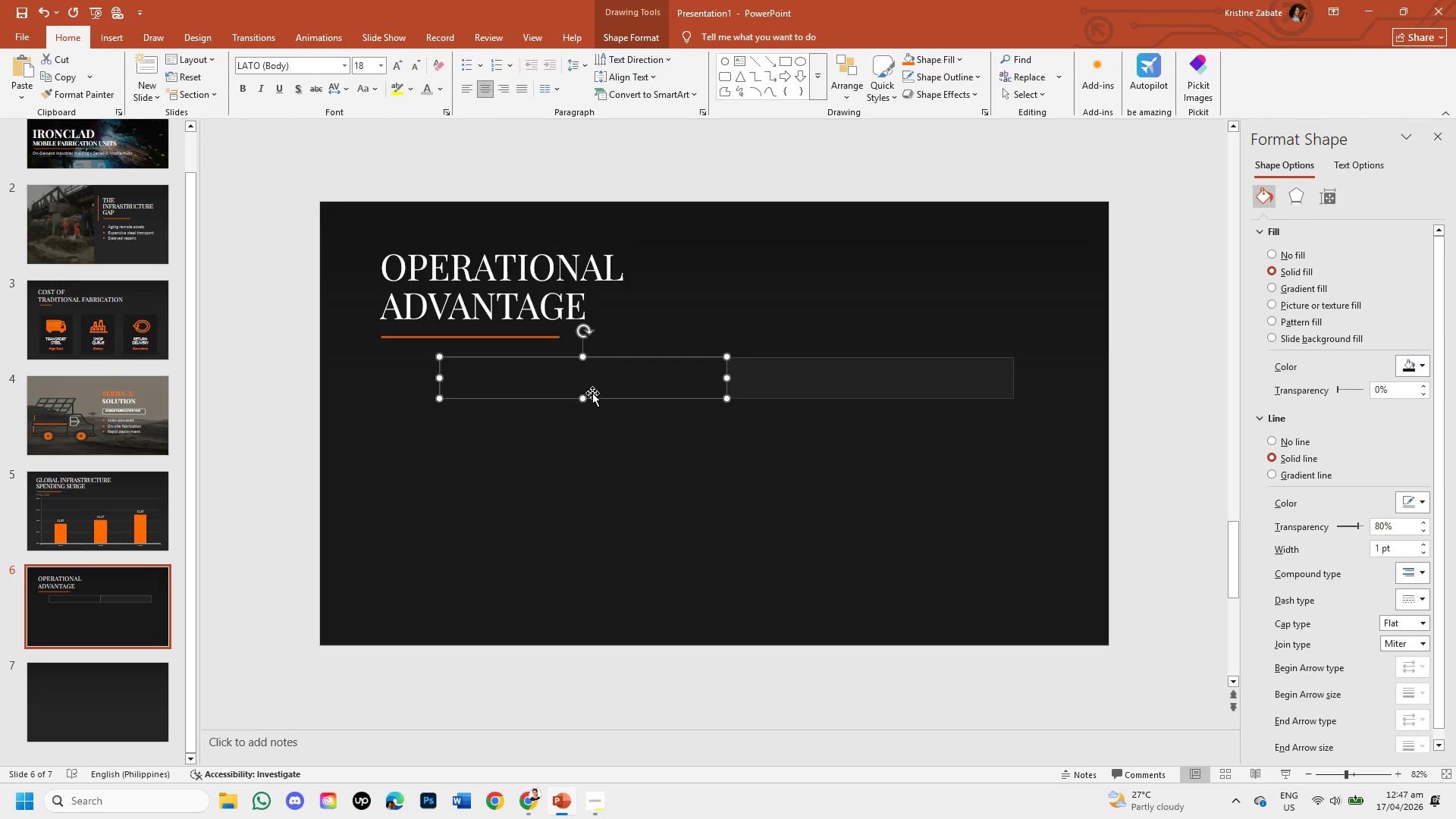 
hold_key(key=ControlLeft, duration=3.41)
left_click([729, 379])
 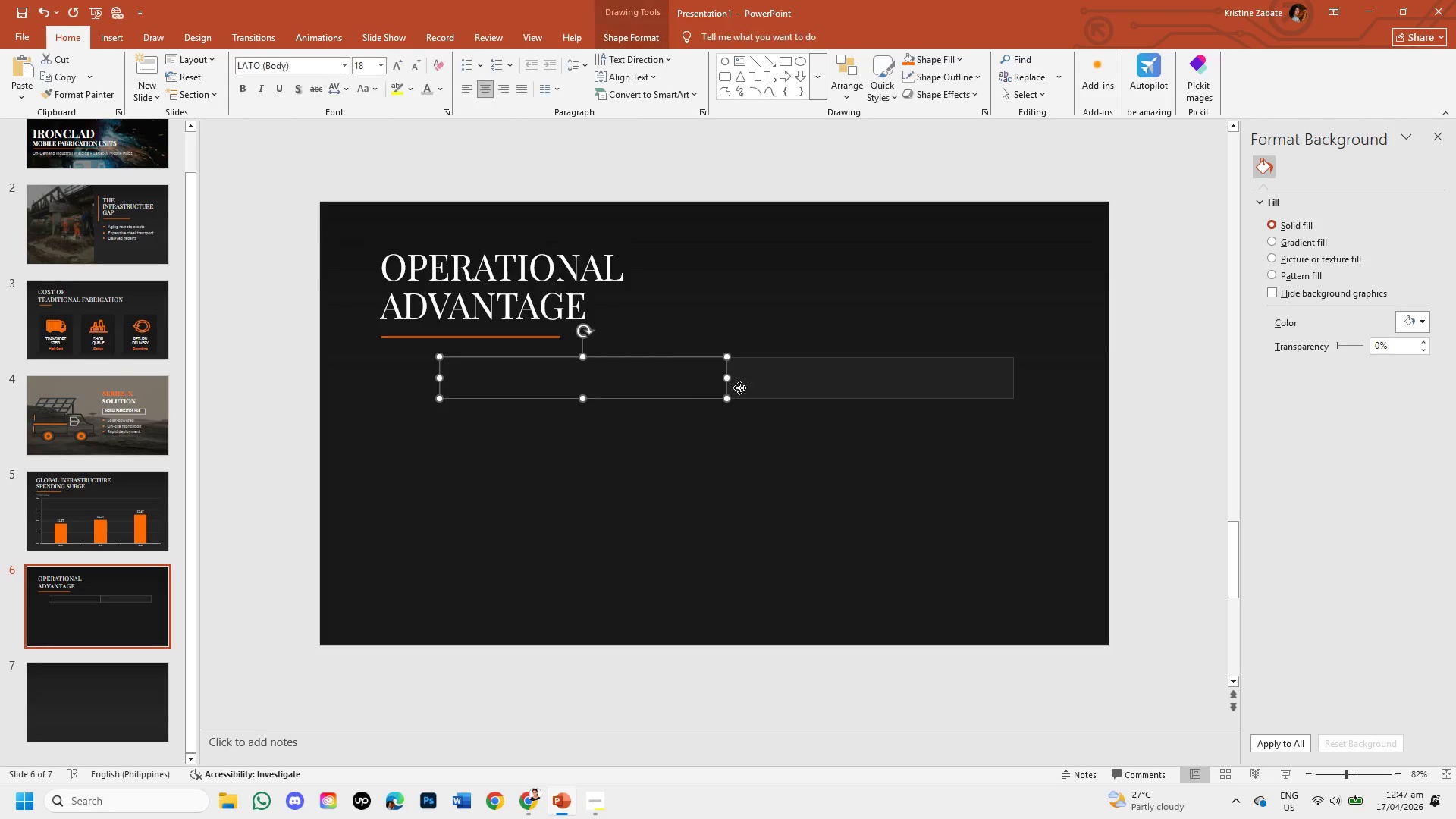 
double_click([758, 385])
 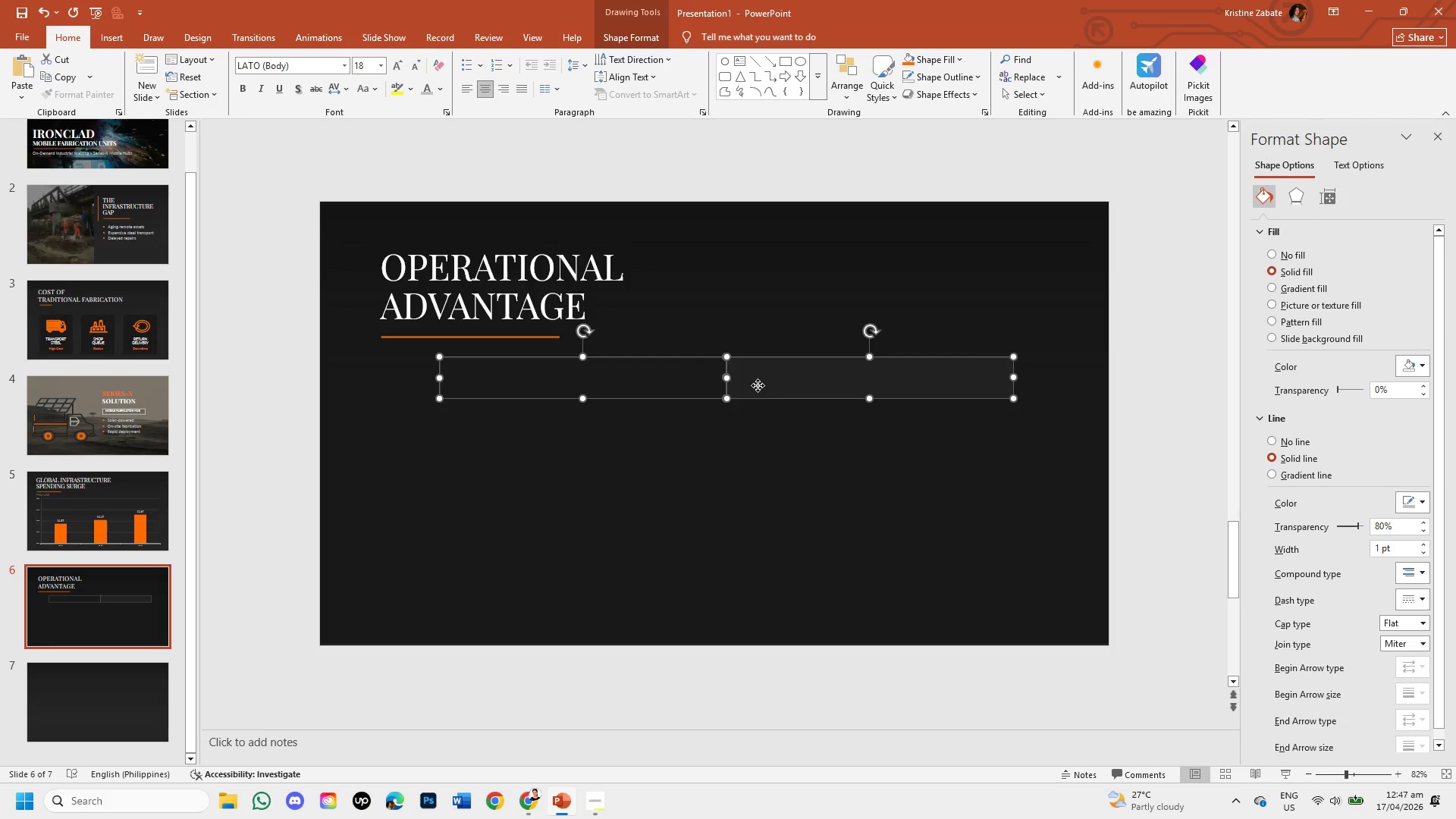 
right_click([758, 385])
 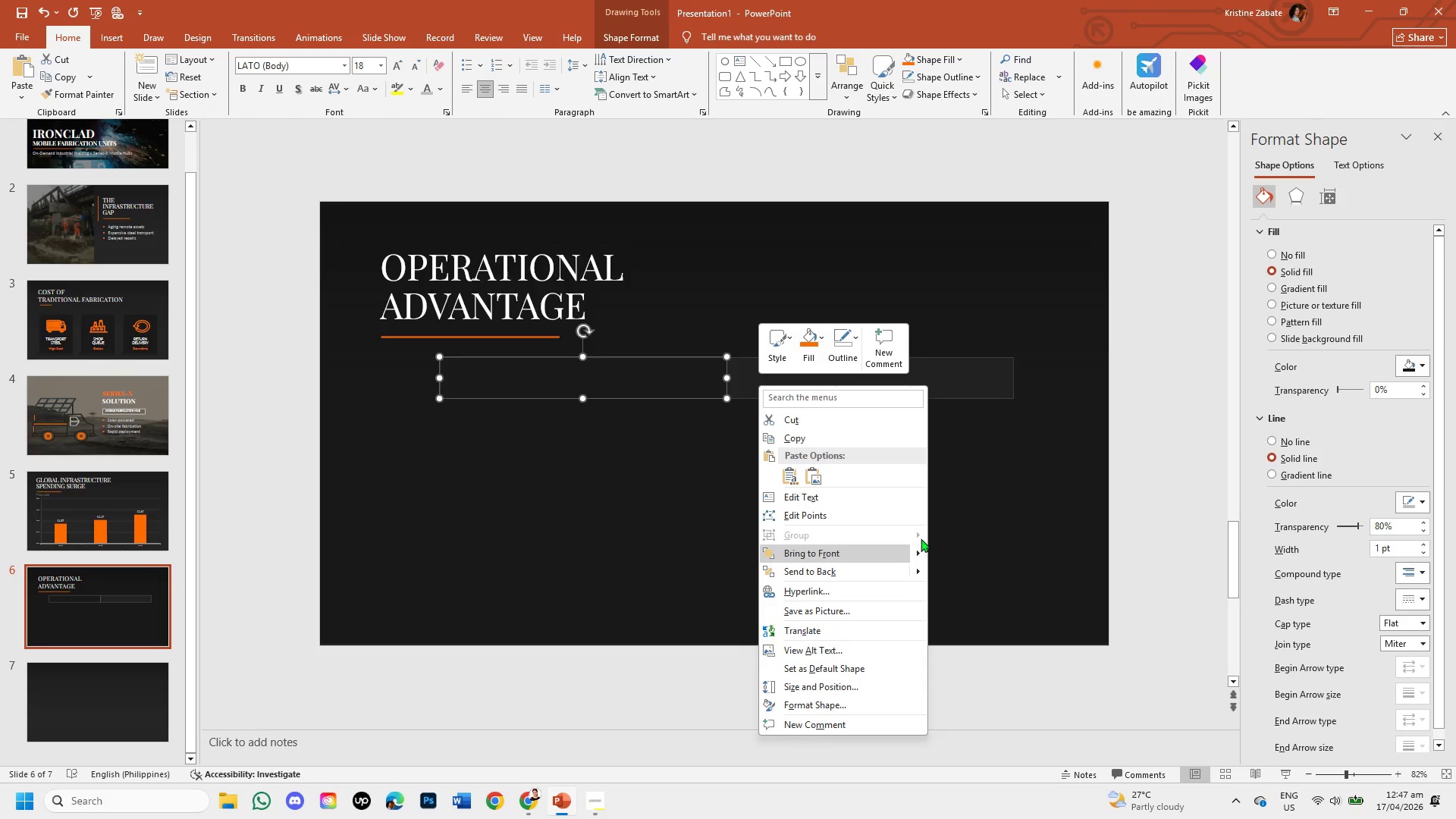 
wait(5.05)
 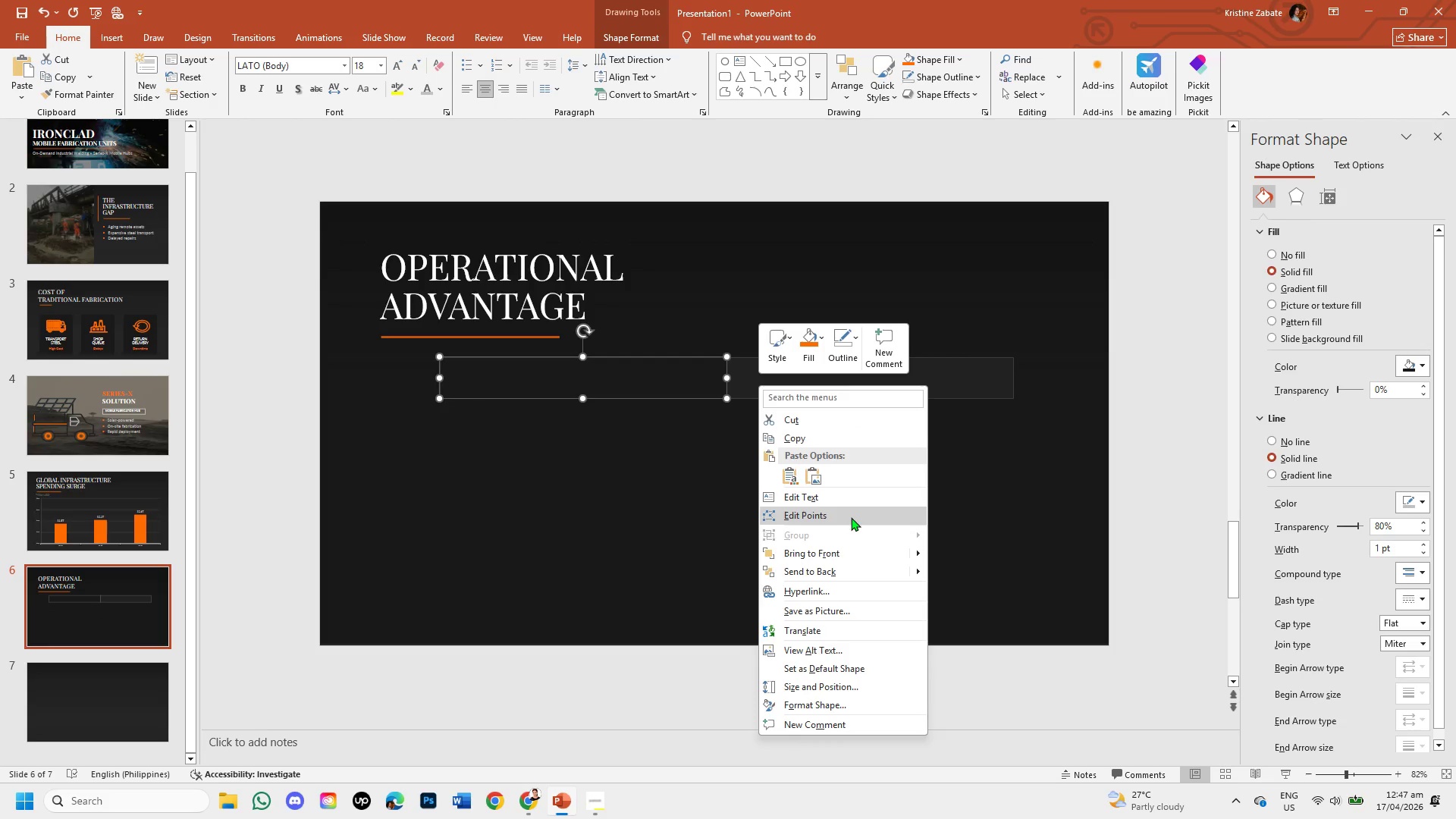 
left_click([958, 509])
 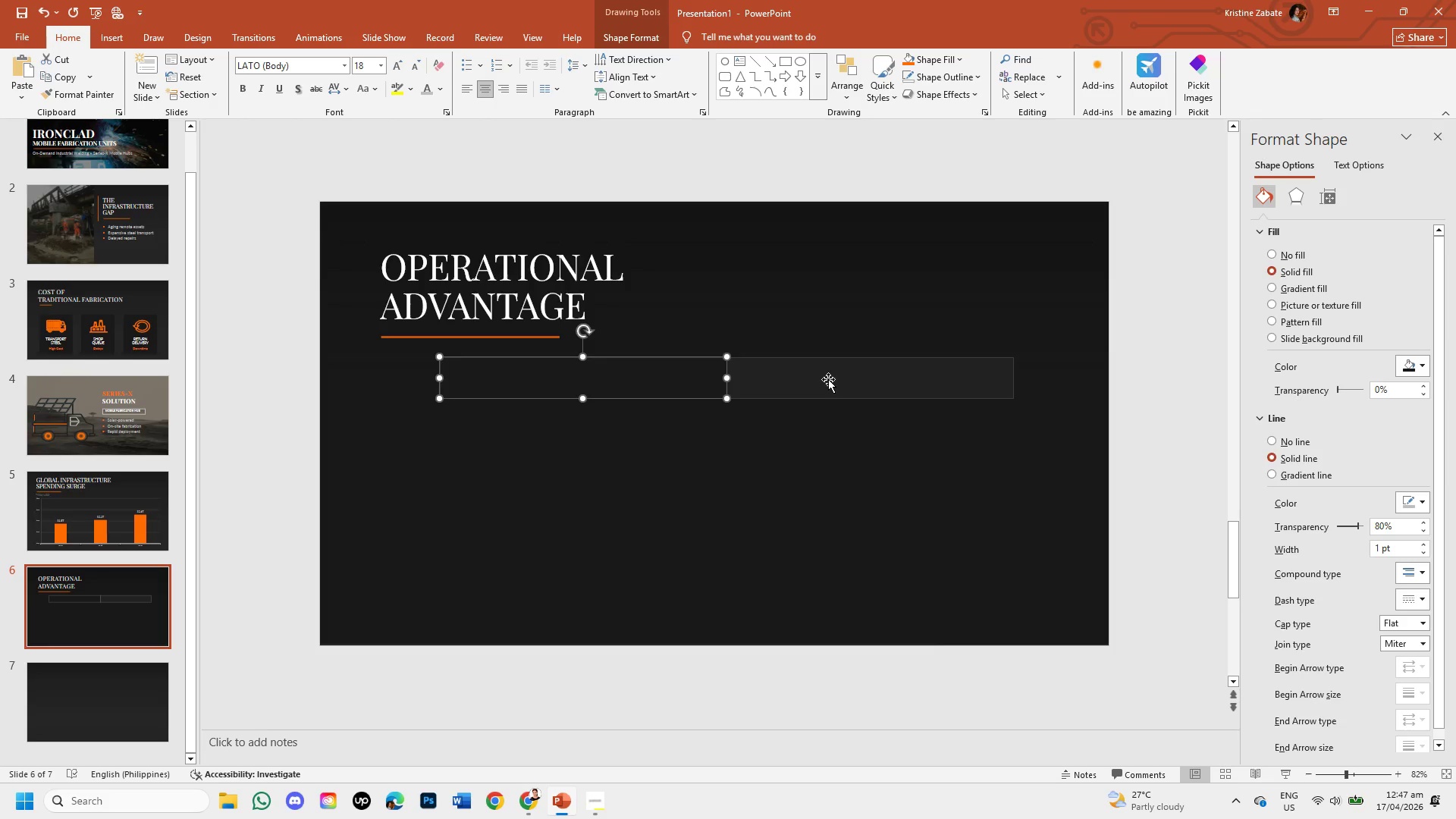 
hold_key(key=ControlLeft, duration=0.94)
left_click([825, 387])
 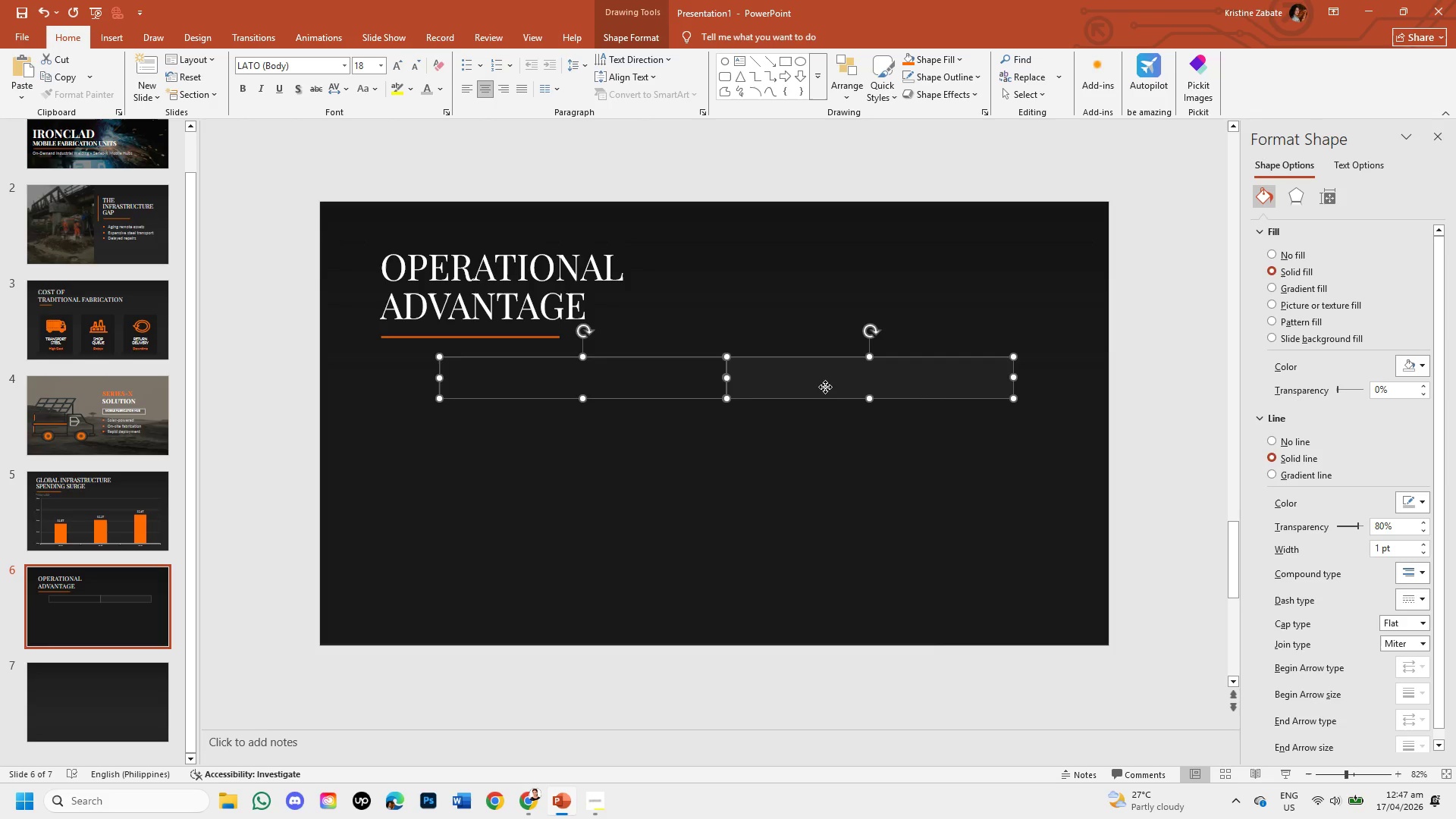 
right_click([825, 387])
 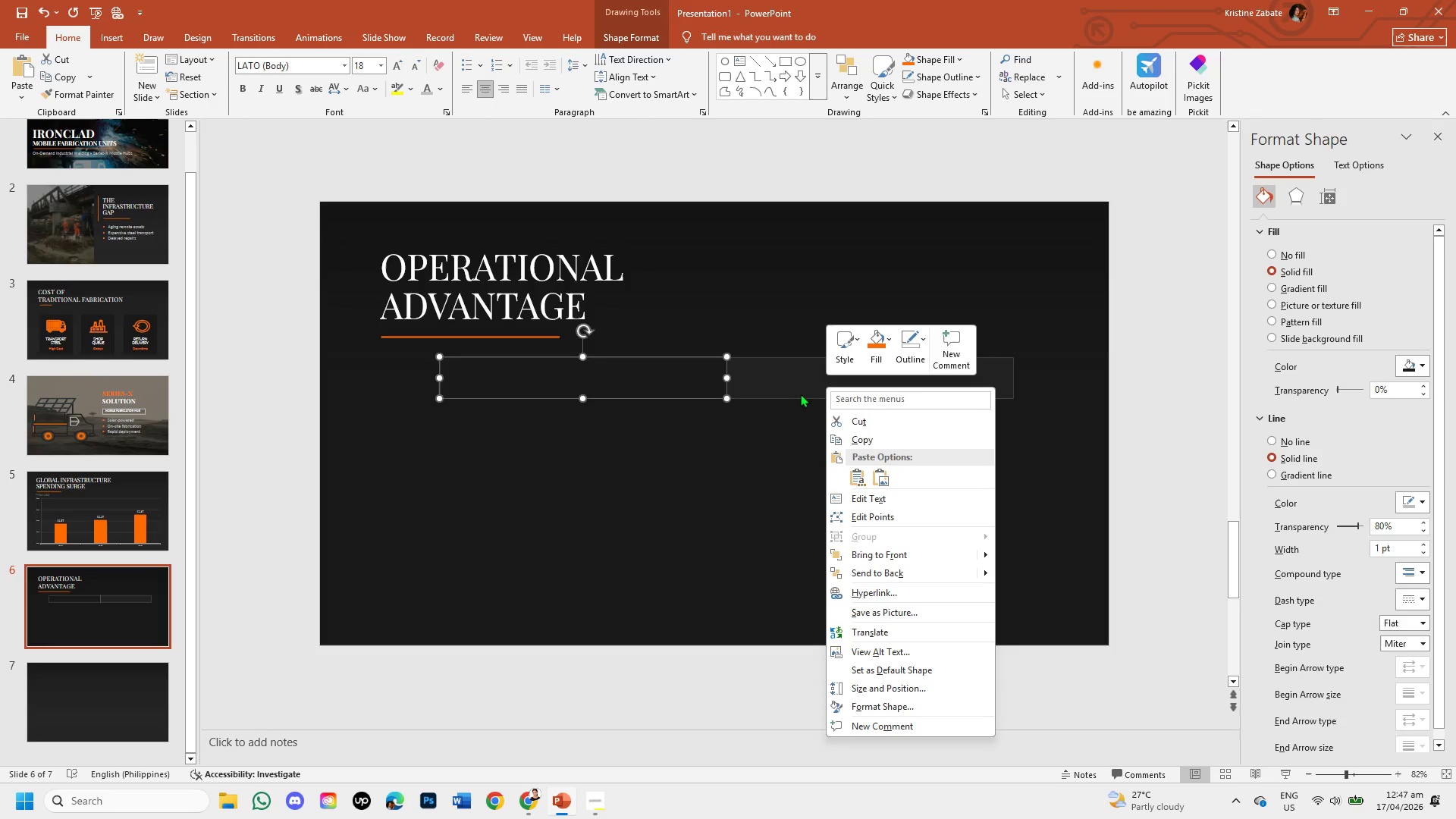 
hold_key(key=ControlLeft, duration=1.86)
double_click([784, 383])
 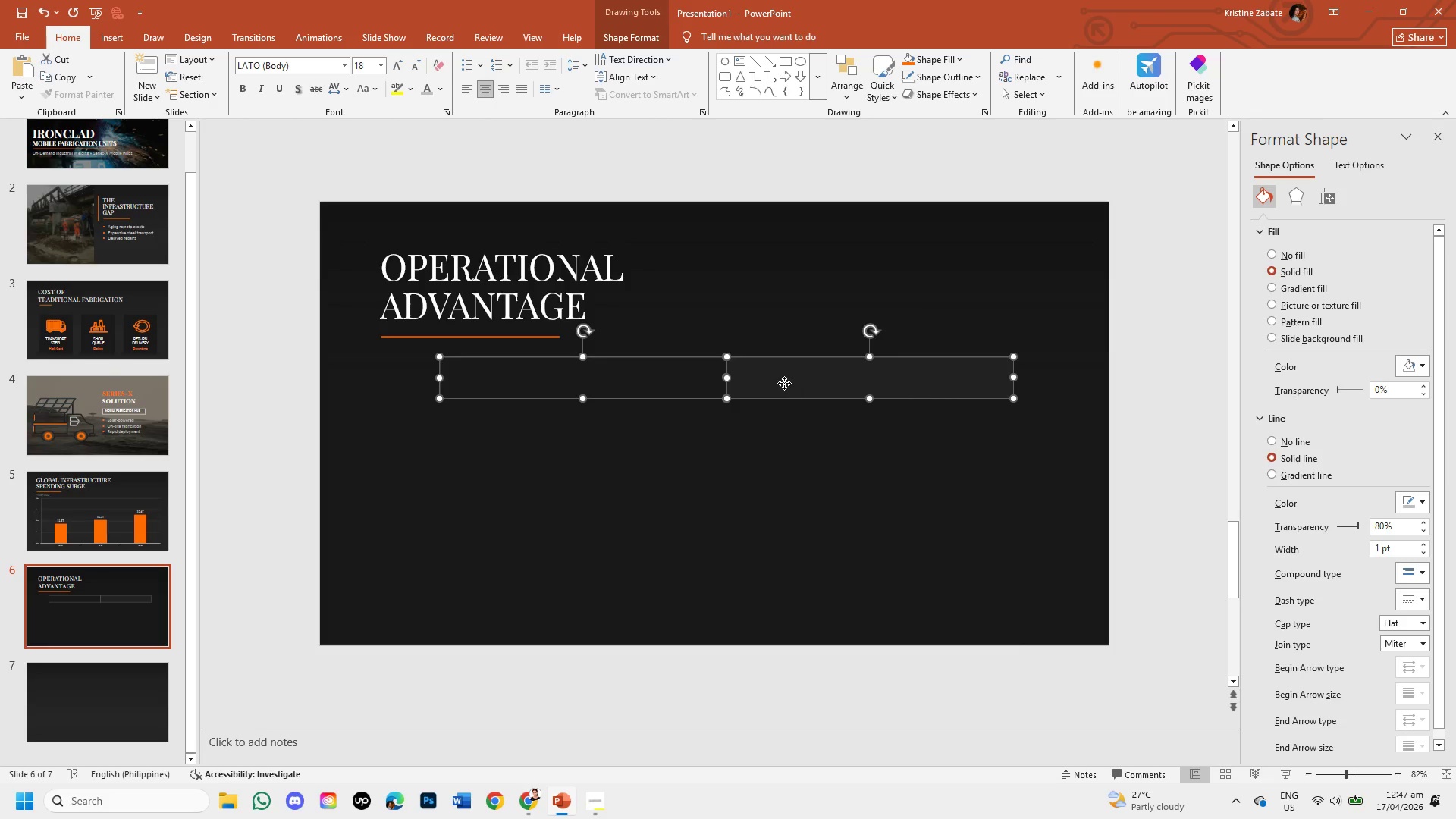 
right_click([784, 383])
 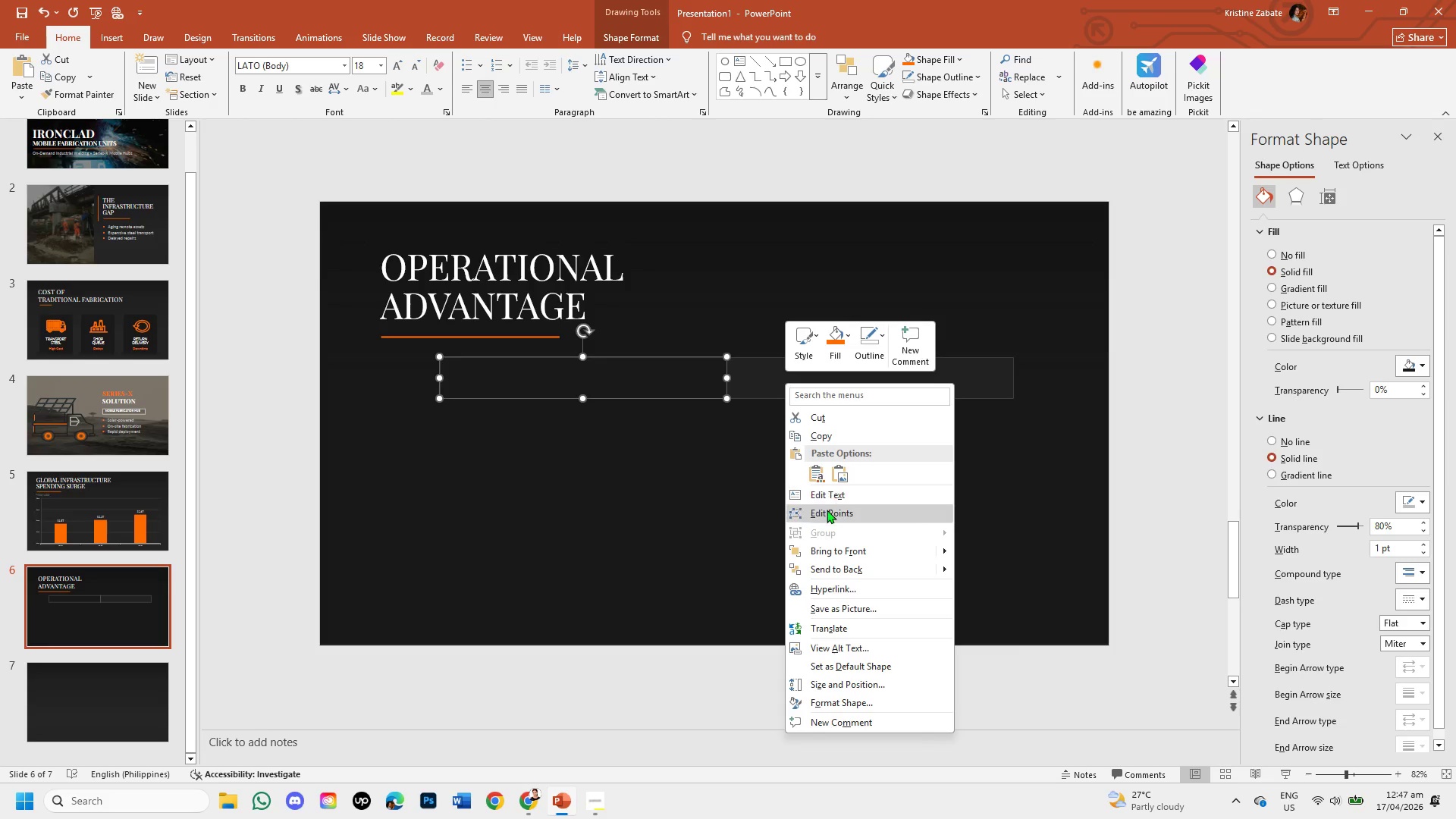 
hold_key(key=ControlLeft, duration=0.69)
left_click([732, 388])
 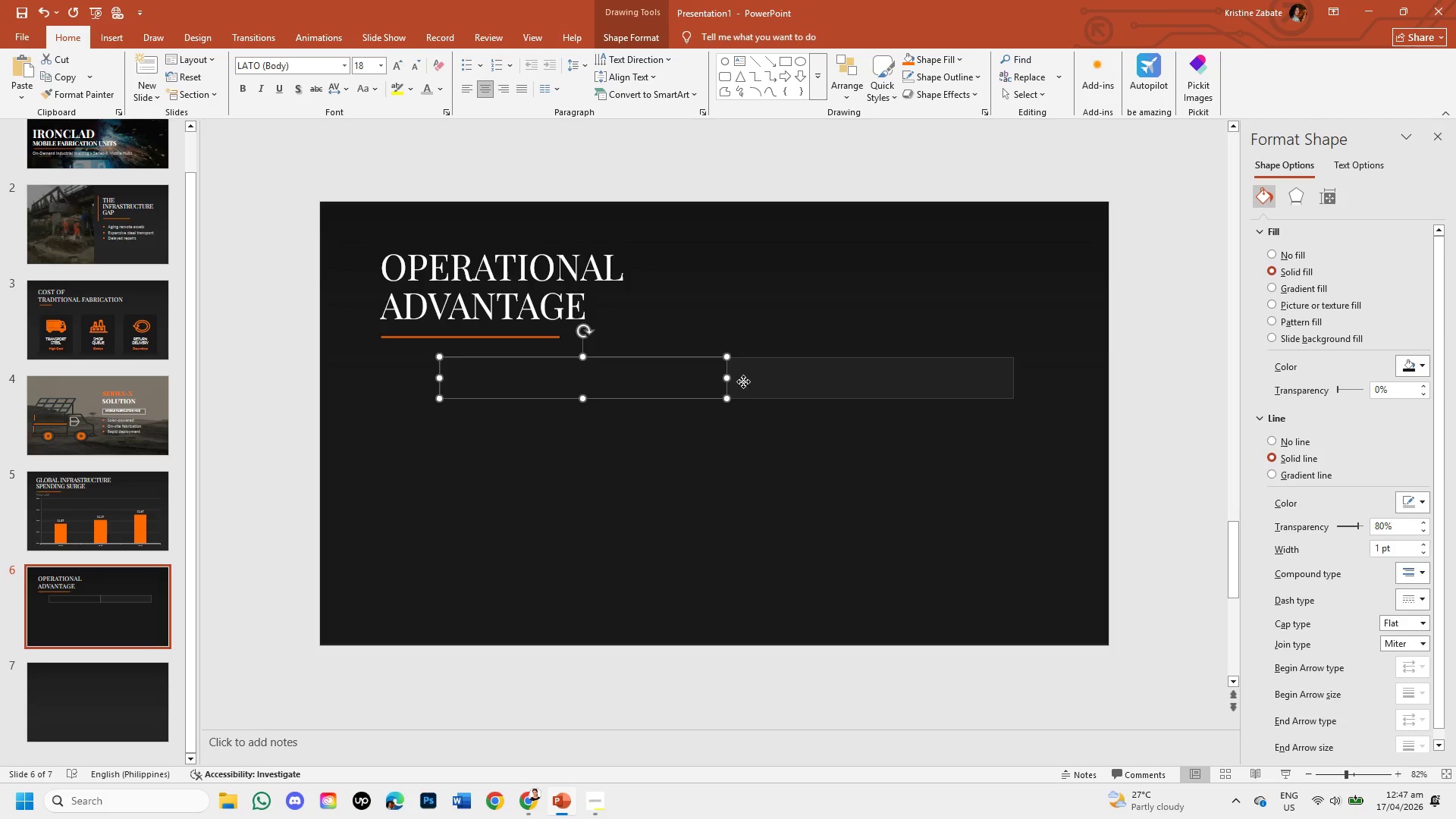 
double_click([743, 381])
 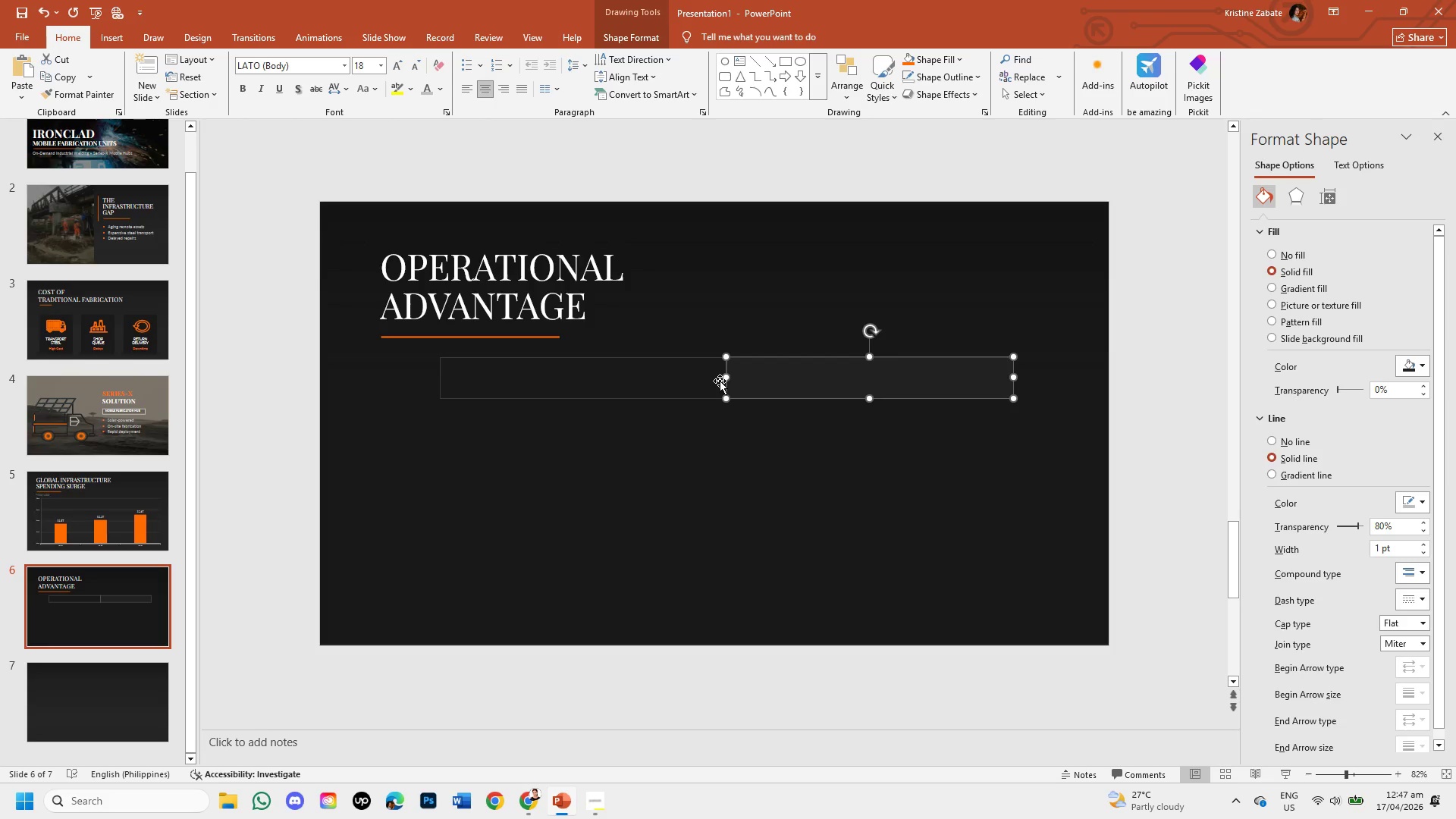 
hold_key(key=ShiftLeft, duration=1.91)
left_click([701, 376])
 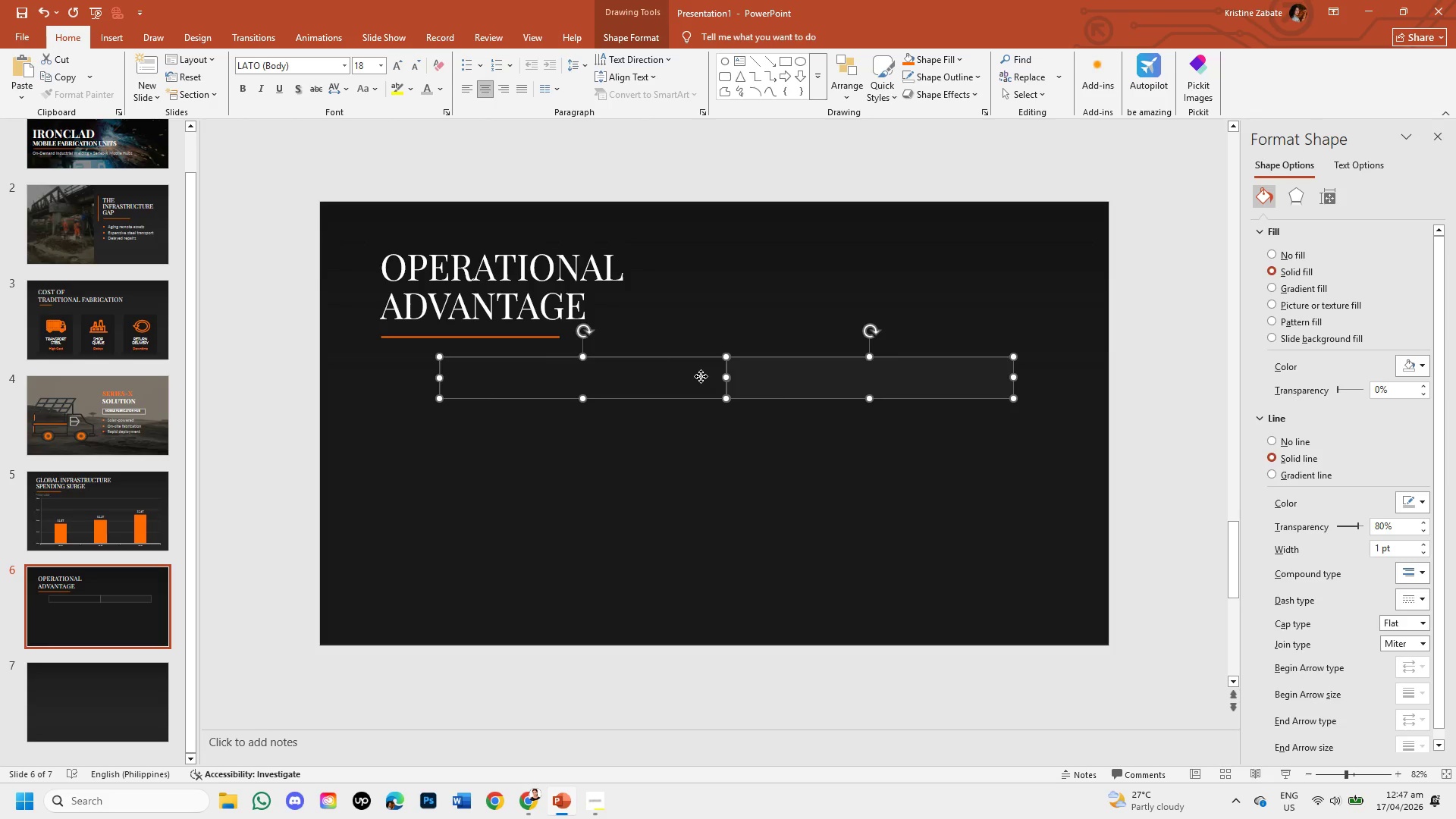 
right_click([701, 376])
 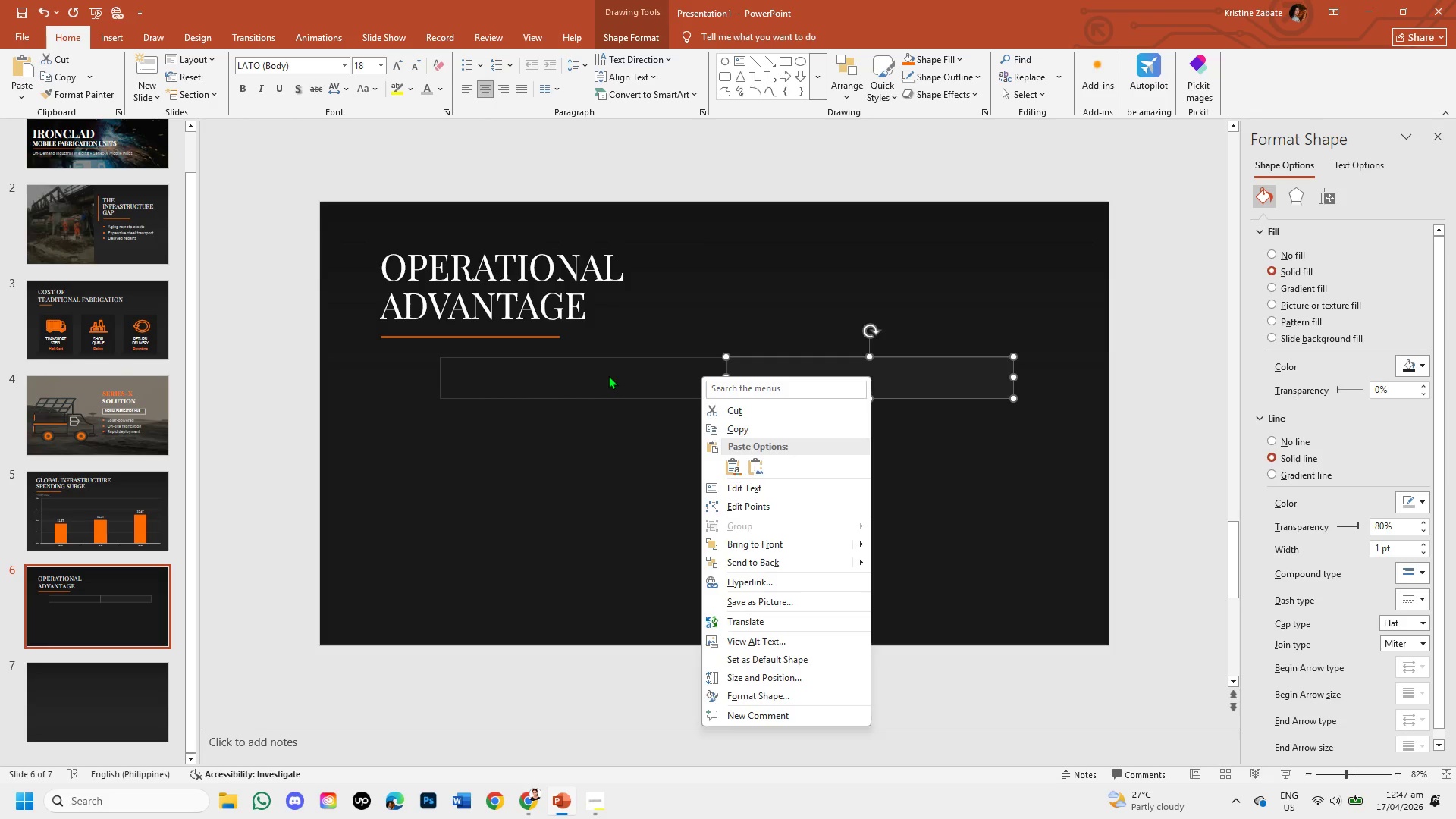 
double_click([608, 375])
 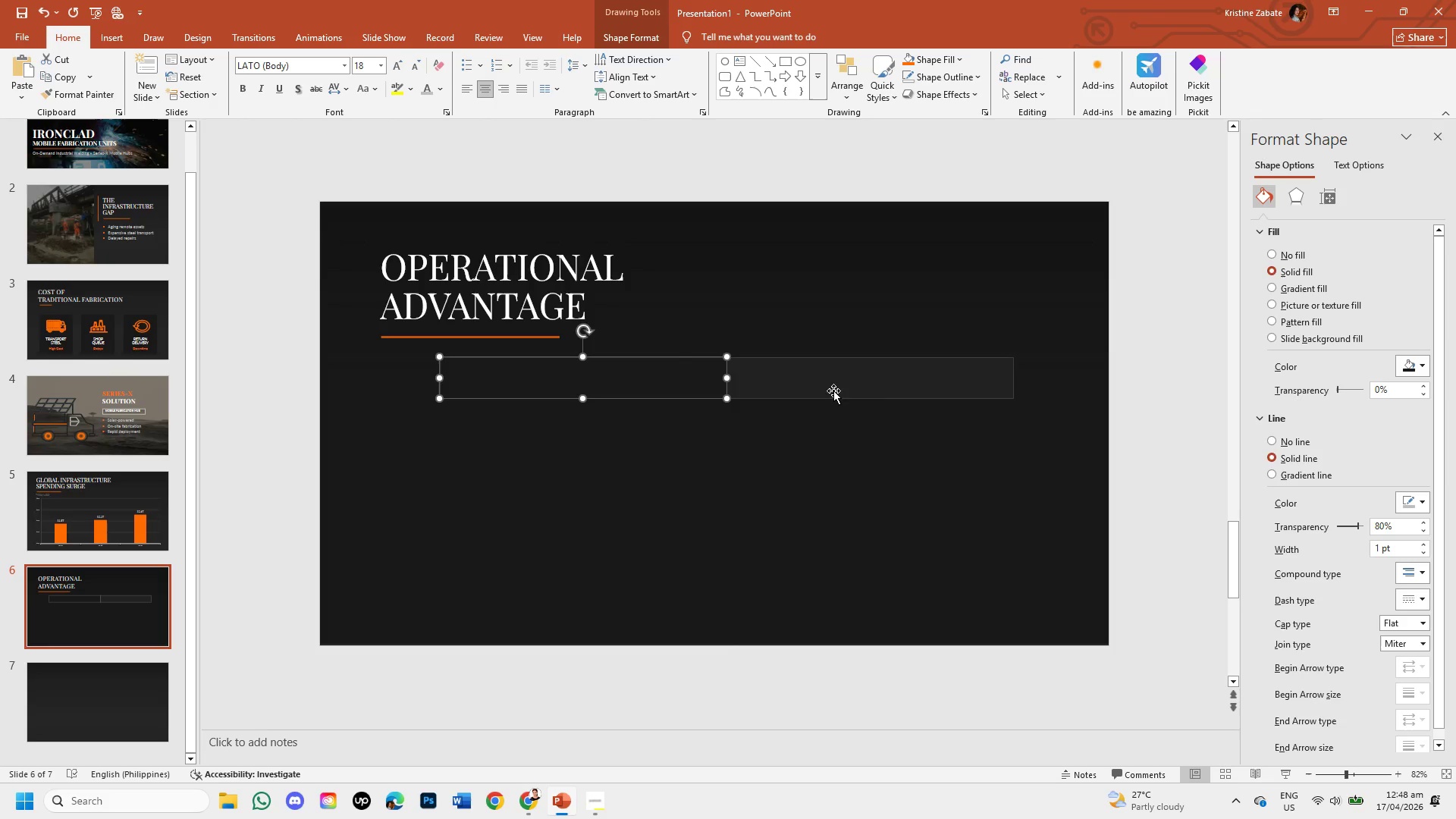 
hold_key(key=ShiftLeft, duration=0.75)
left_click([831, 388])
 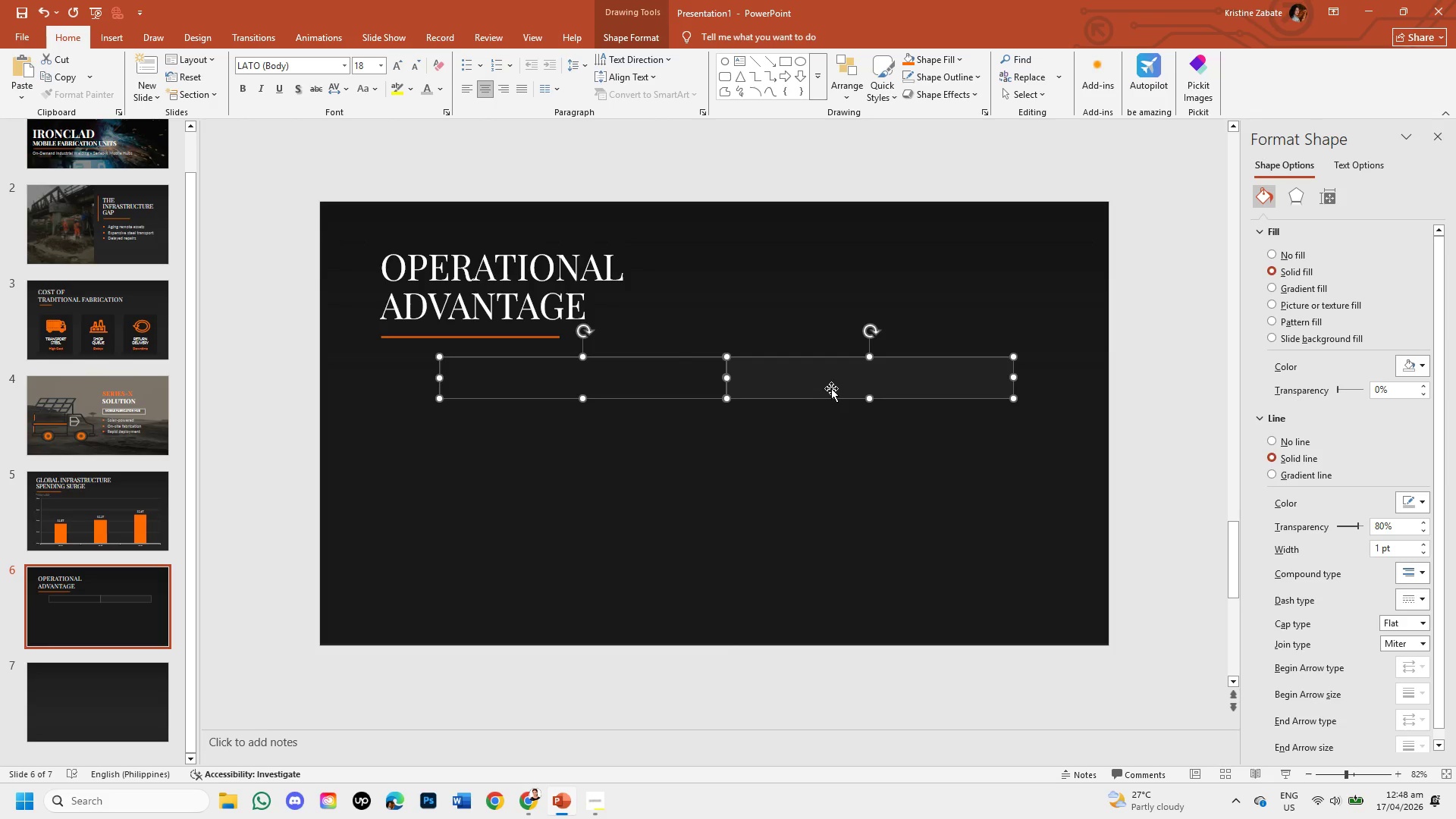 
right_click([831, 388])
 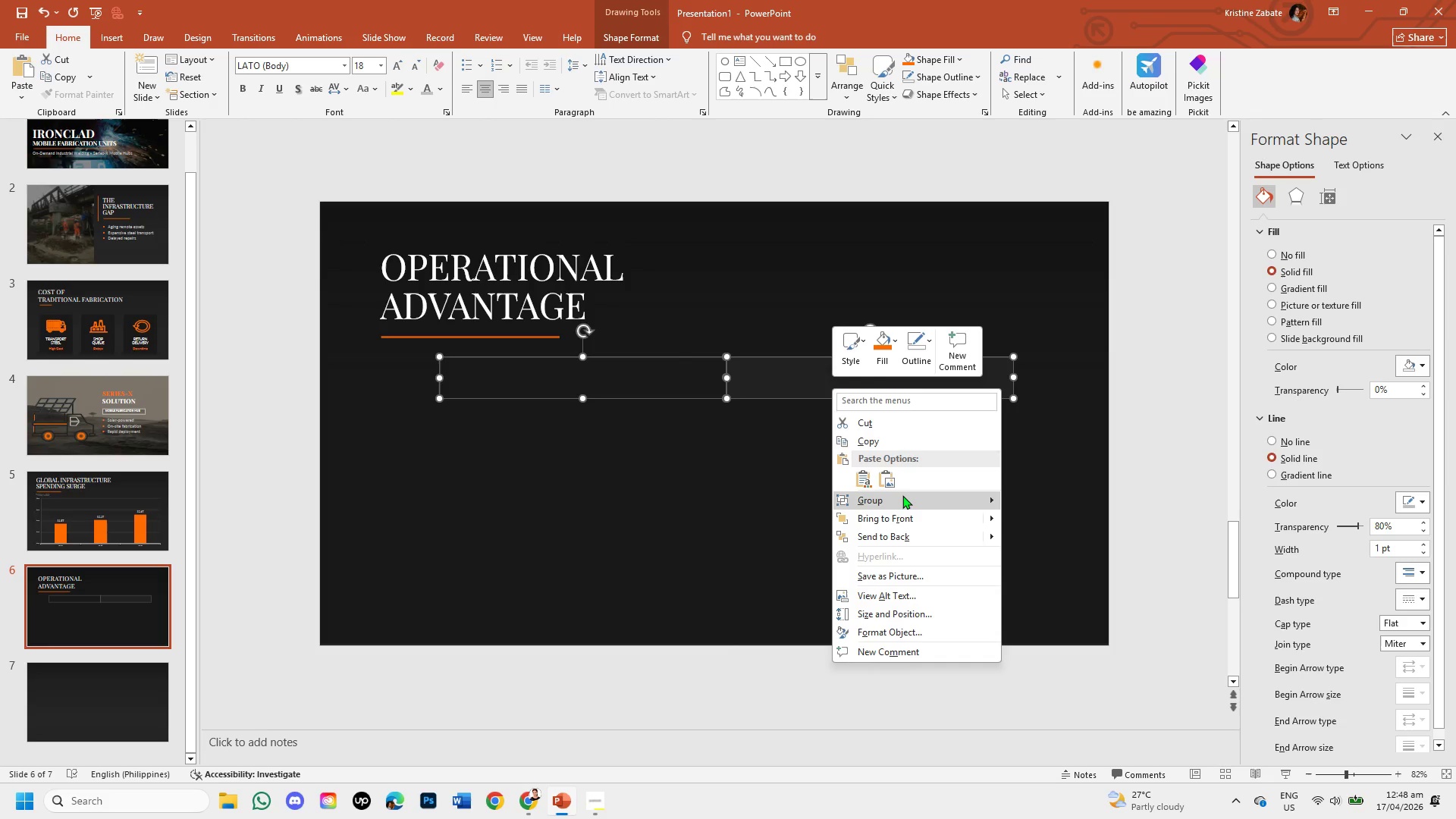 
left_click([902, 495])
 